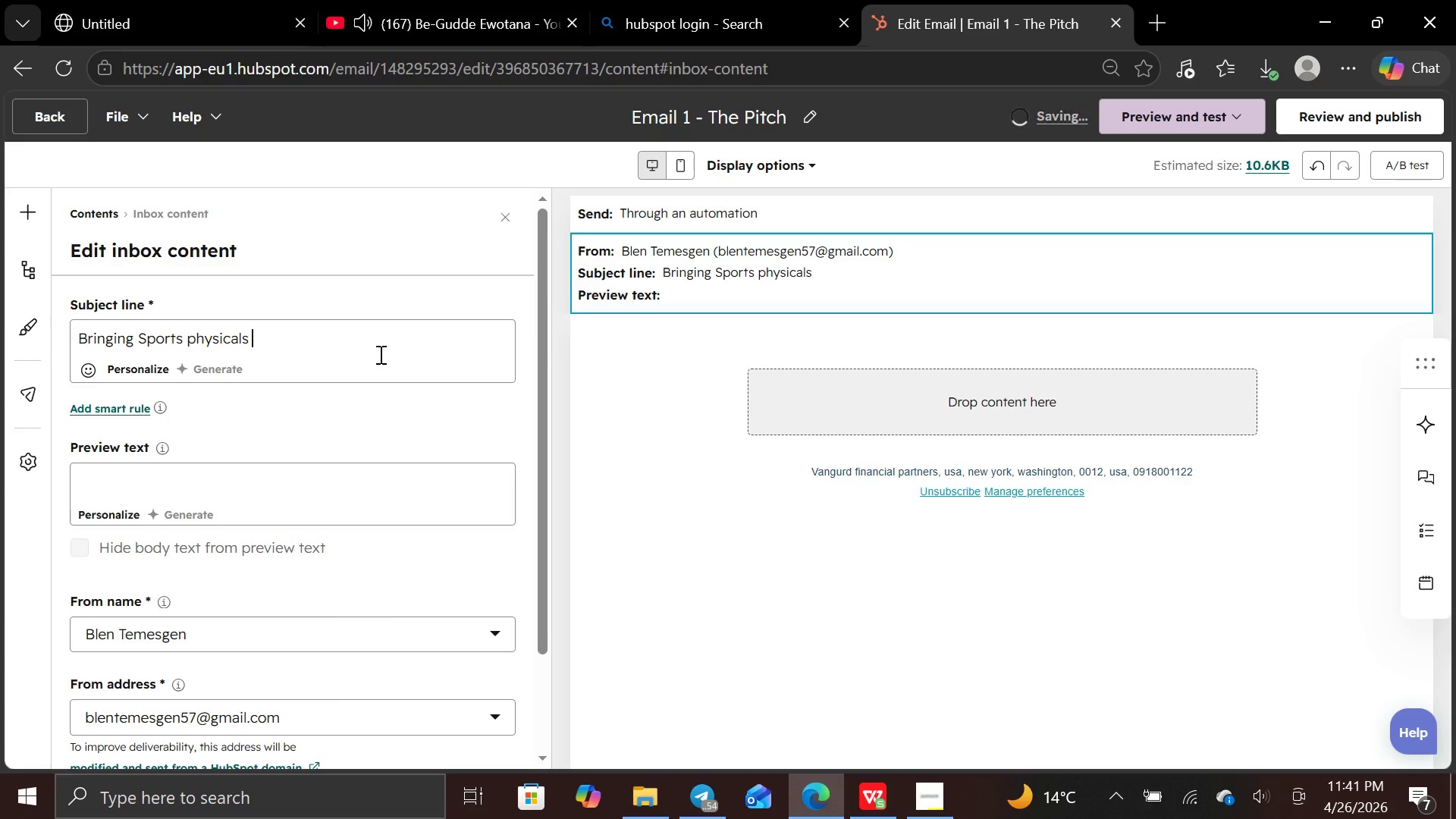 
type(Directly to )
 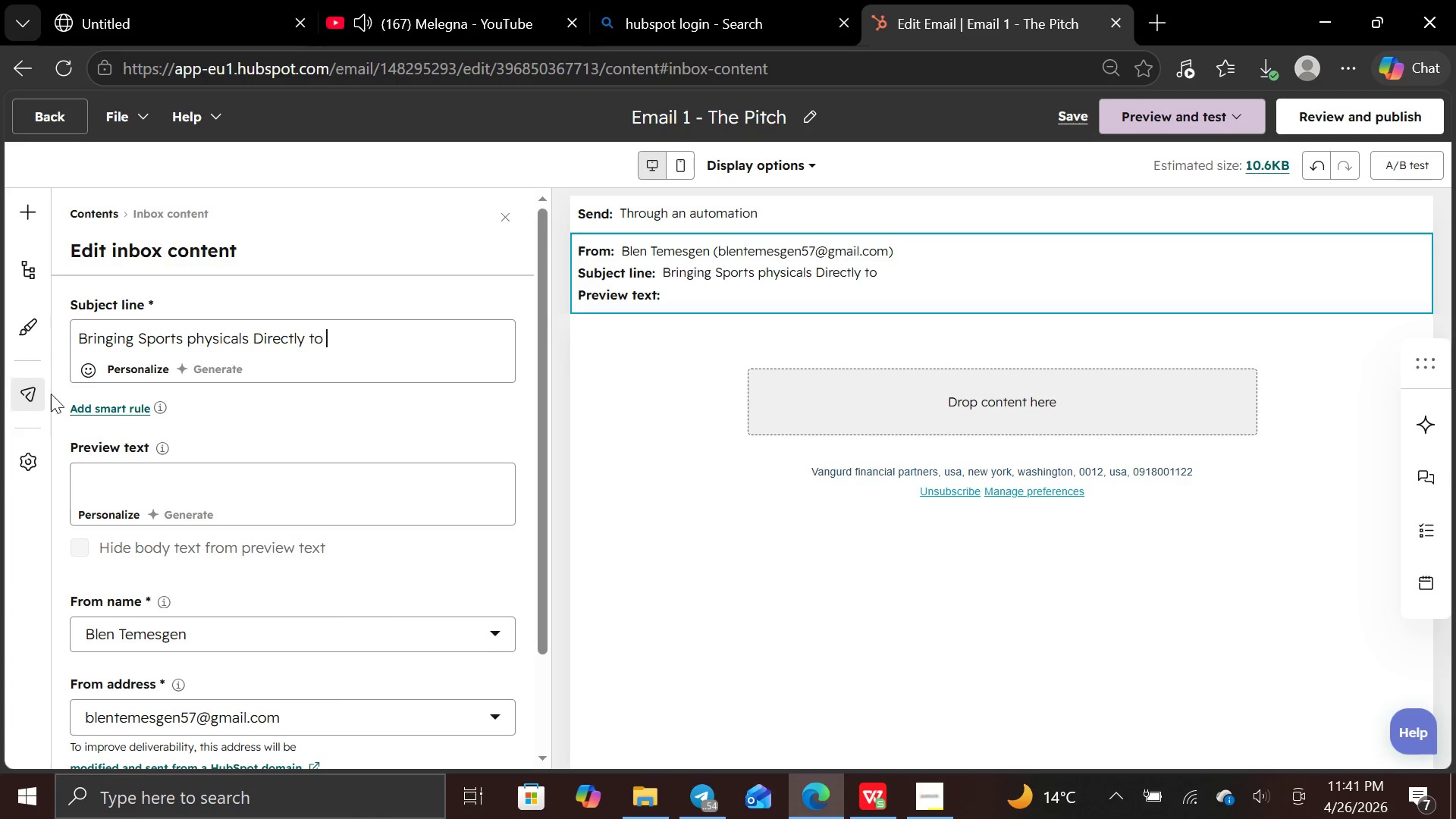 
left_click([132, 366])
 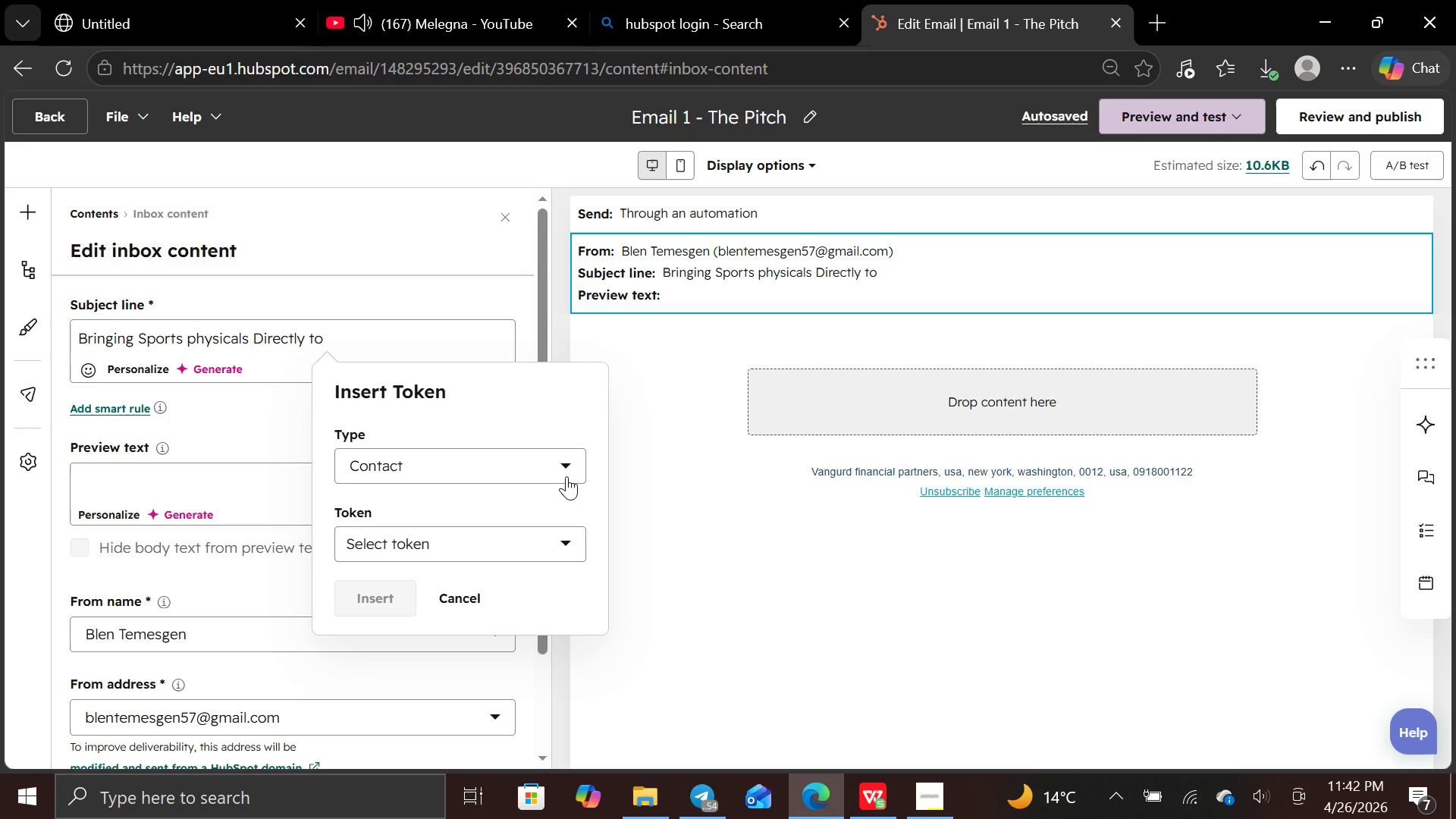 
wait(10.89)
 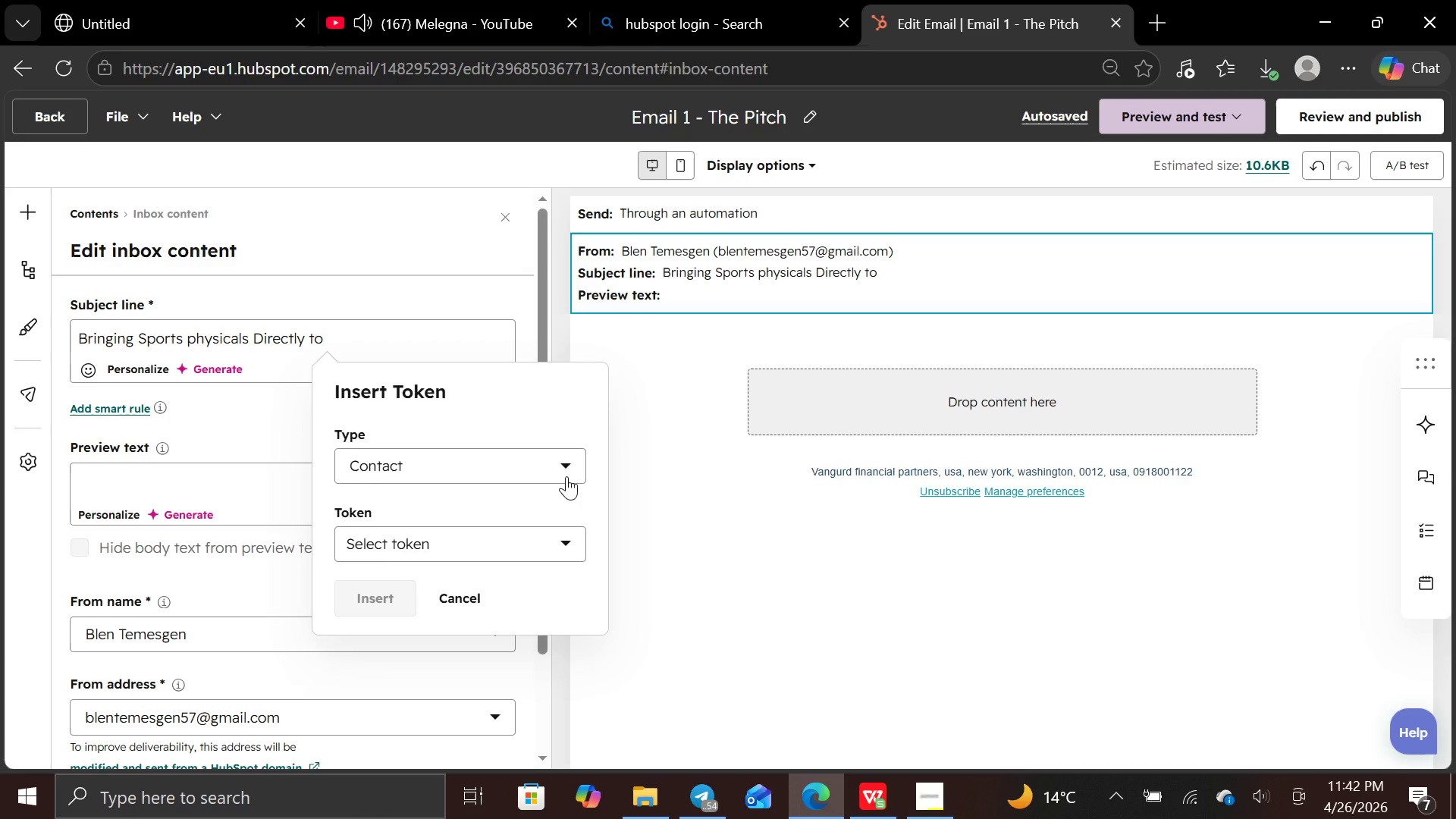 
left_click([567, 476])
 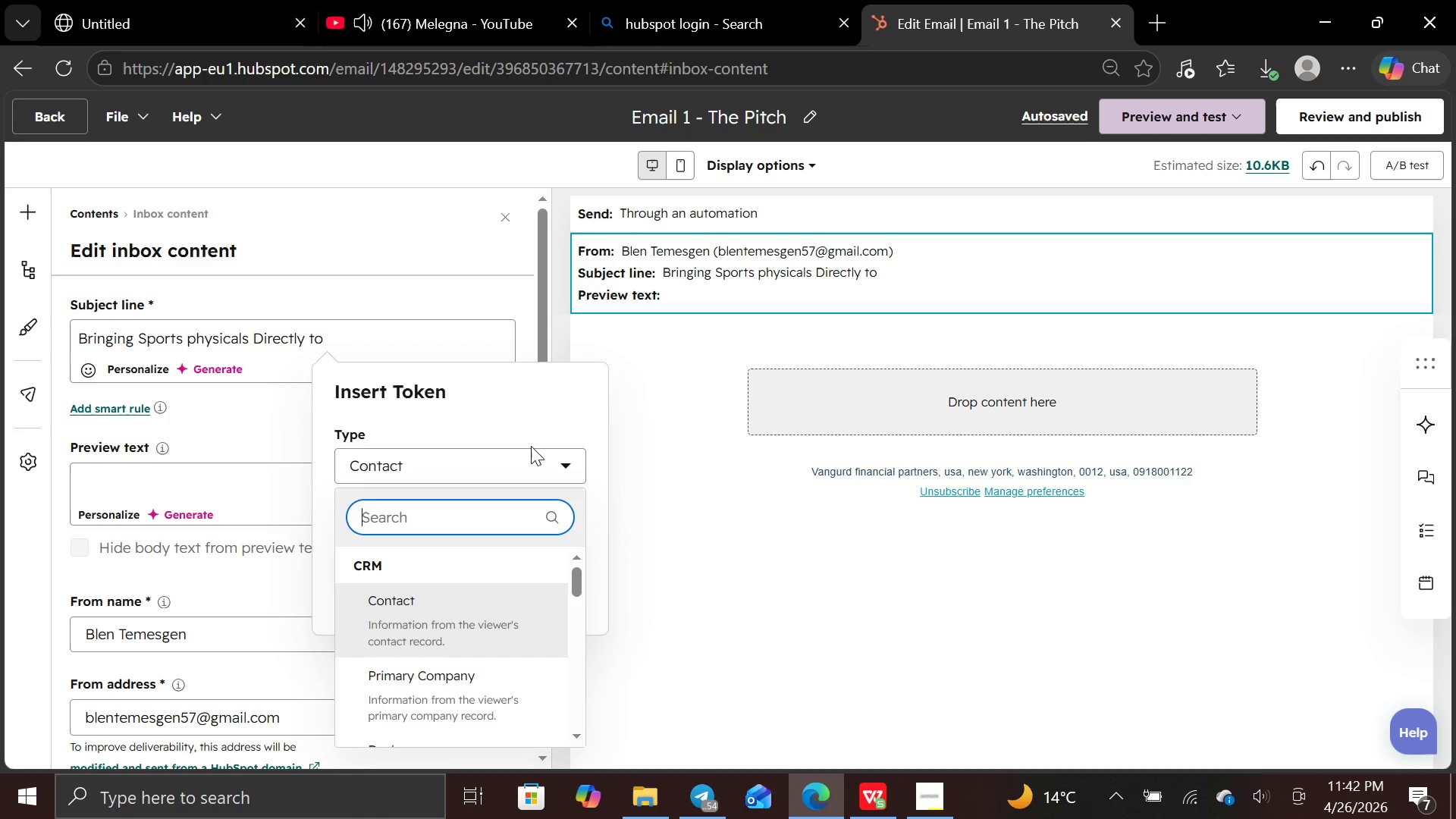 
left_click([534, 438])
 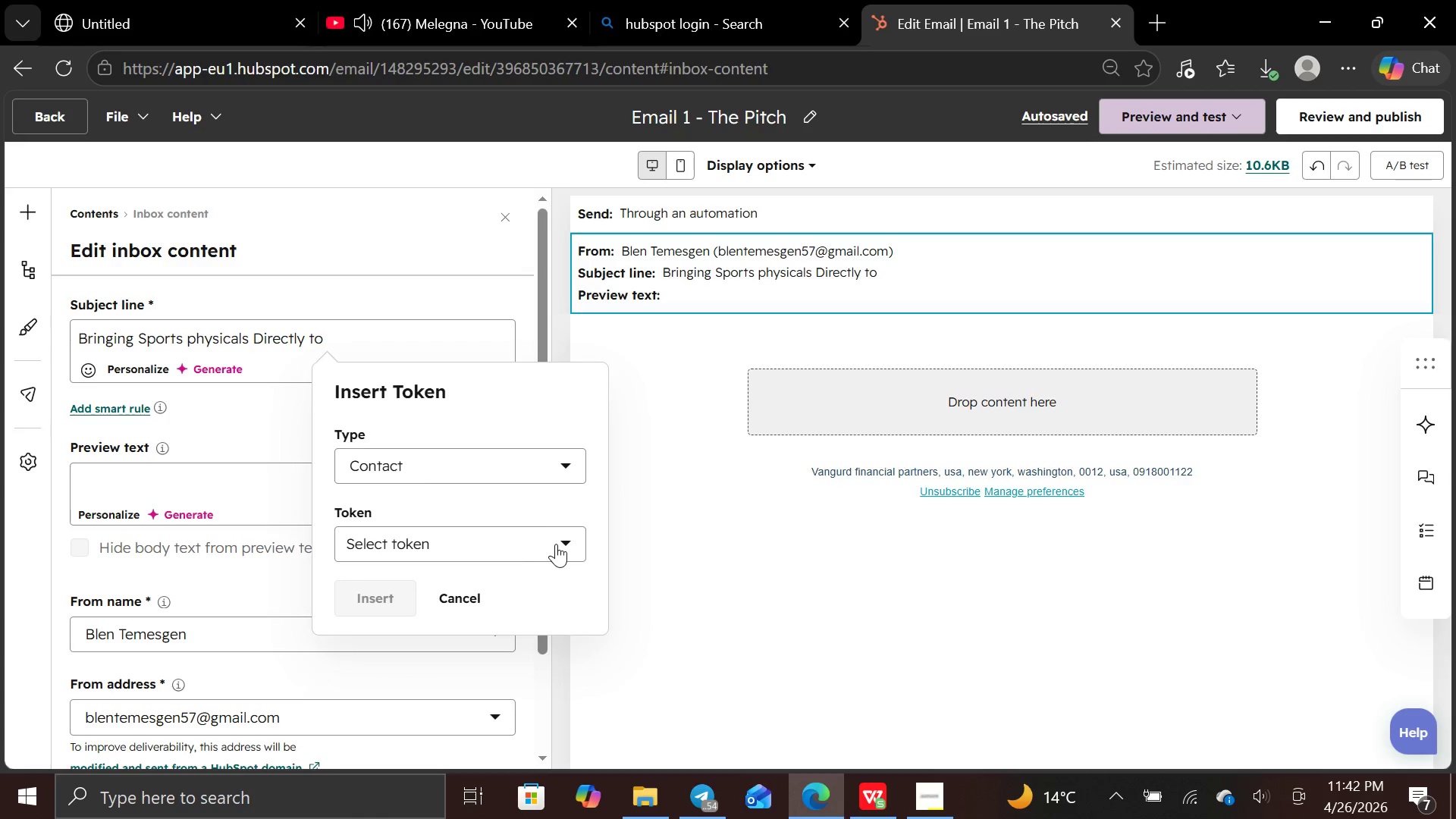 
left_click([557, 544])
 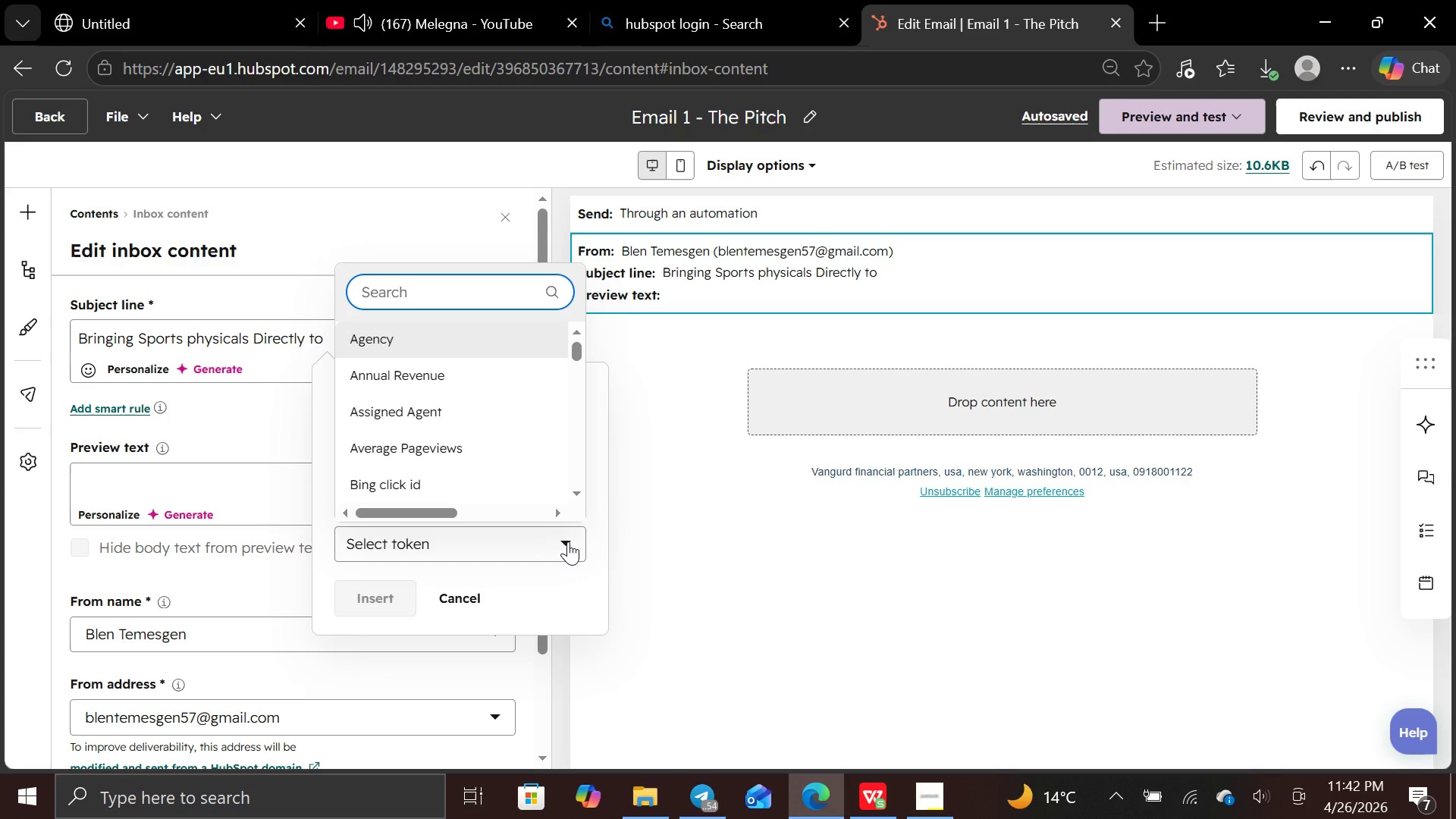 
type(scho)
 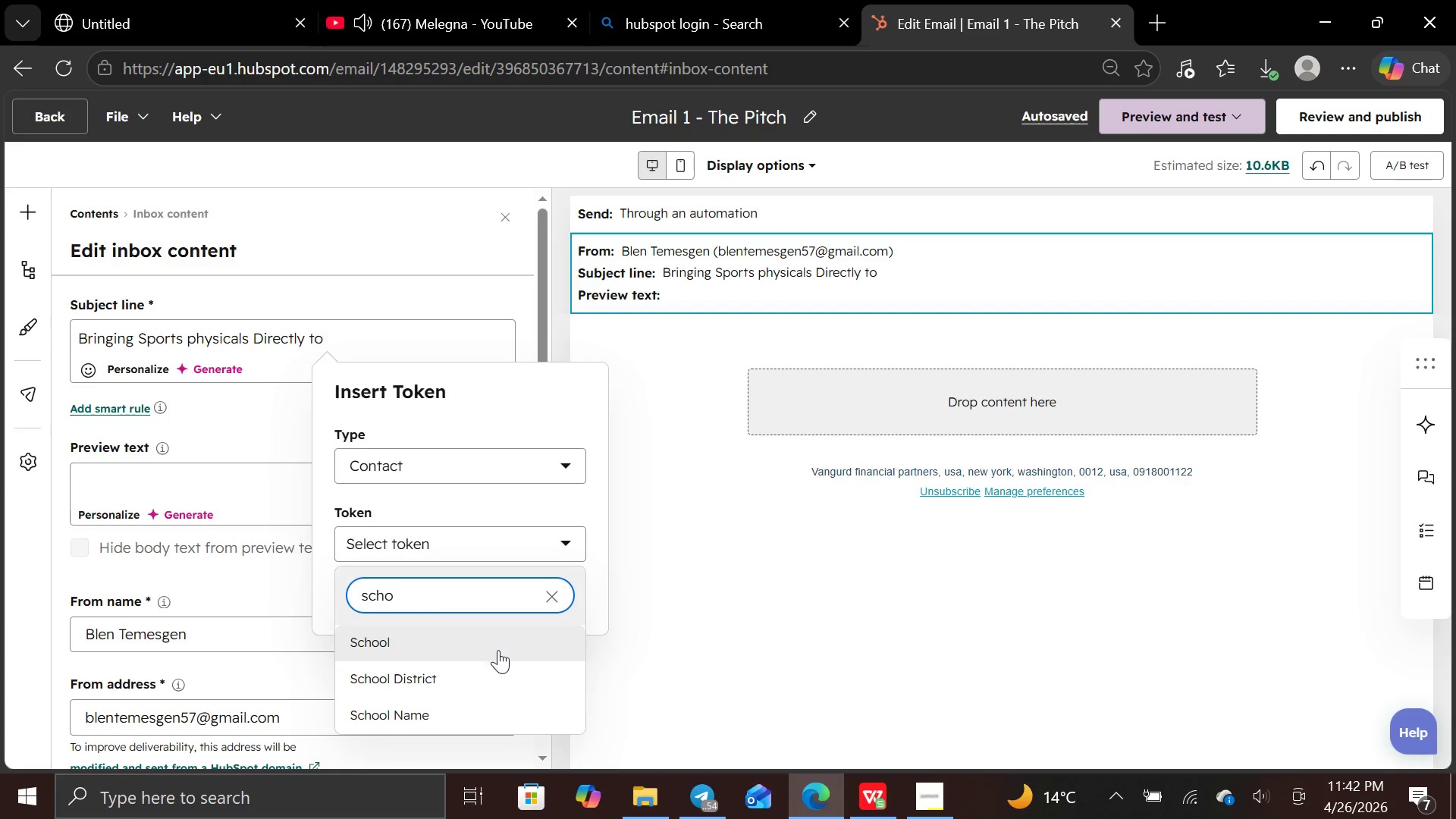 
left_click([466, 713])
 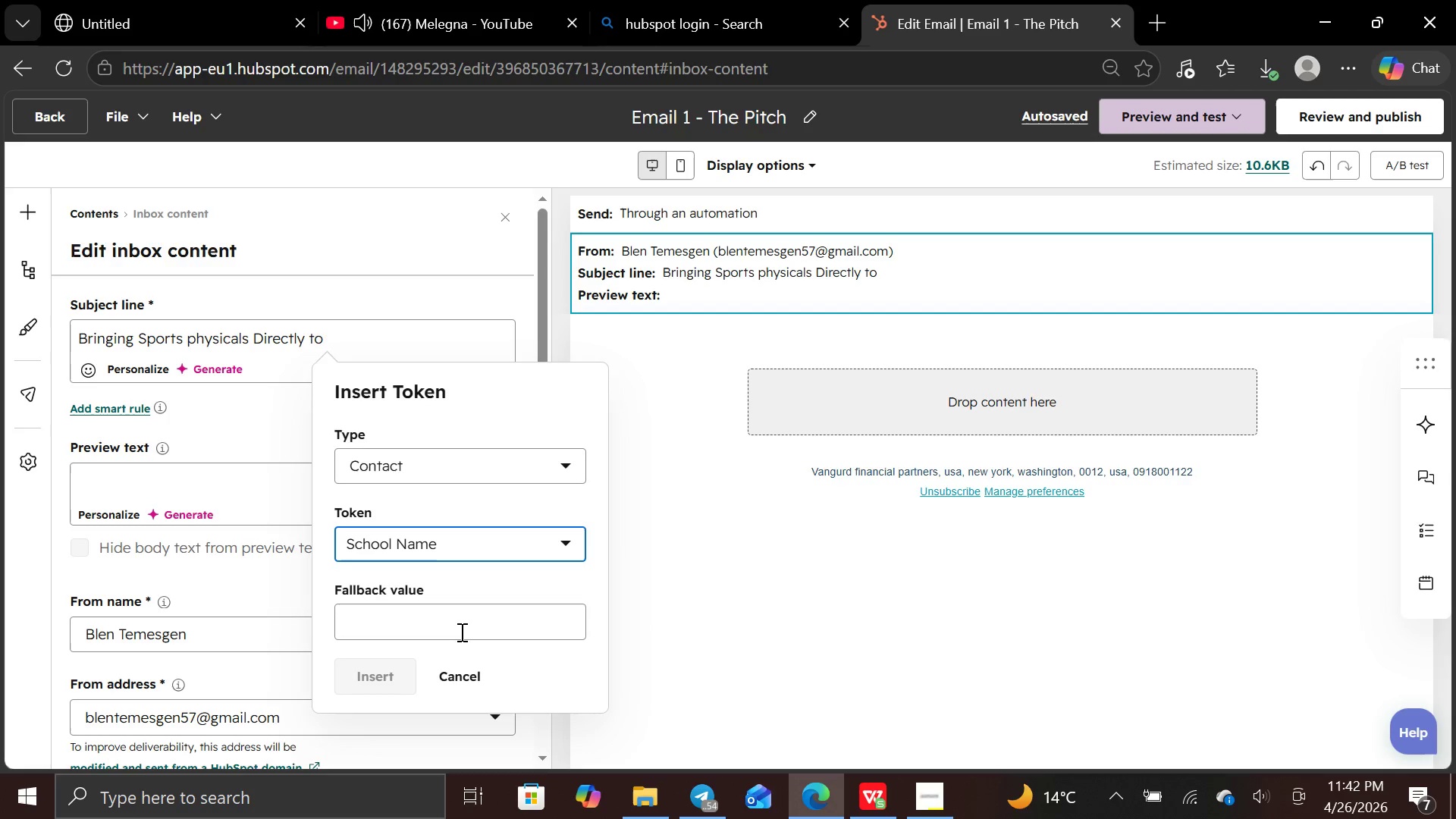 
left_click([460, 628])
 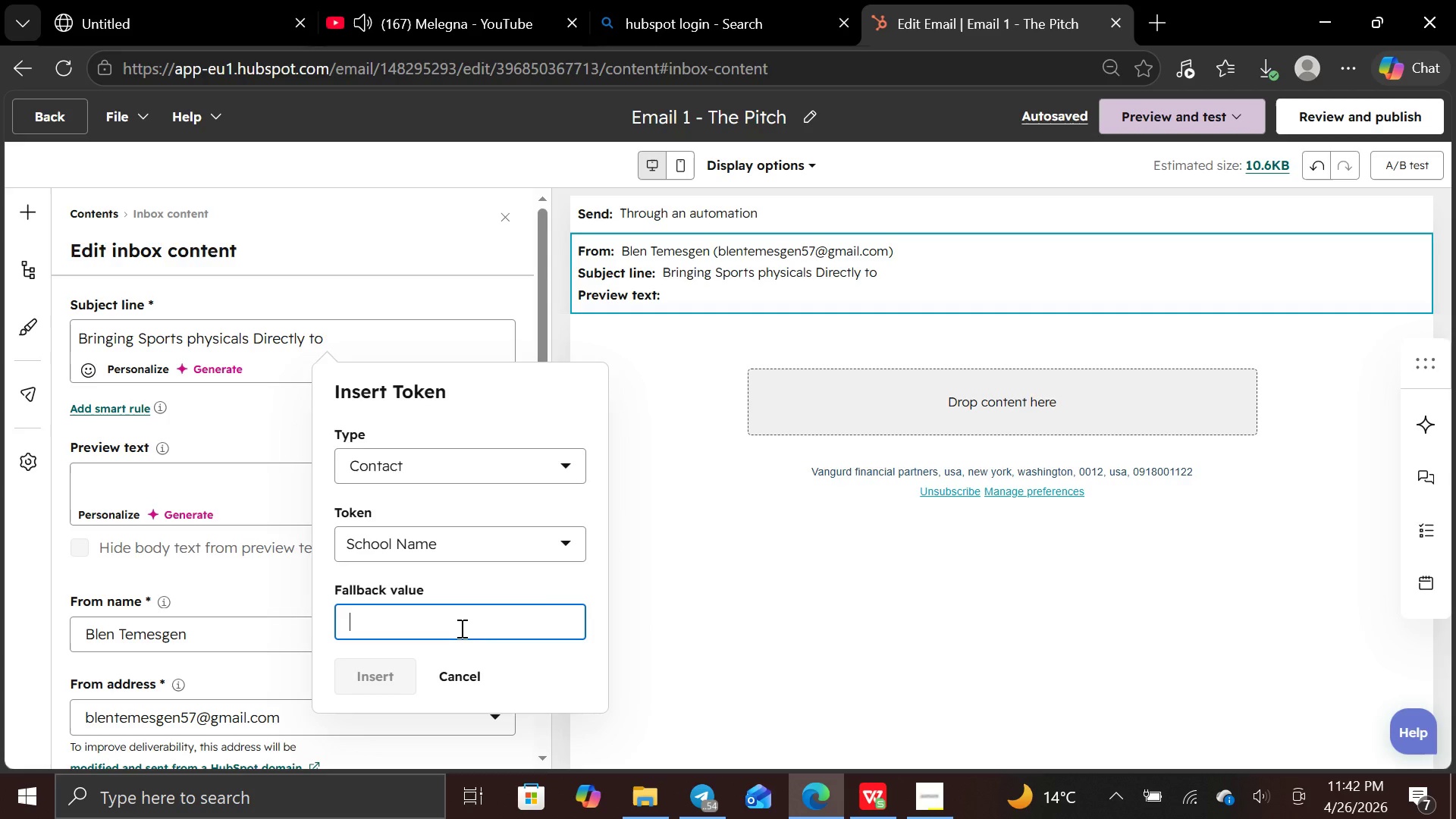 
type(School Name)
 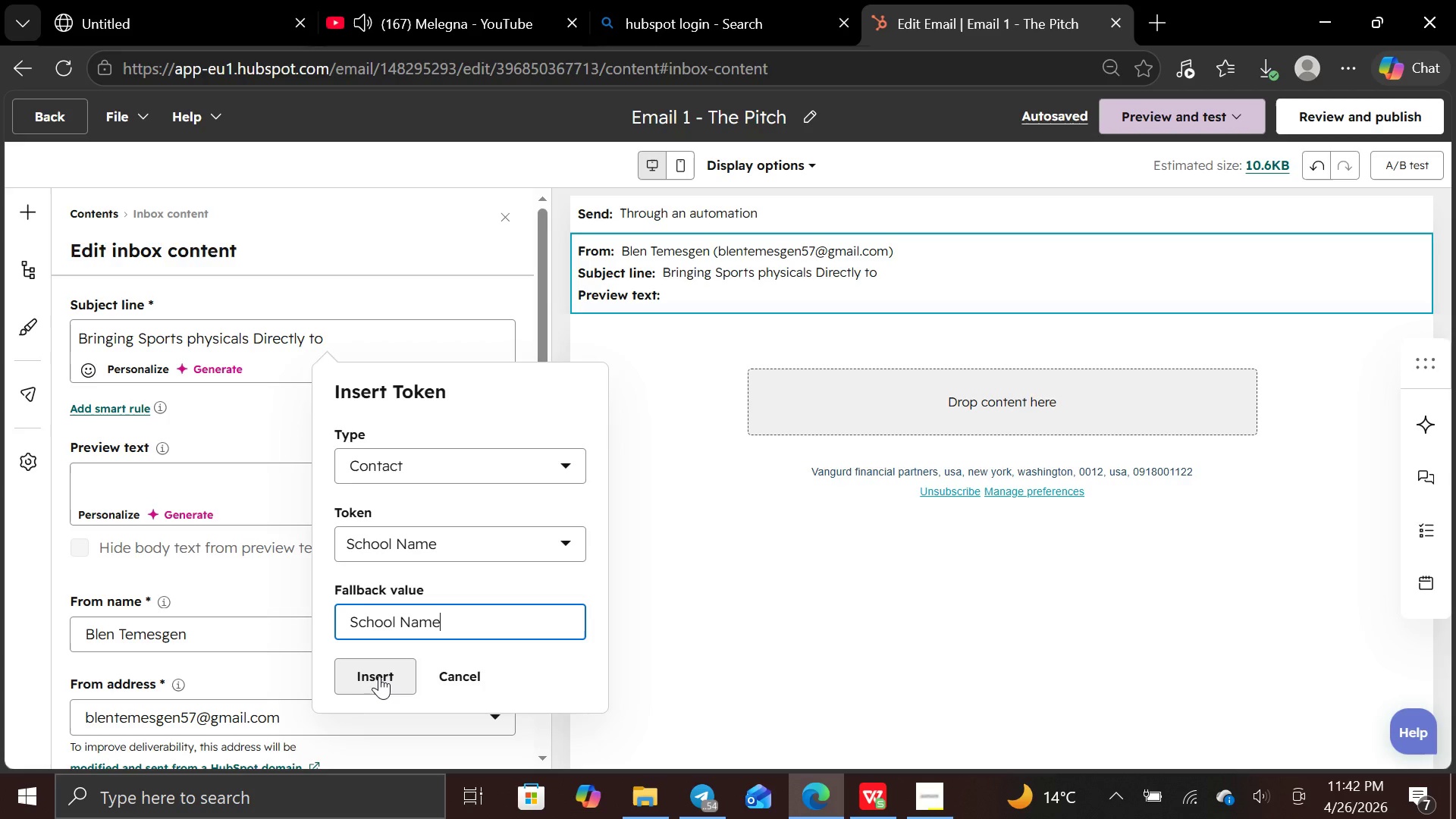 
left_click([379, 676])
 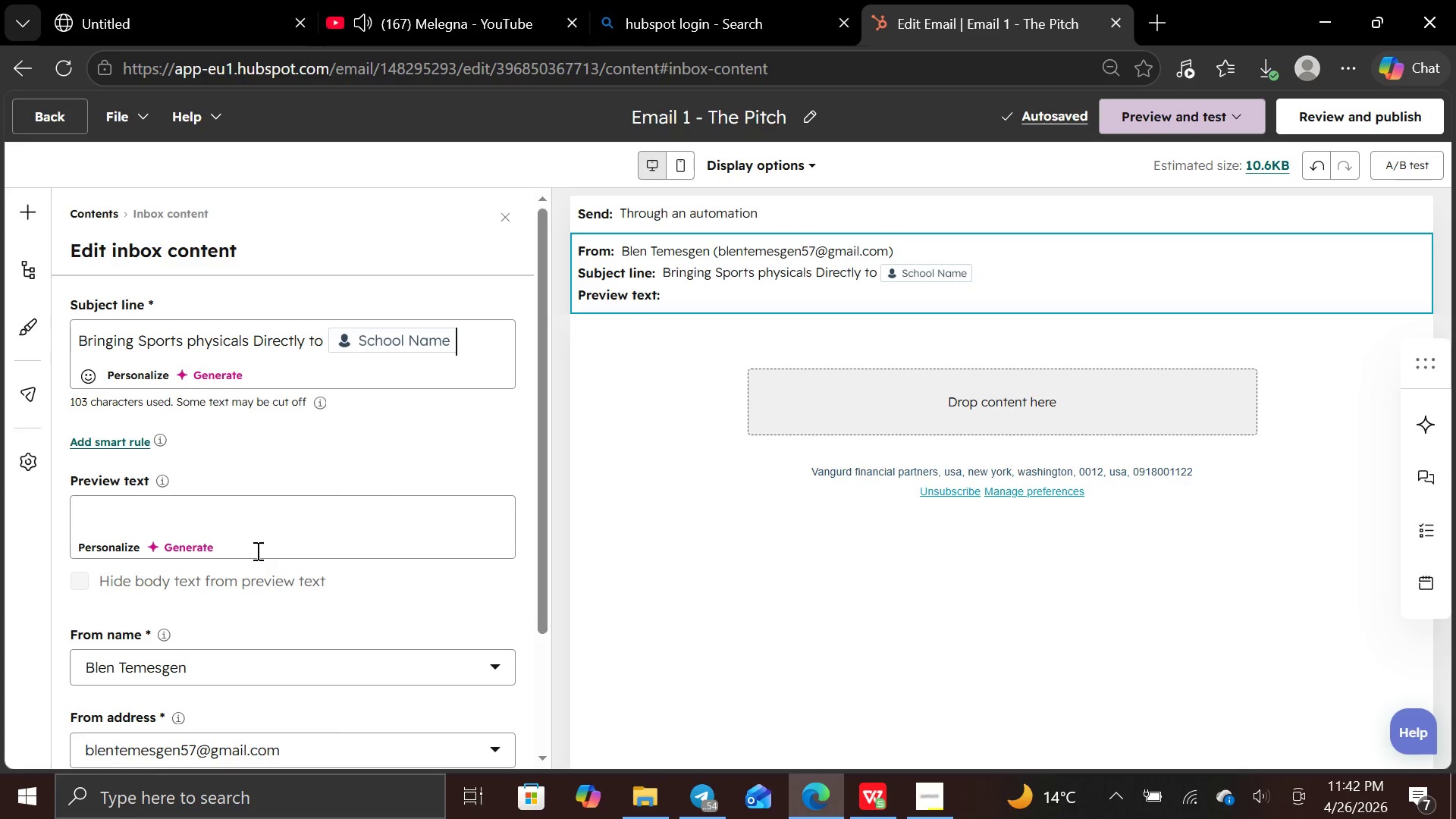 
wait(6.14)
 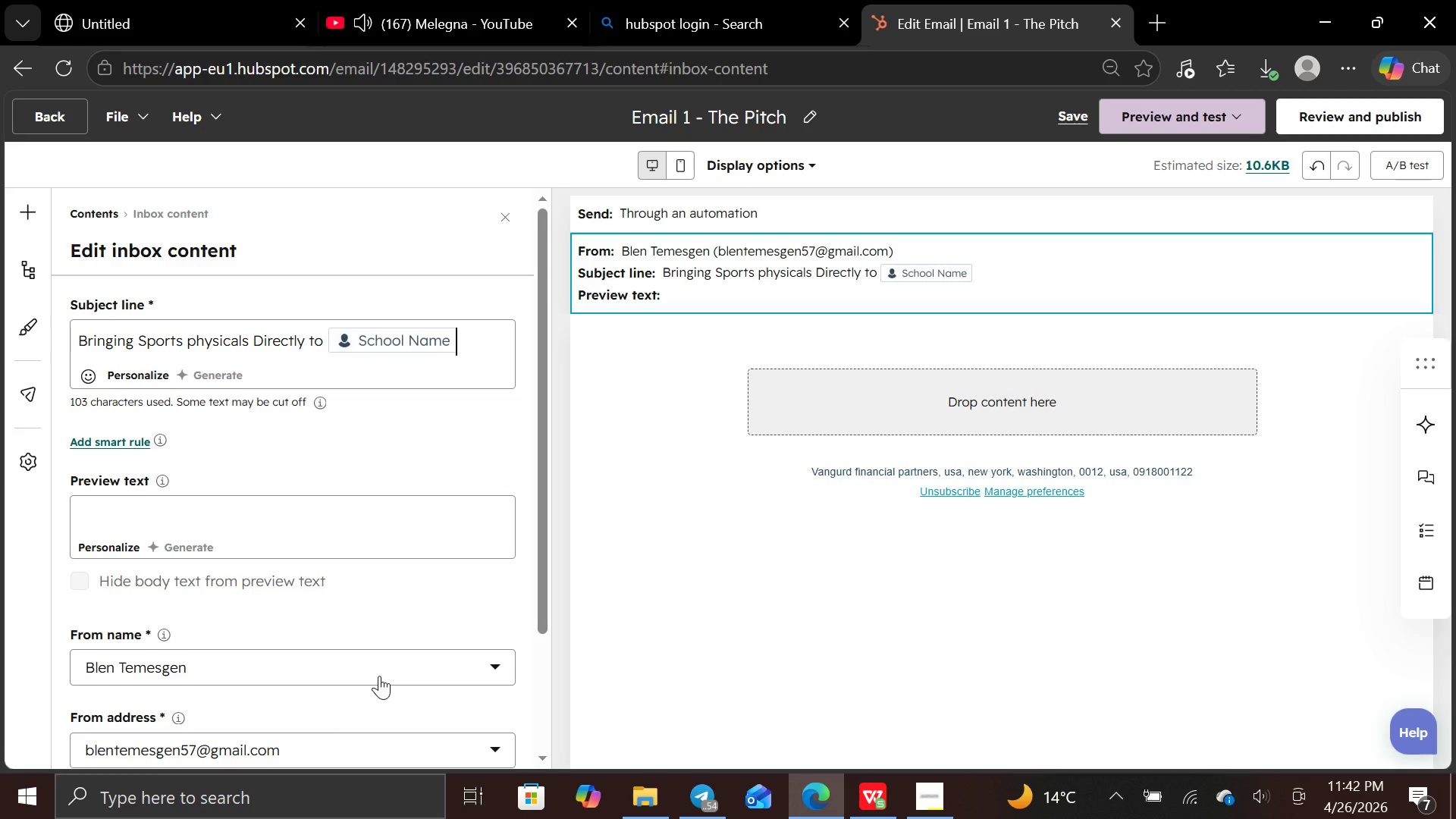 
left_click([419, 544])
 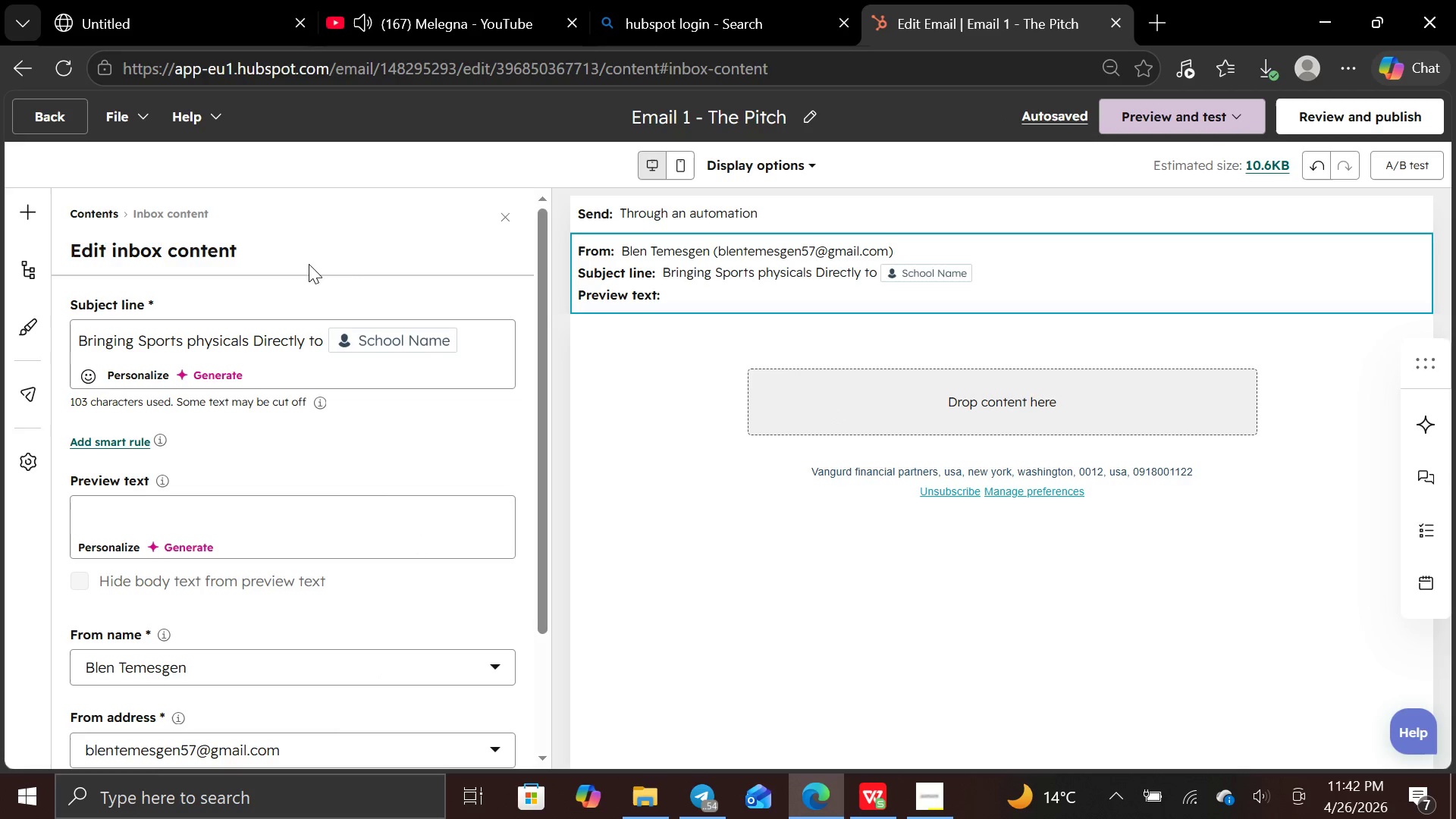 
left_click([807, 396])
 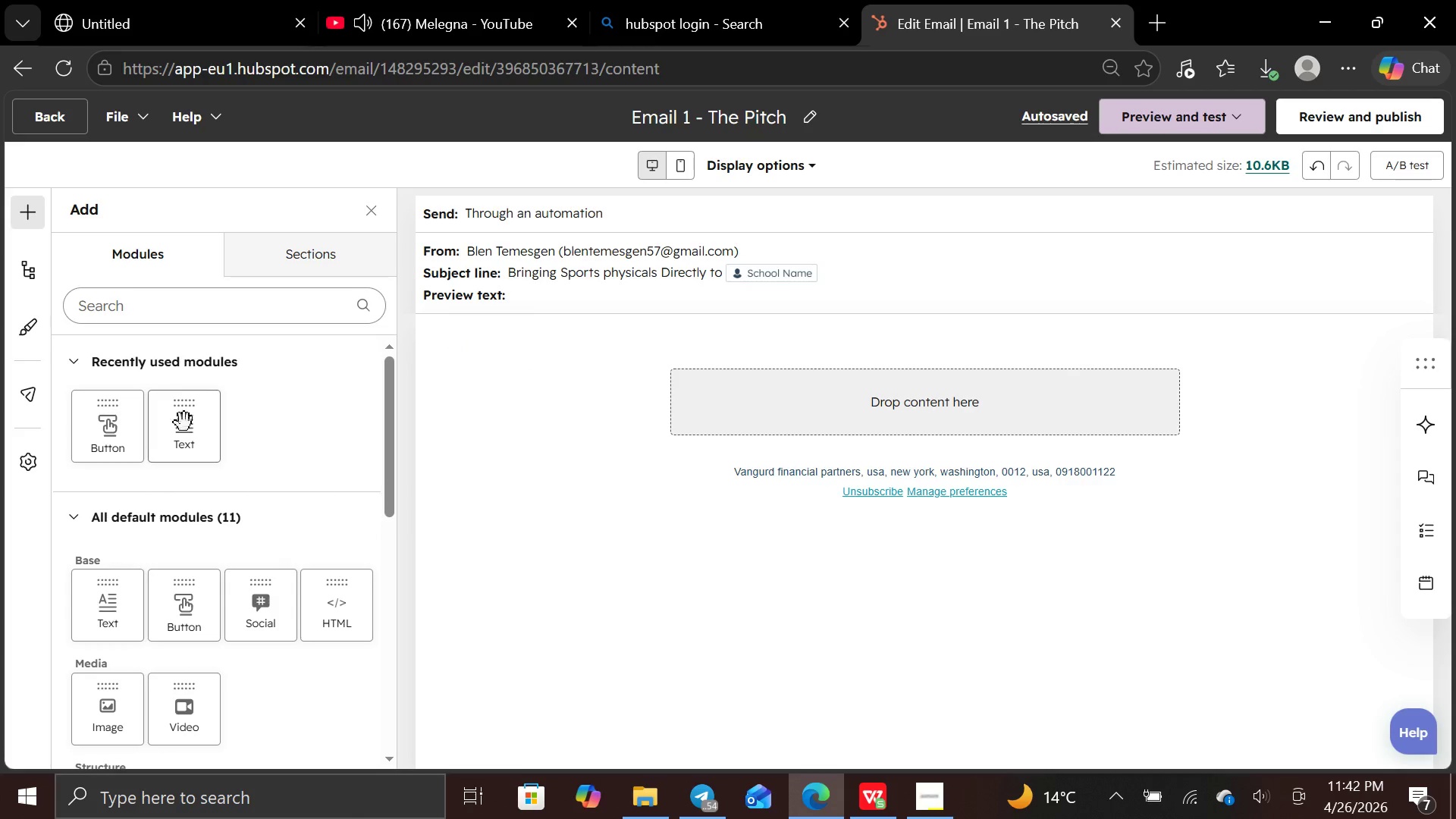 
left_click_drag(start_coordinate=[171, 424], to_coordinate=[730, 408])
 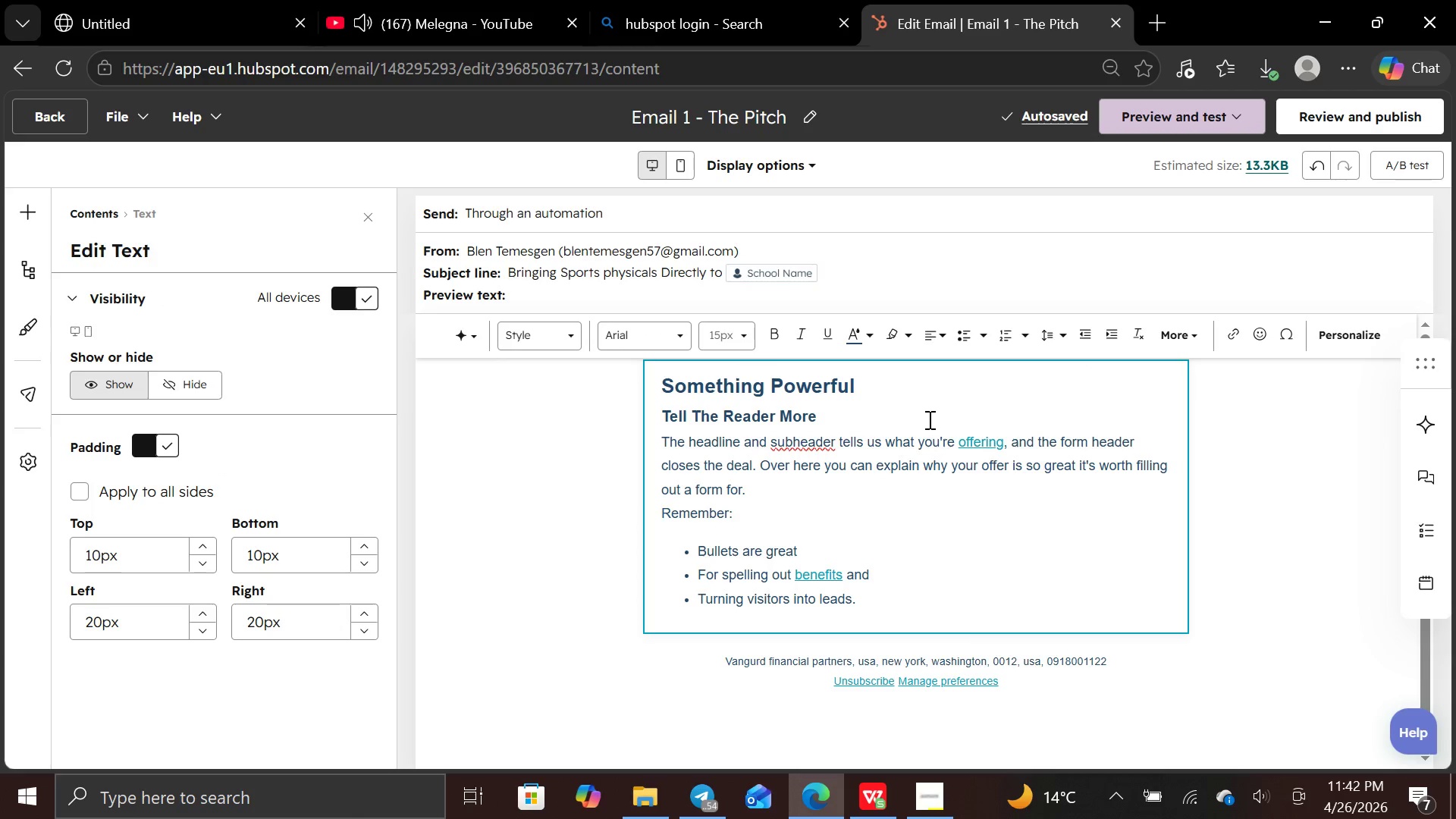 
wait(6.81)
 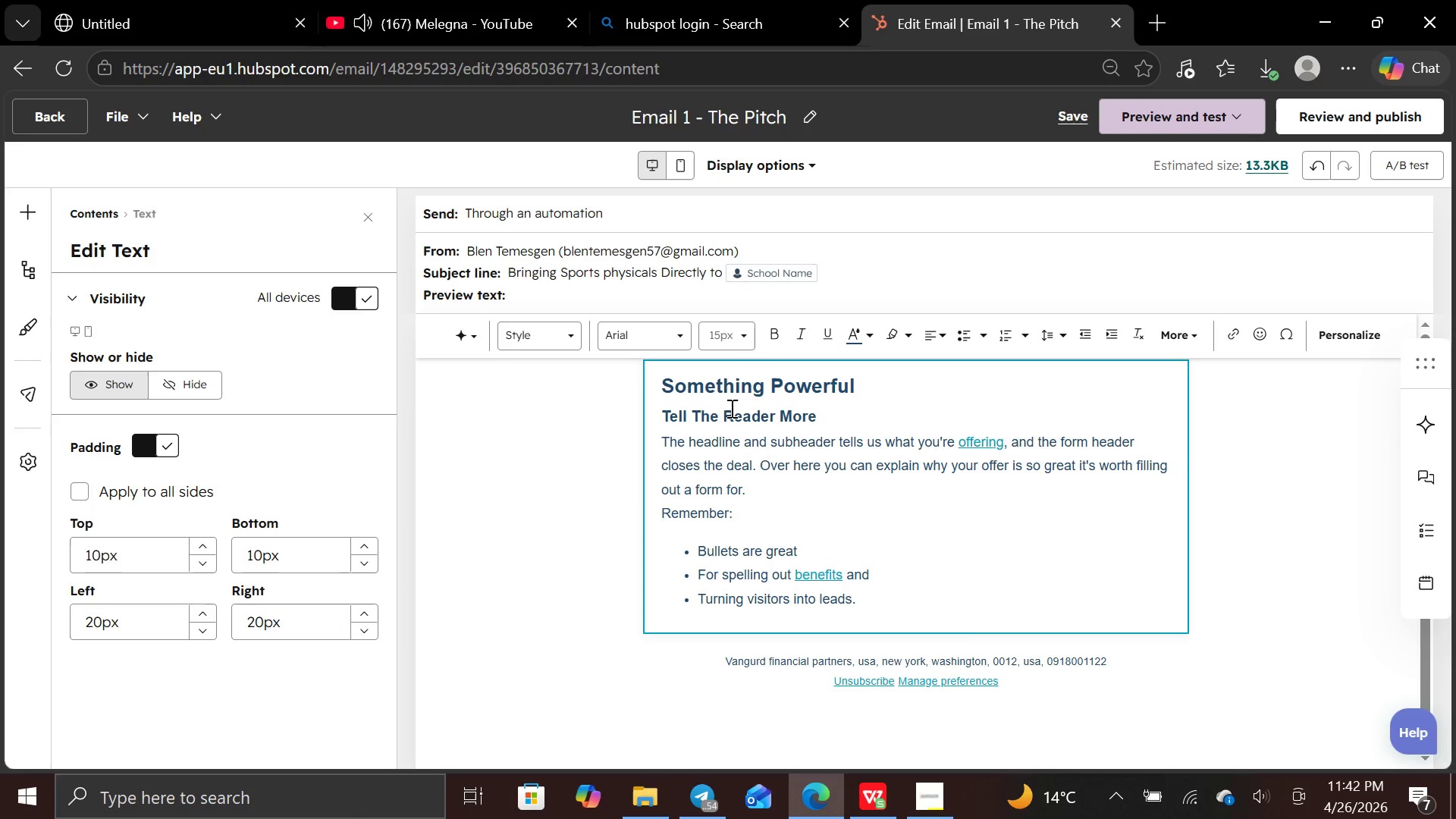 
left_click_drag(start_coordinate=[877, 610], to_coordinate=[658, 379])
 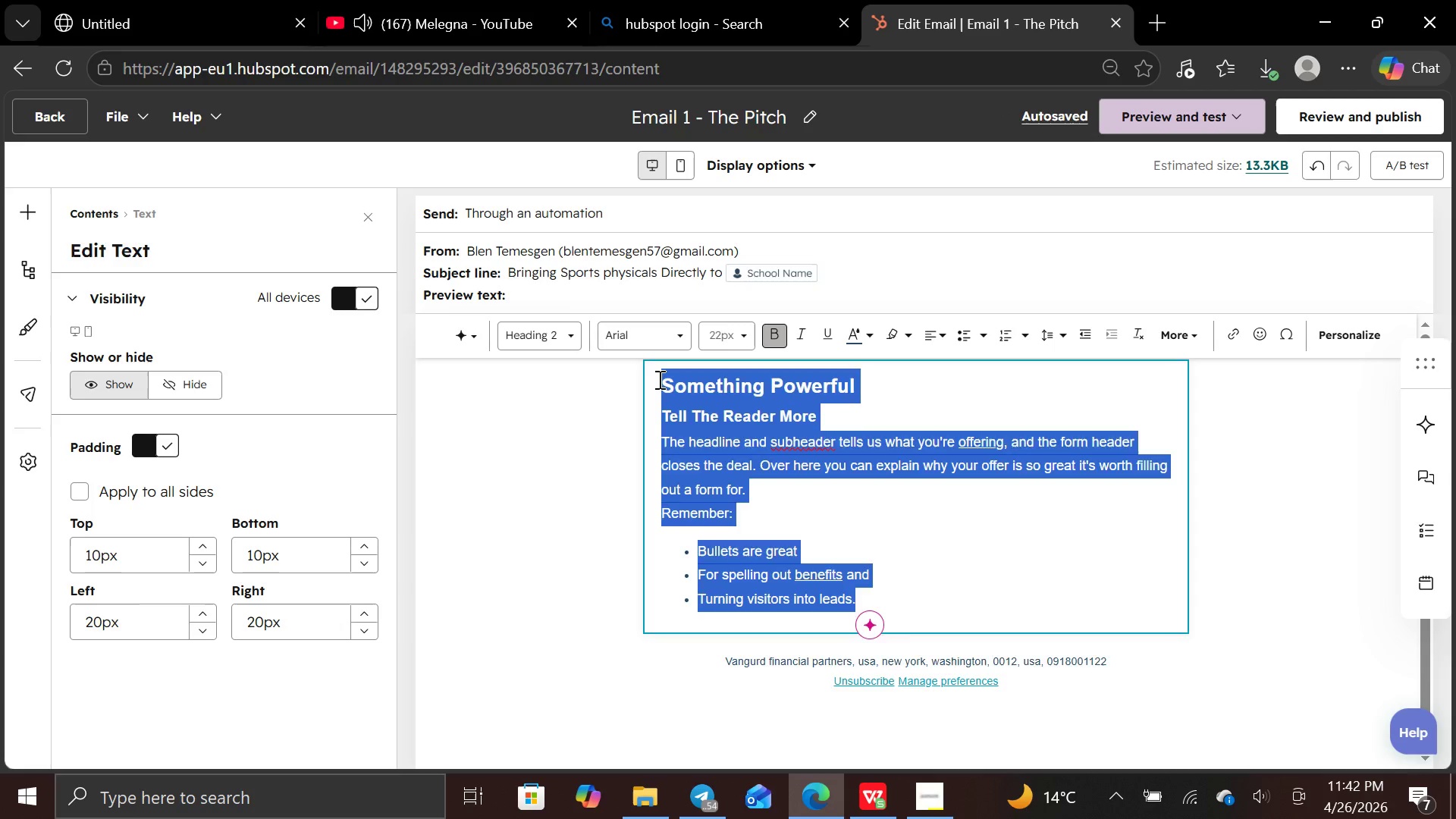 
key(Backspace)
 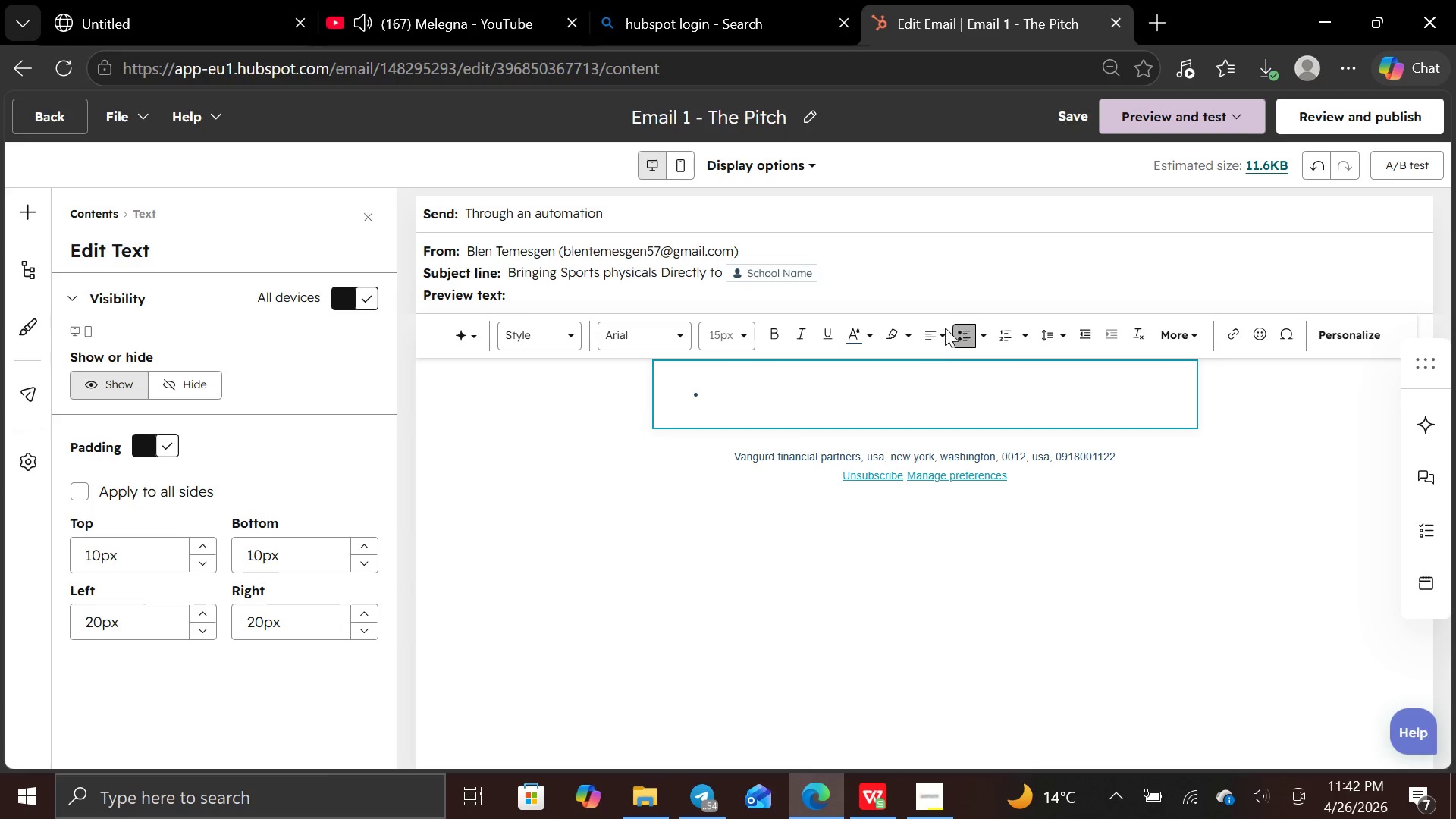 
left_click([935, 339])
 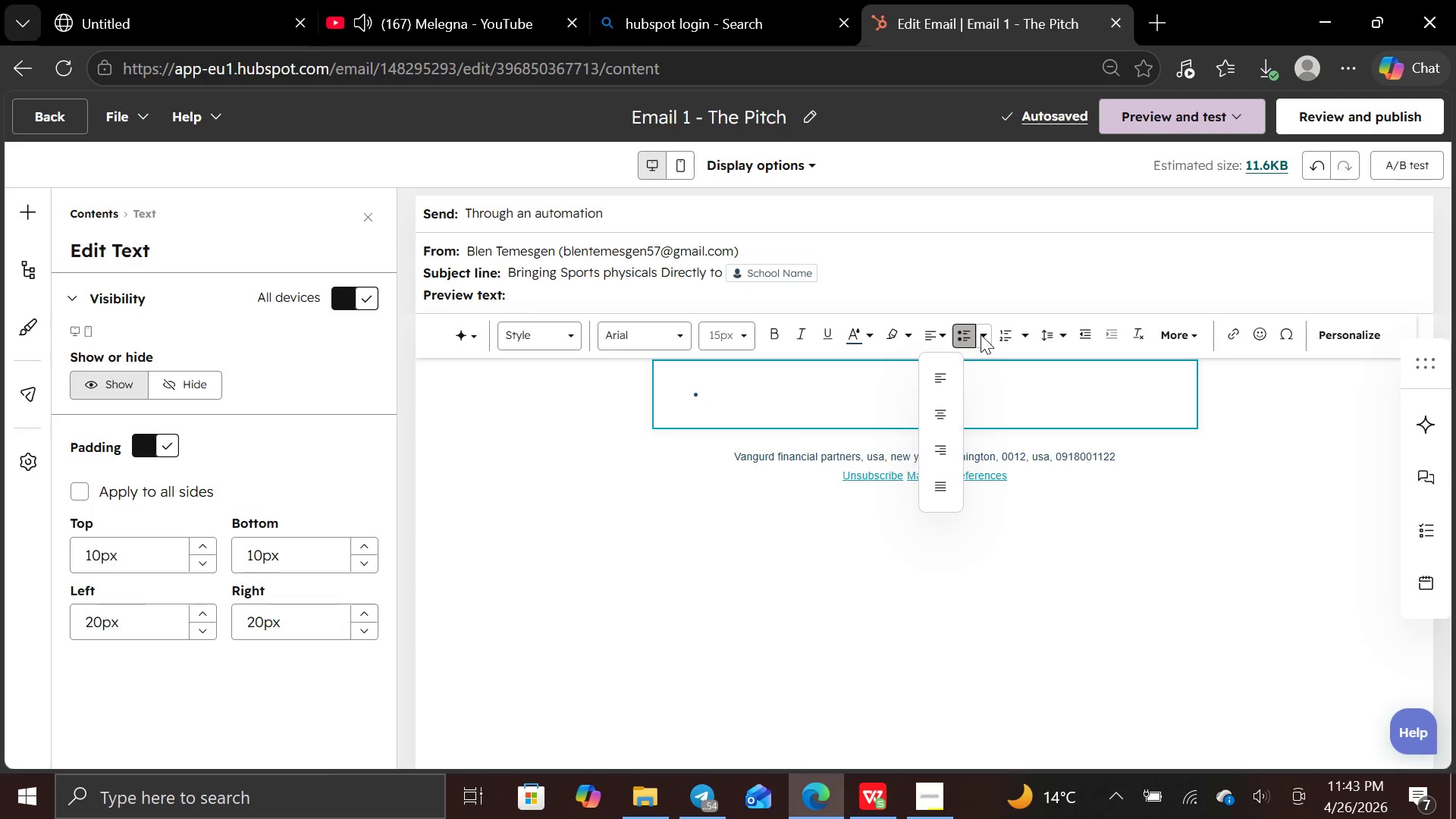 
left_click([966, 334])
 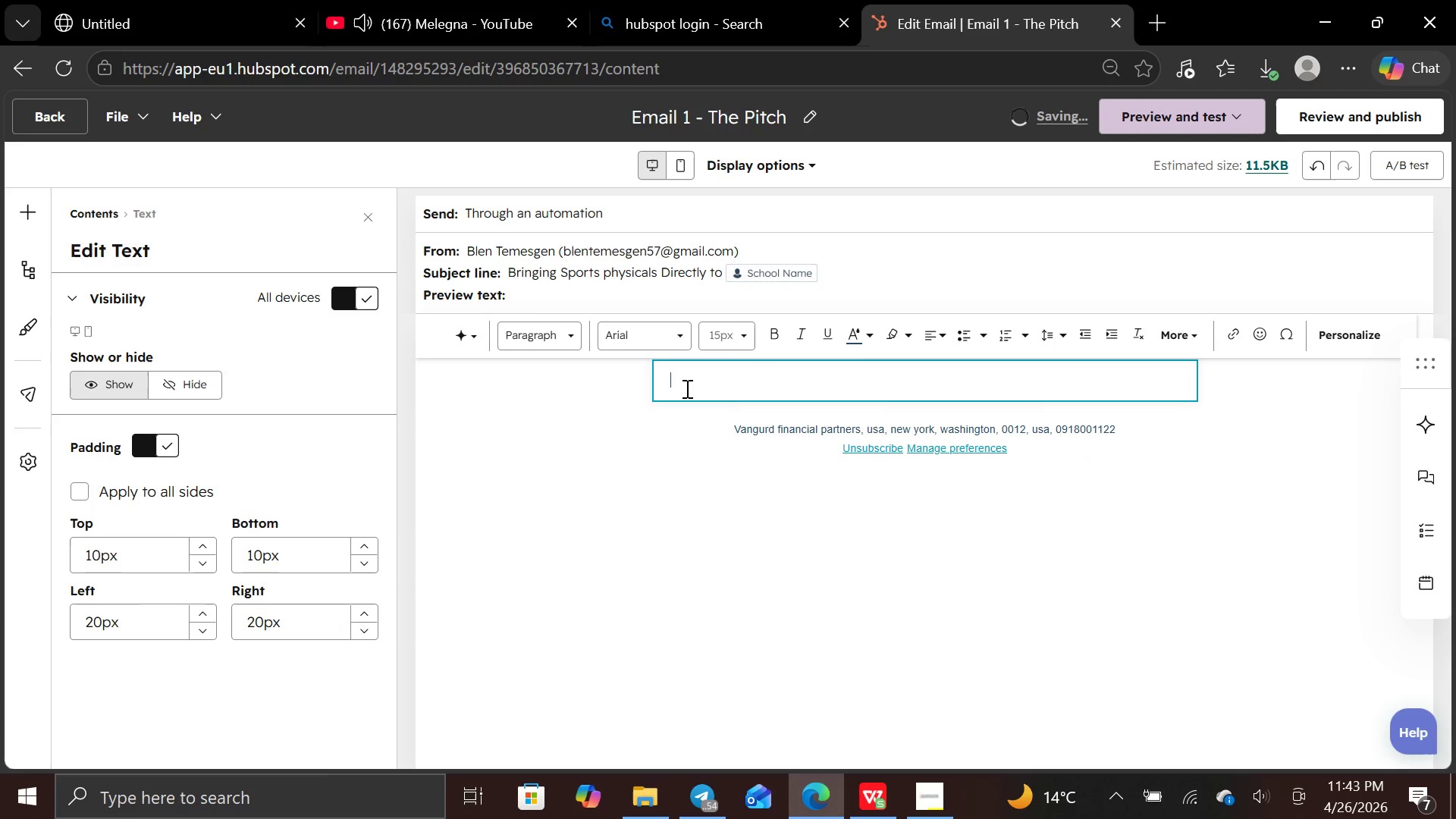 
key(CapsLock)
 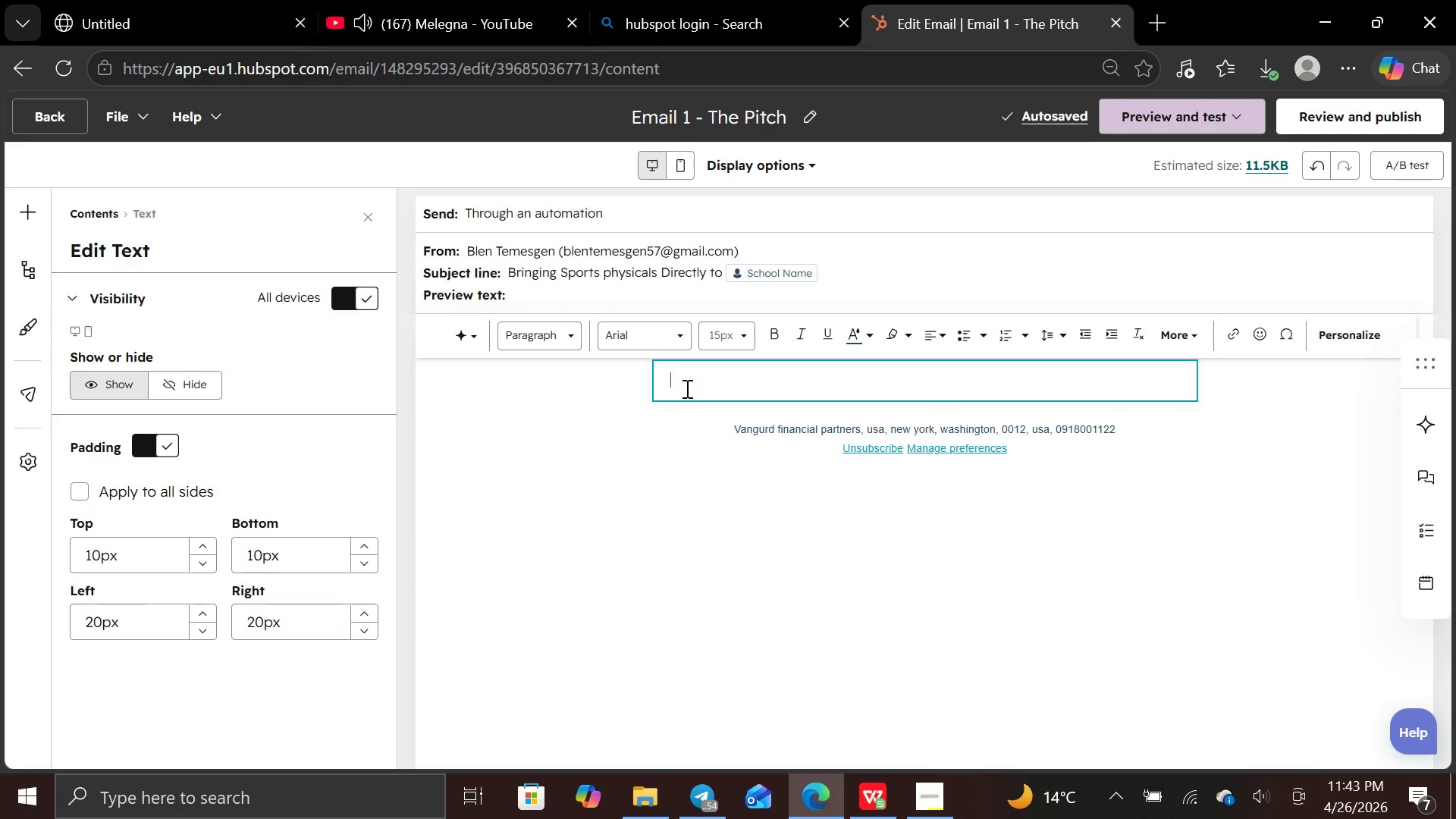 
key(H)
 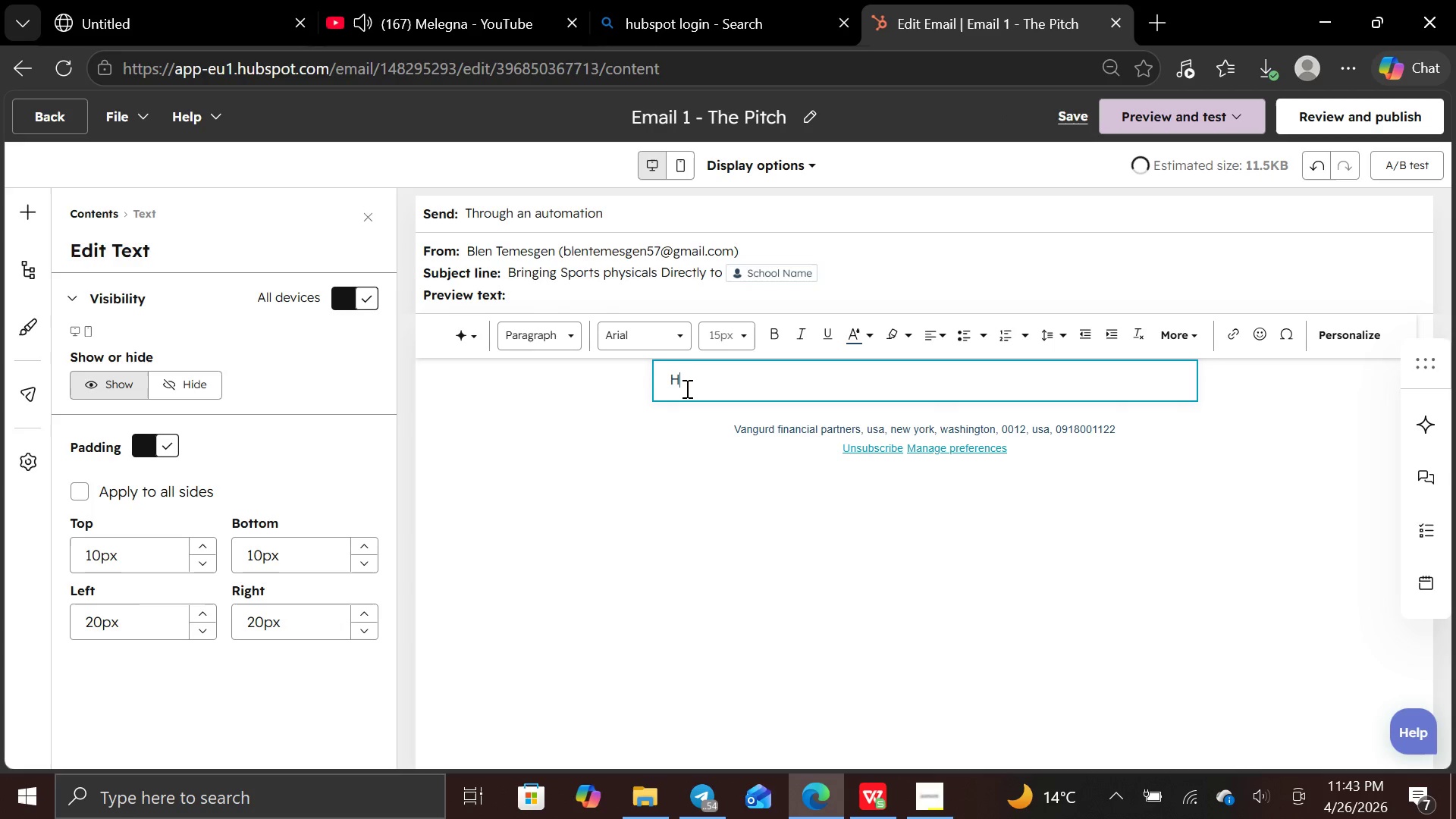 
key(CapsLock)
 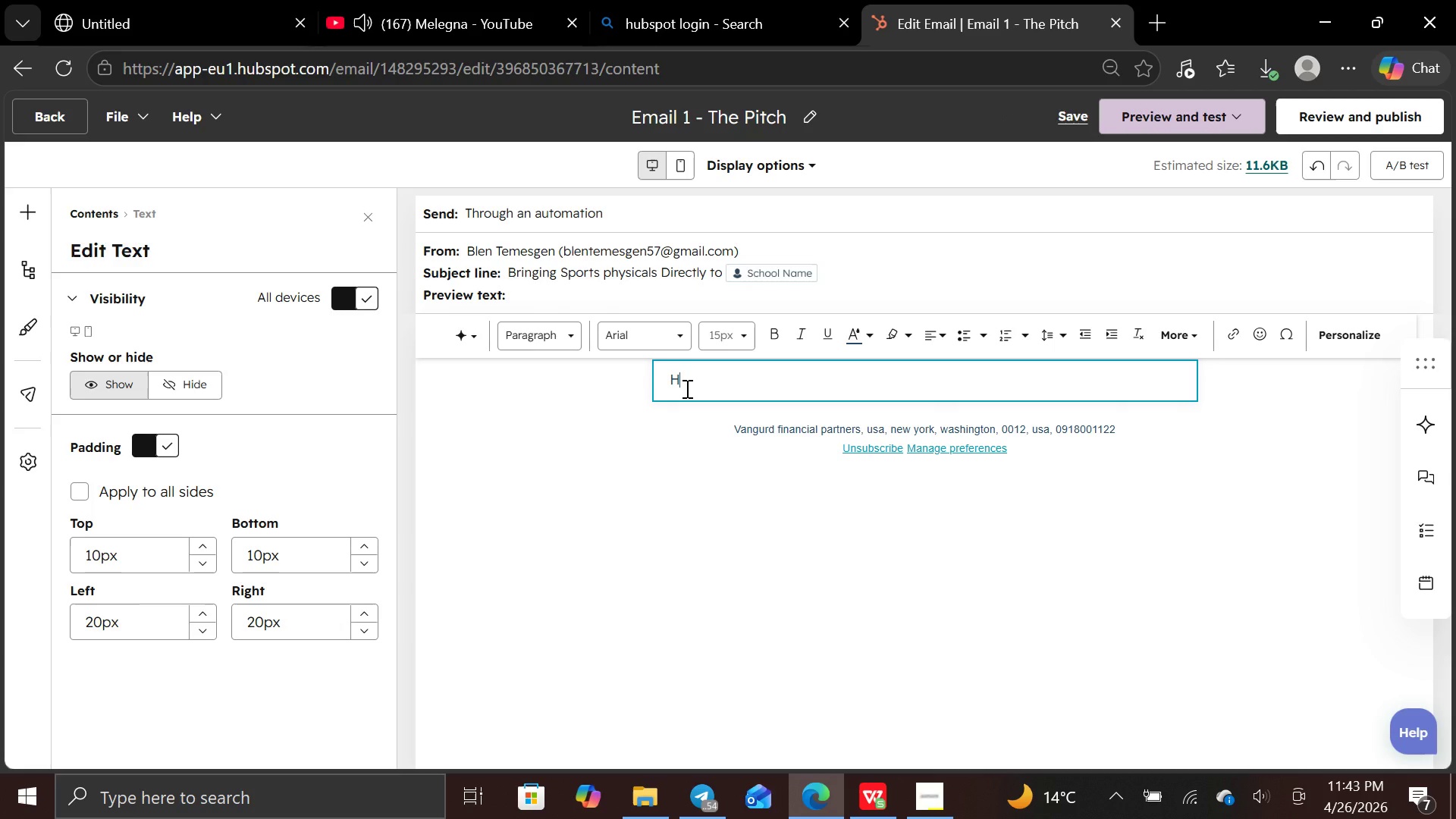 
key(I)
 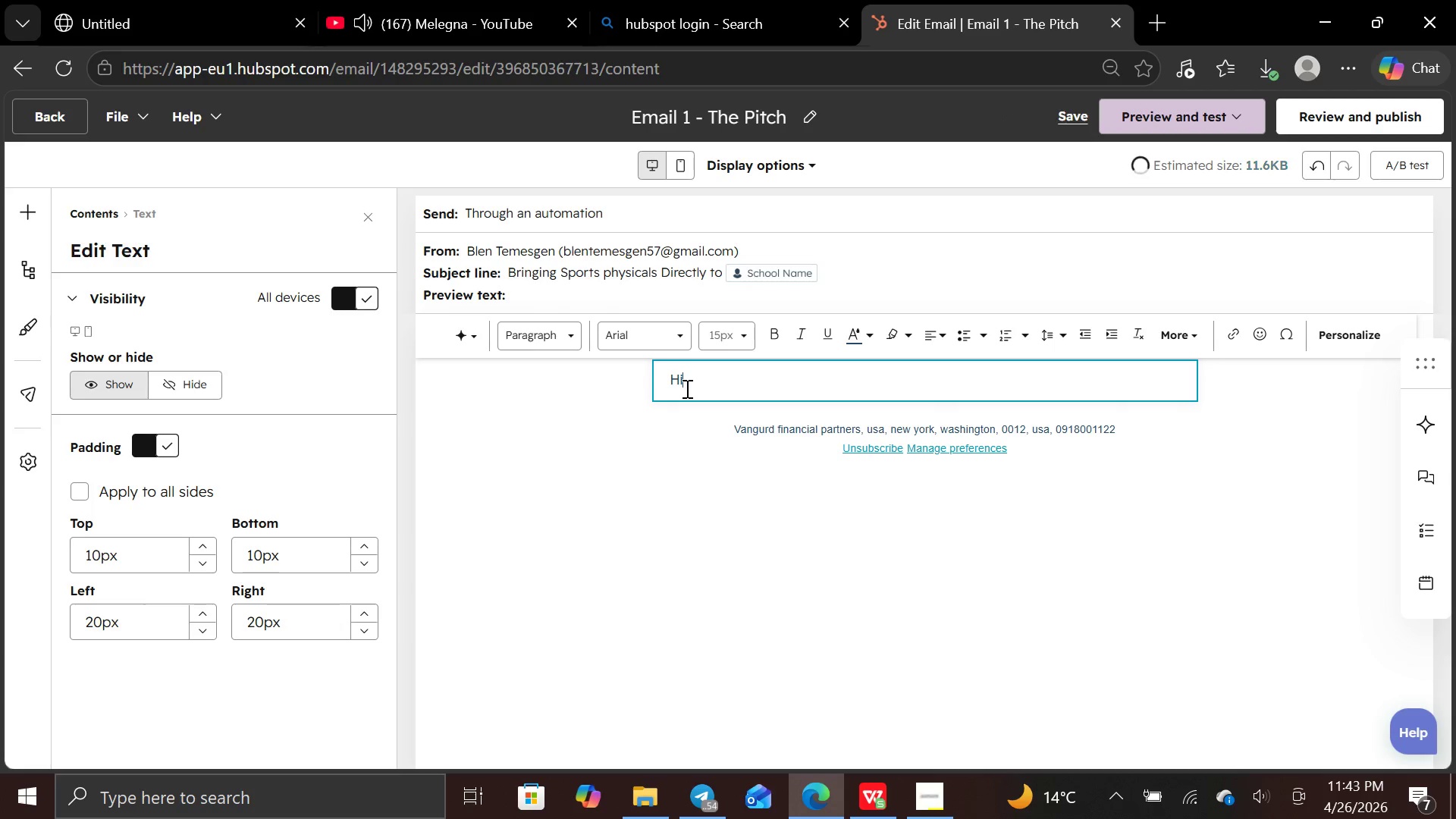 
key(Space)
 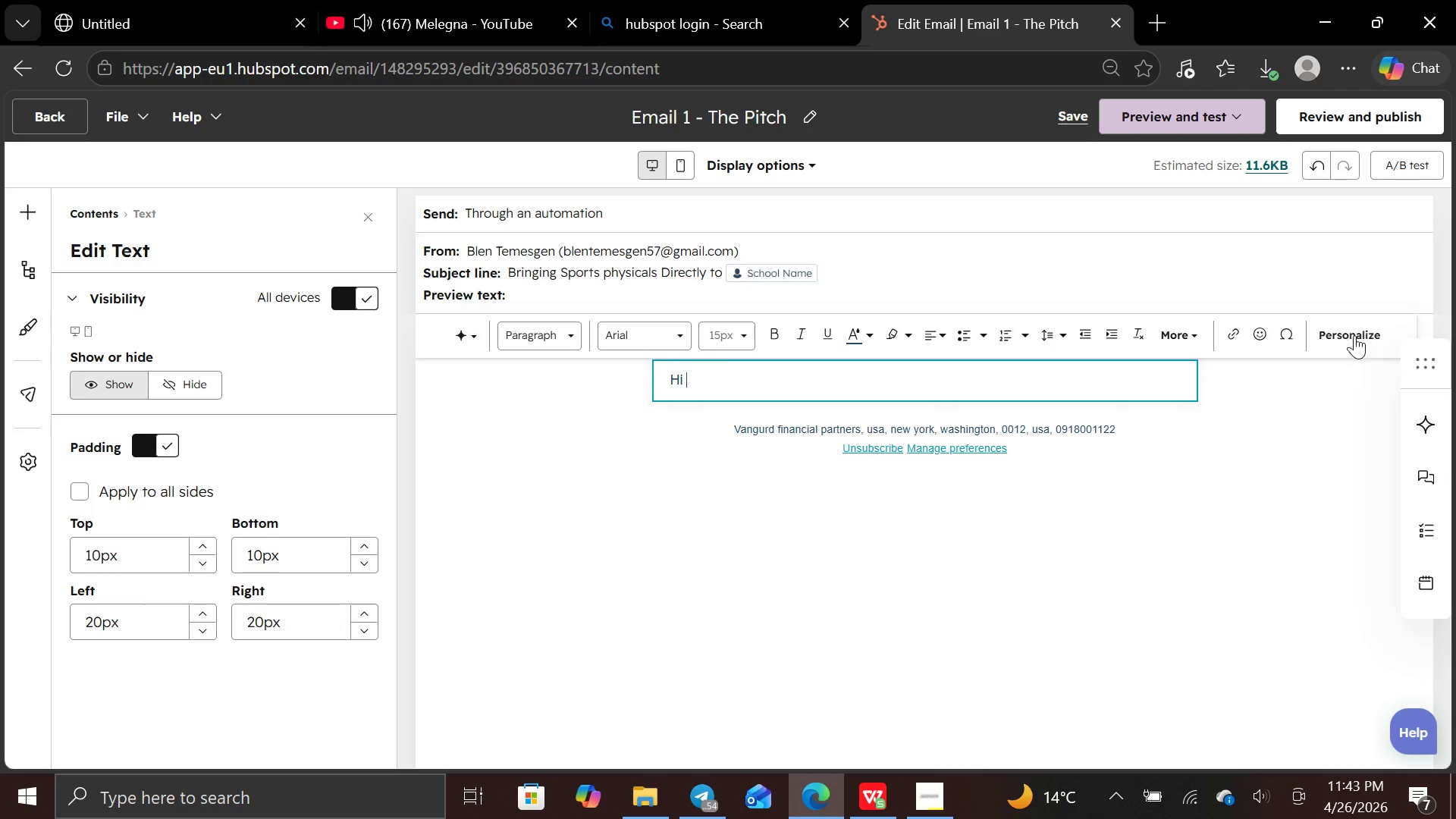 
left_click([1355, 339])
 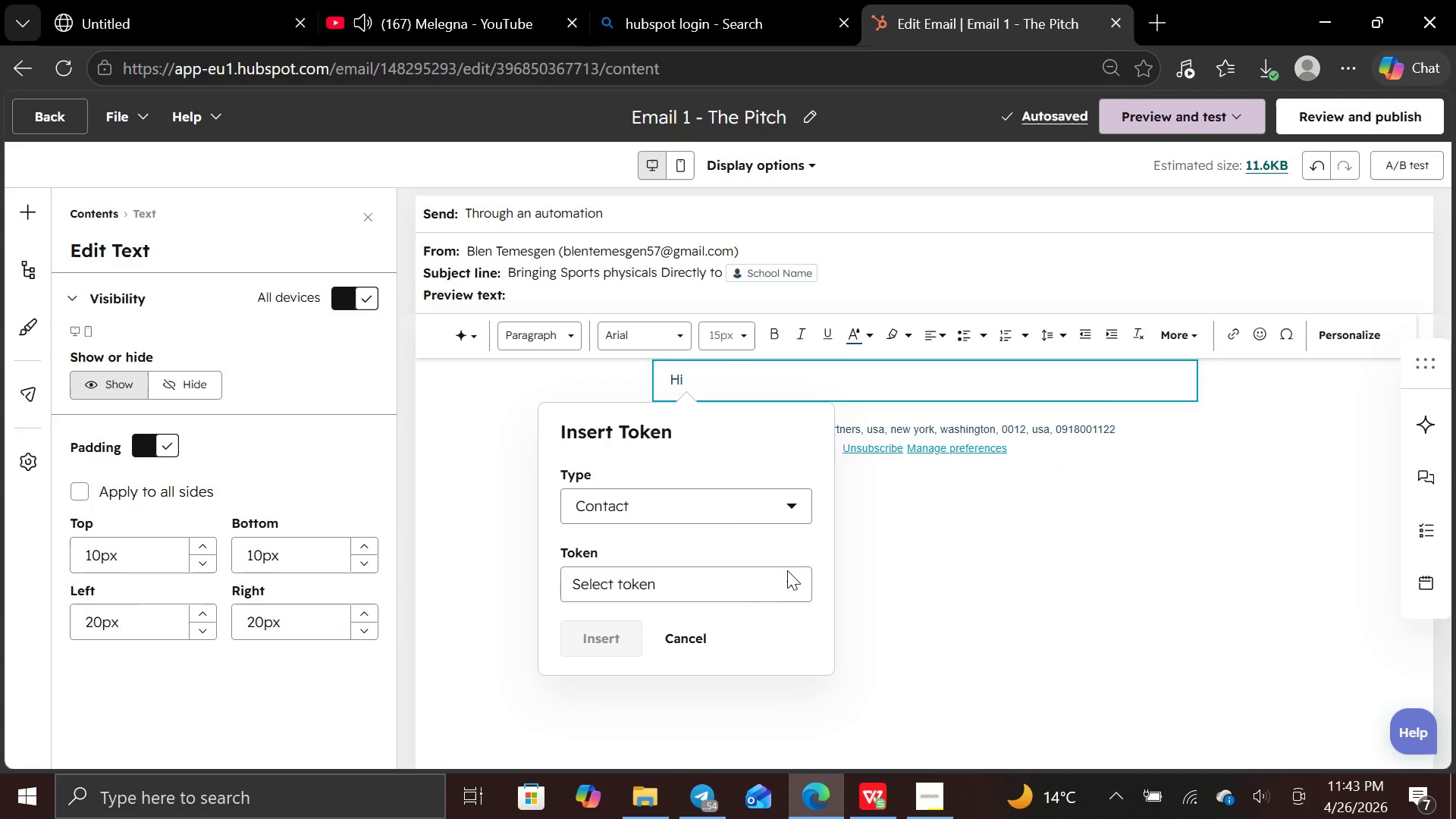 
left_click([782, 581])
 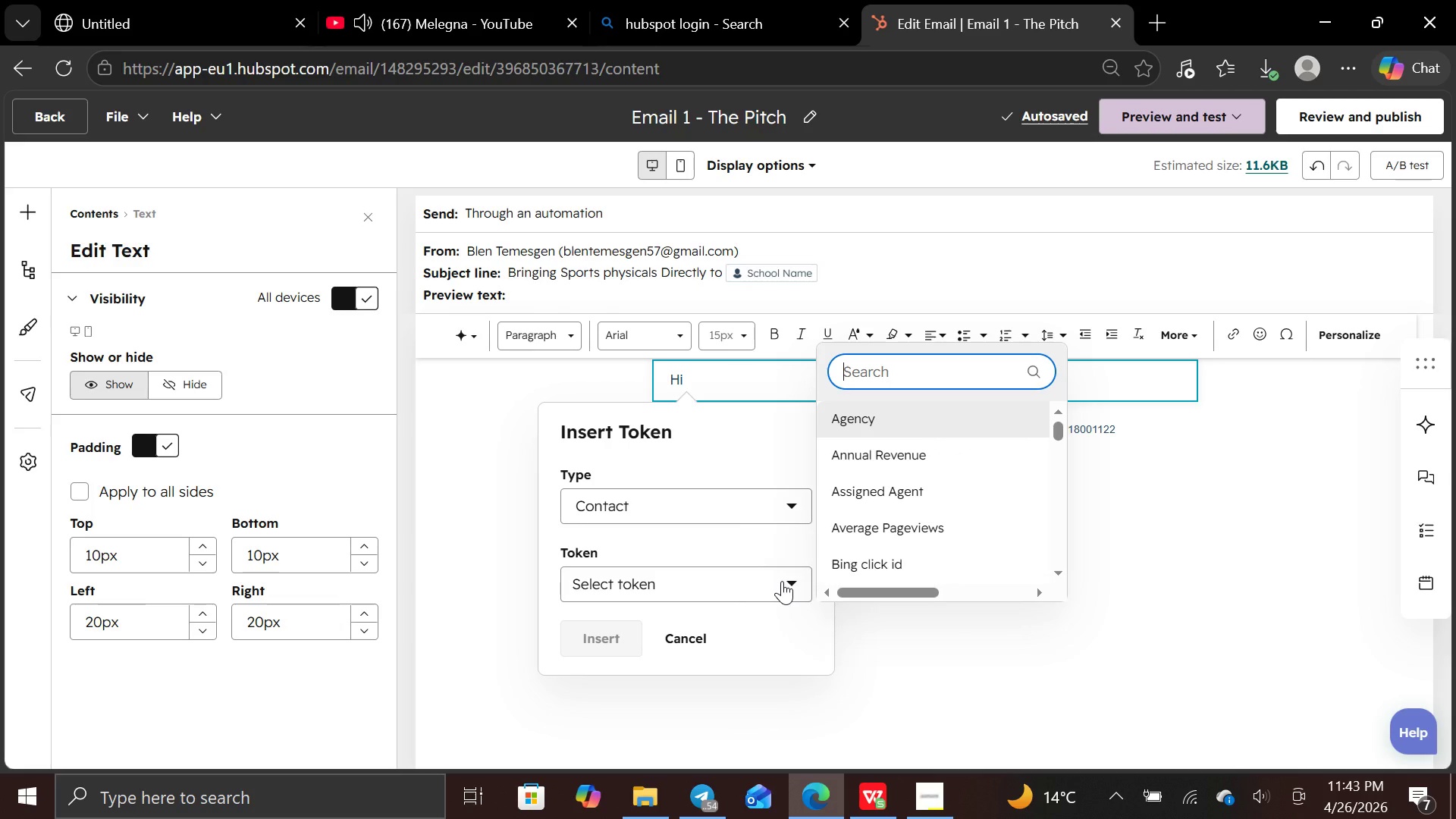 
type(first na)
 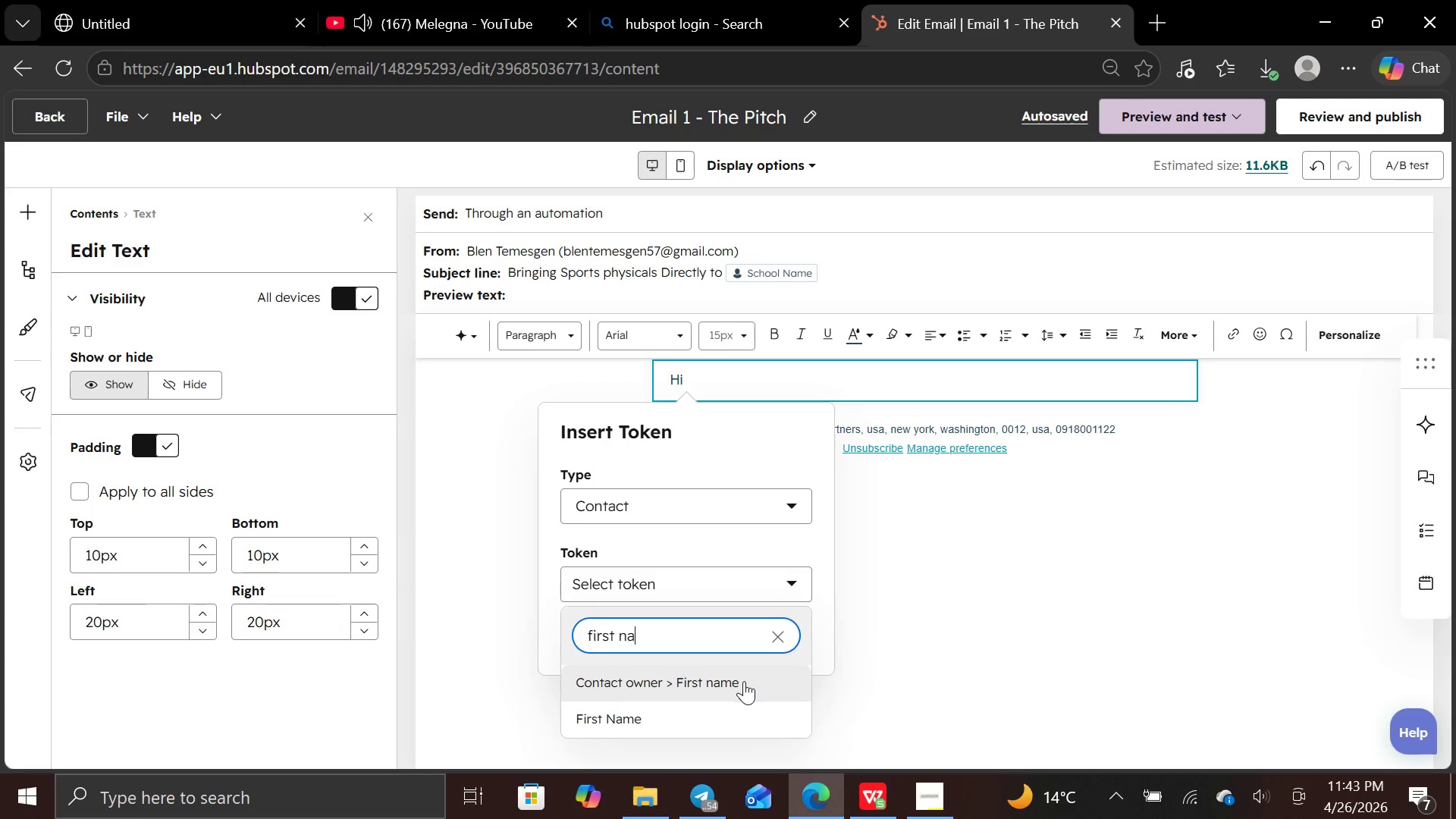 
left_click([722, 729])
 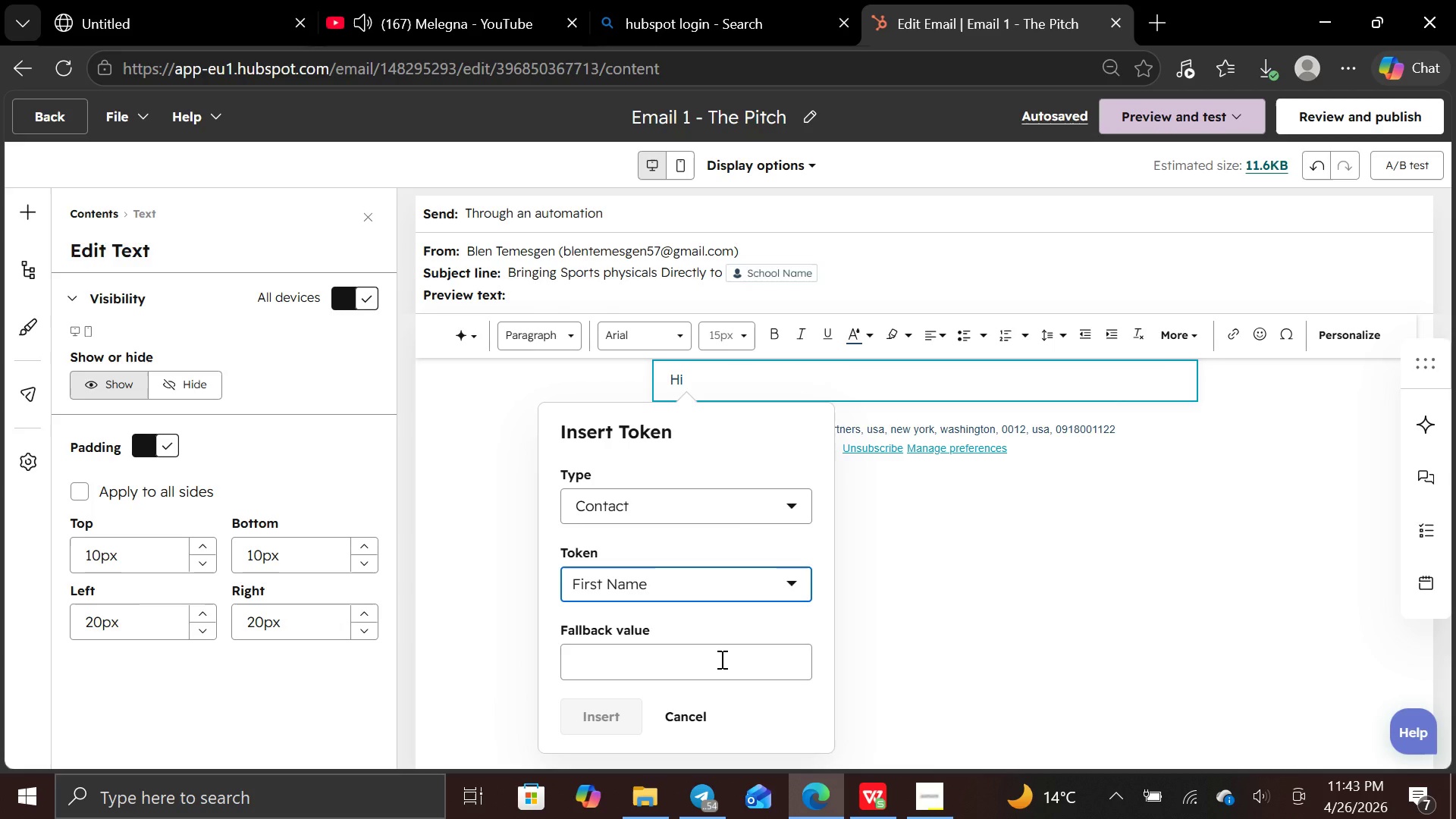 
left_click([720, 659])
 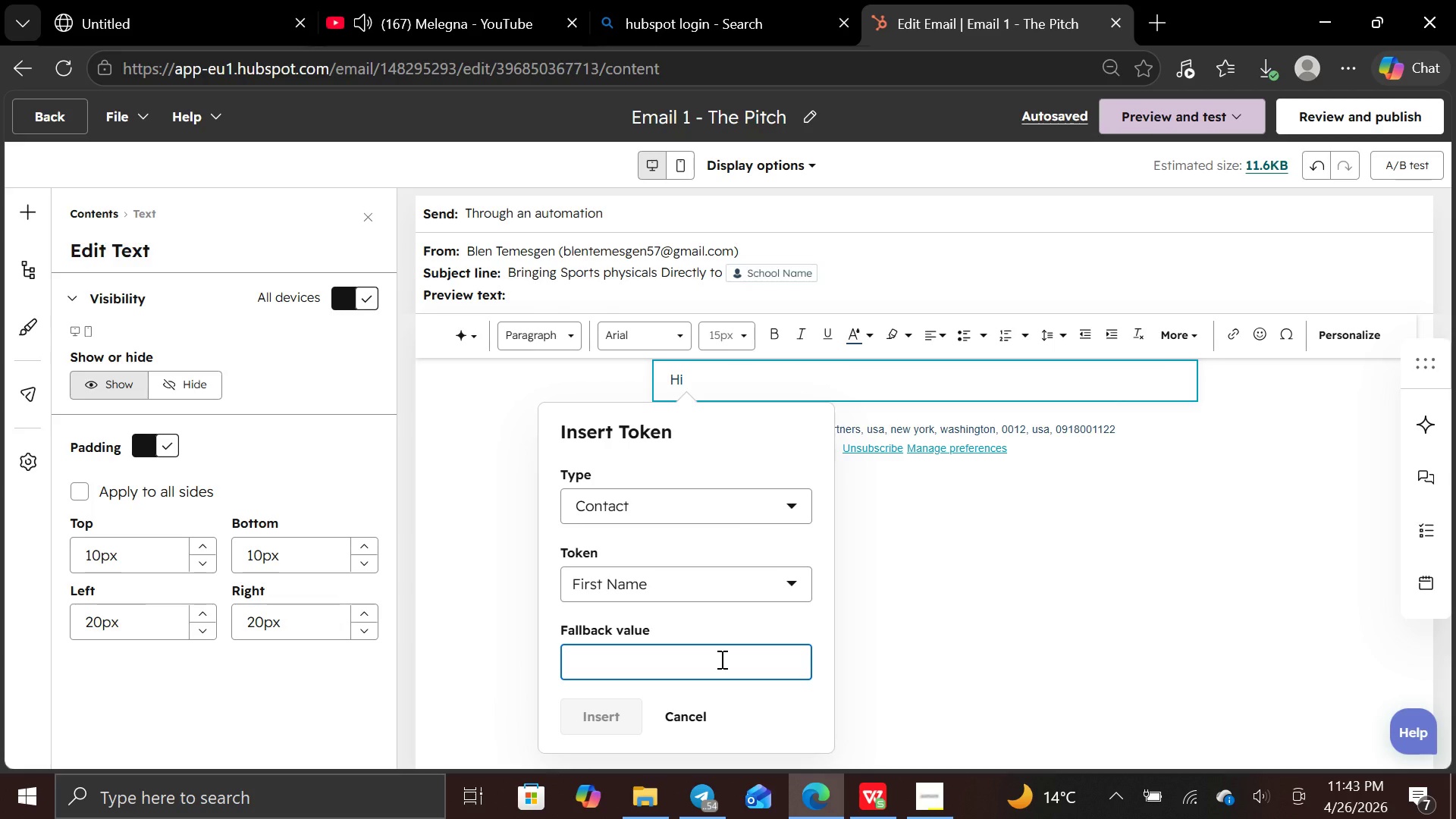 
type(First Name)
 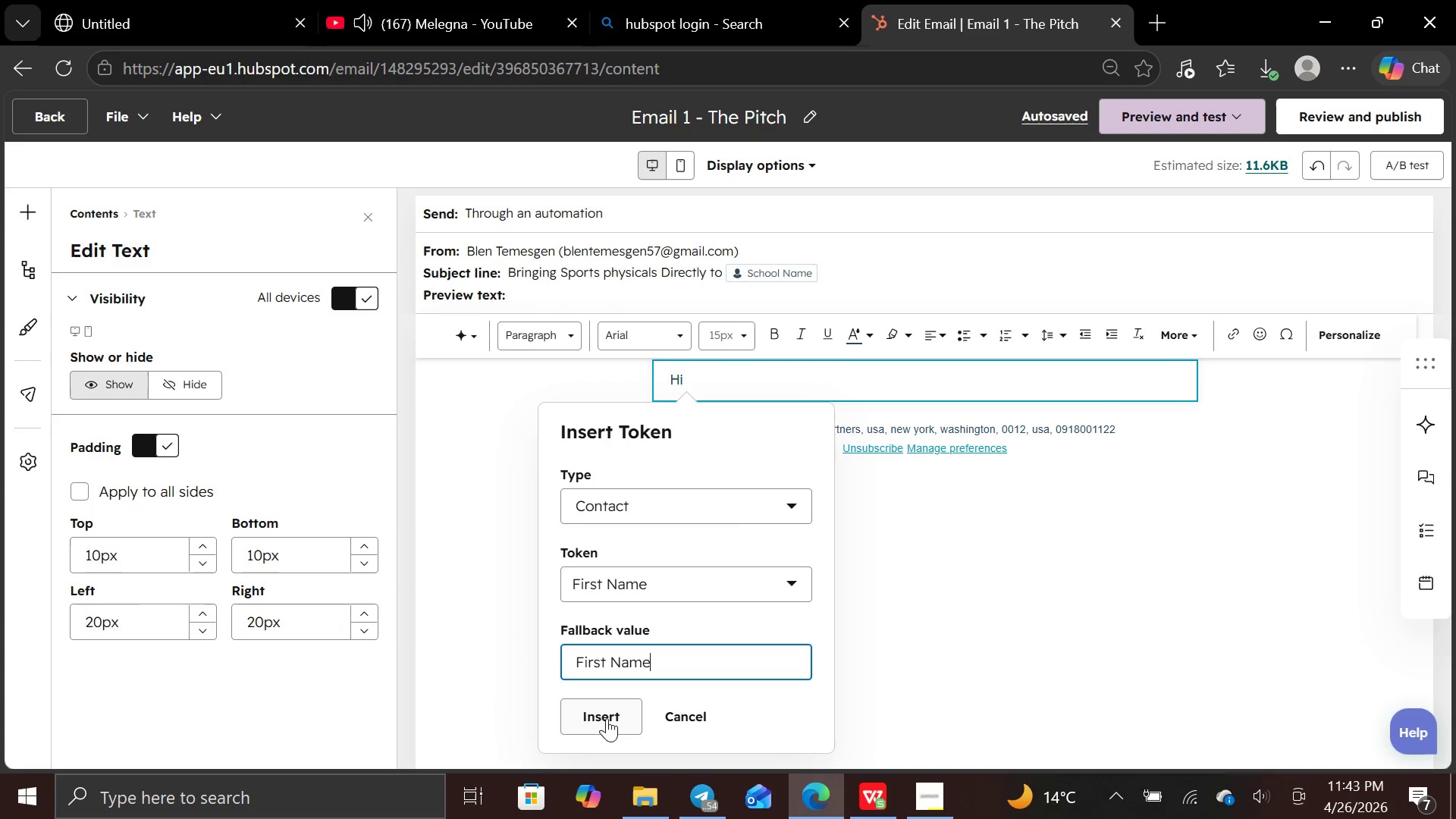 
left_click([607, 712])
 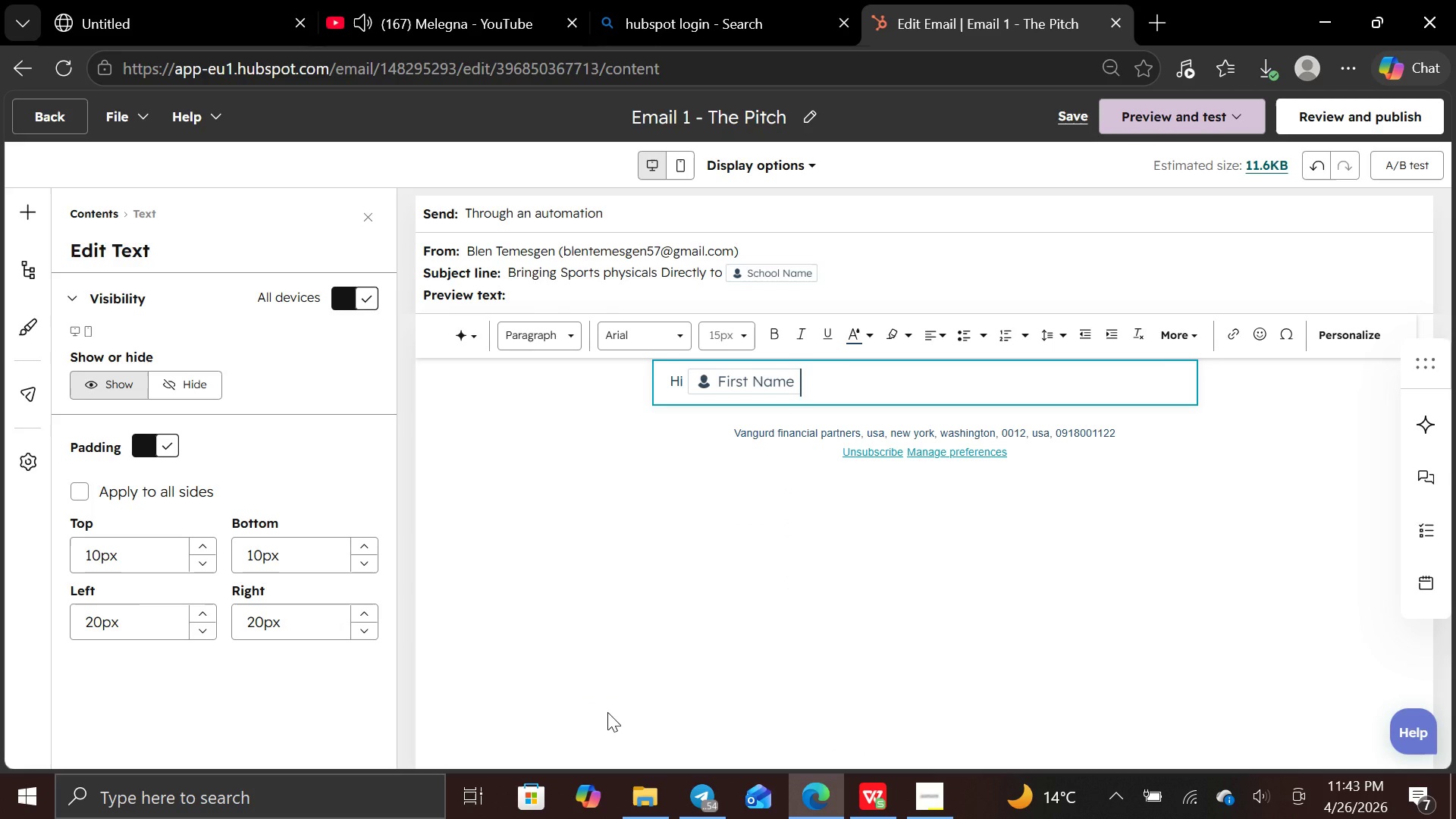 
key(Comma)
 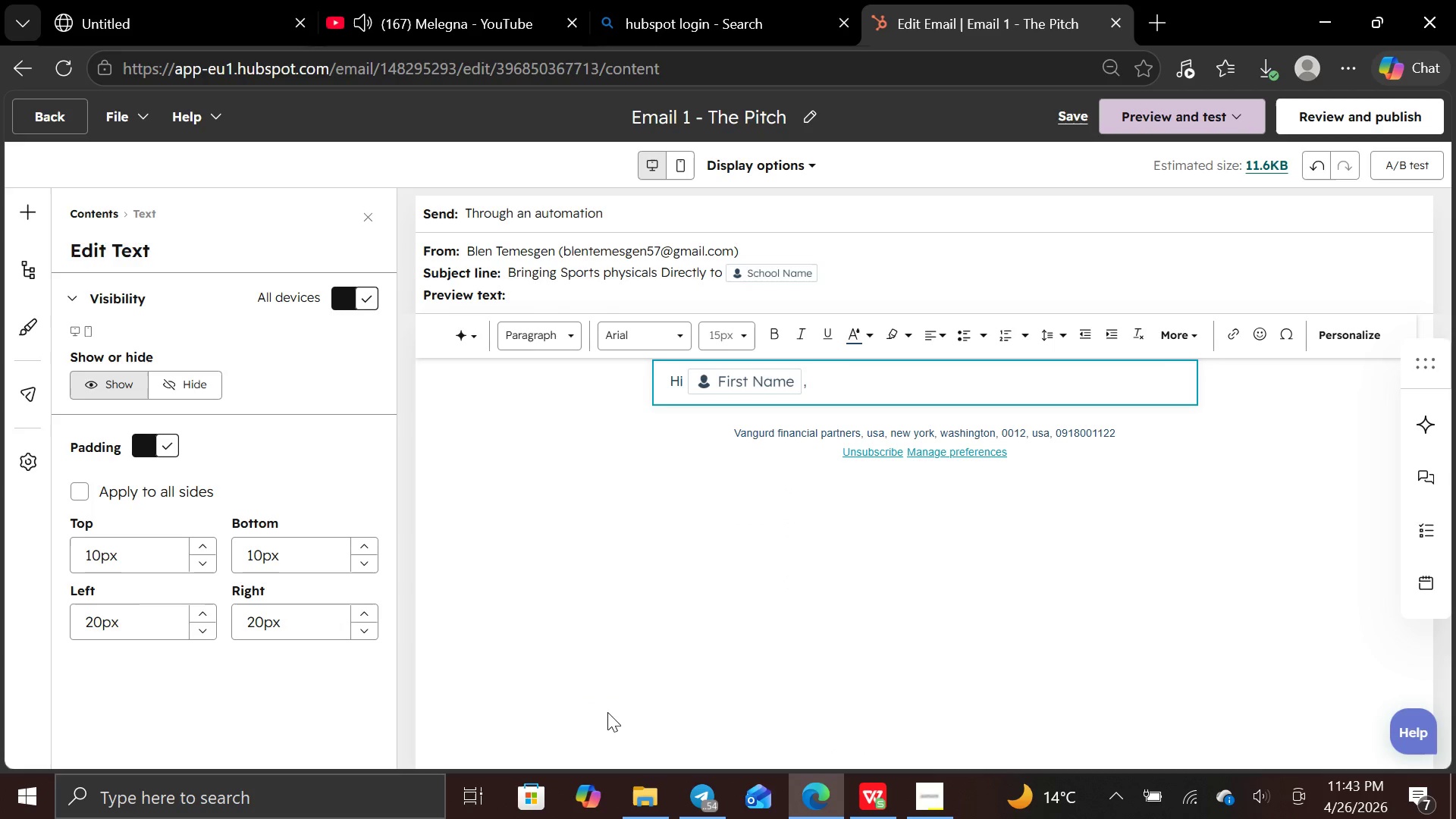 
key(Enter)
 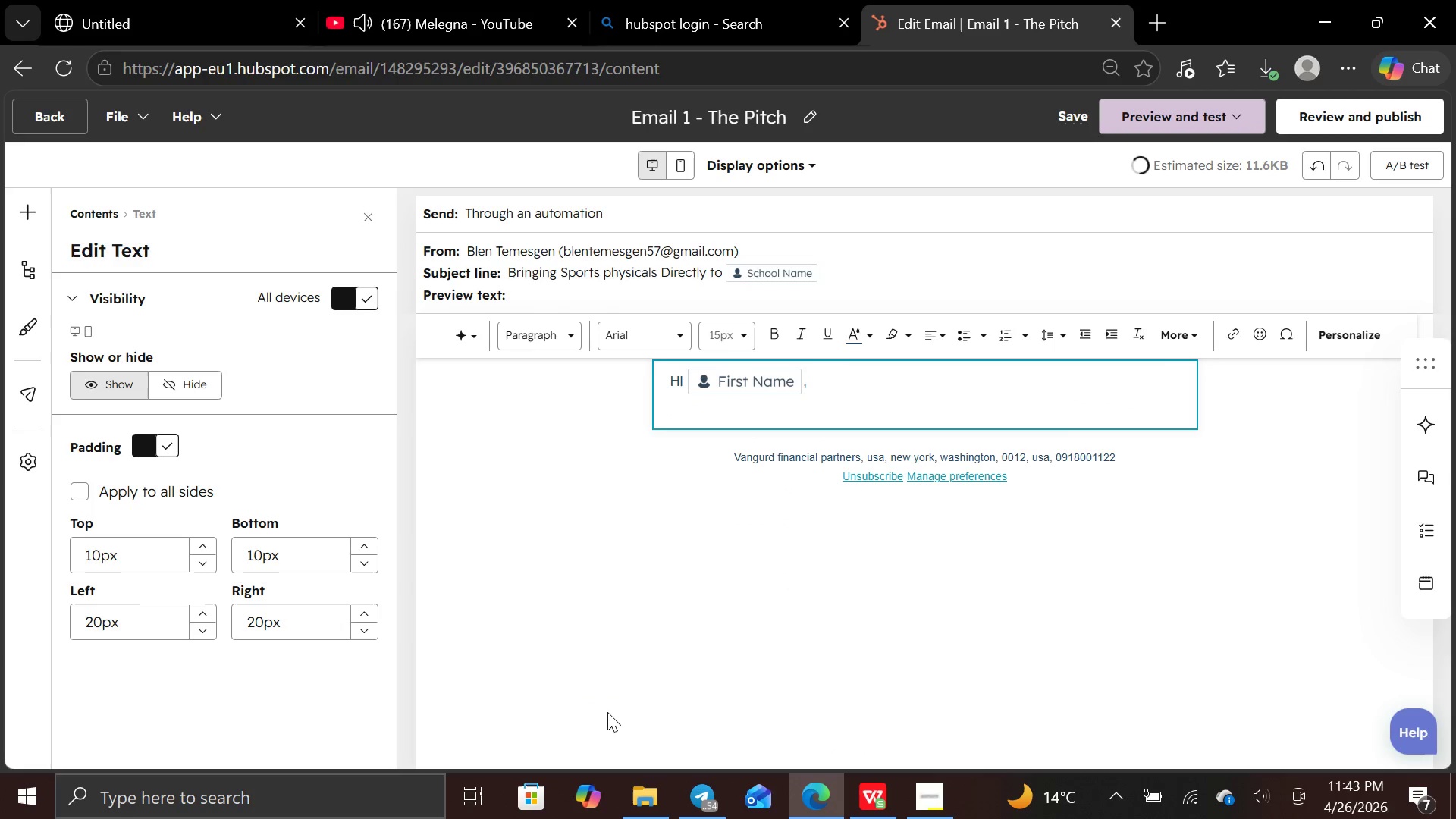 
key(Enter)
 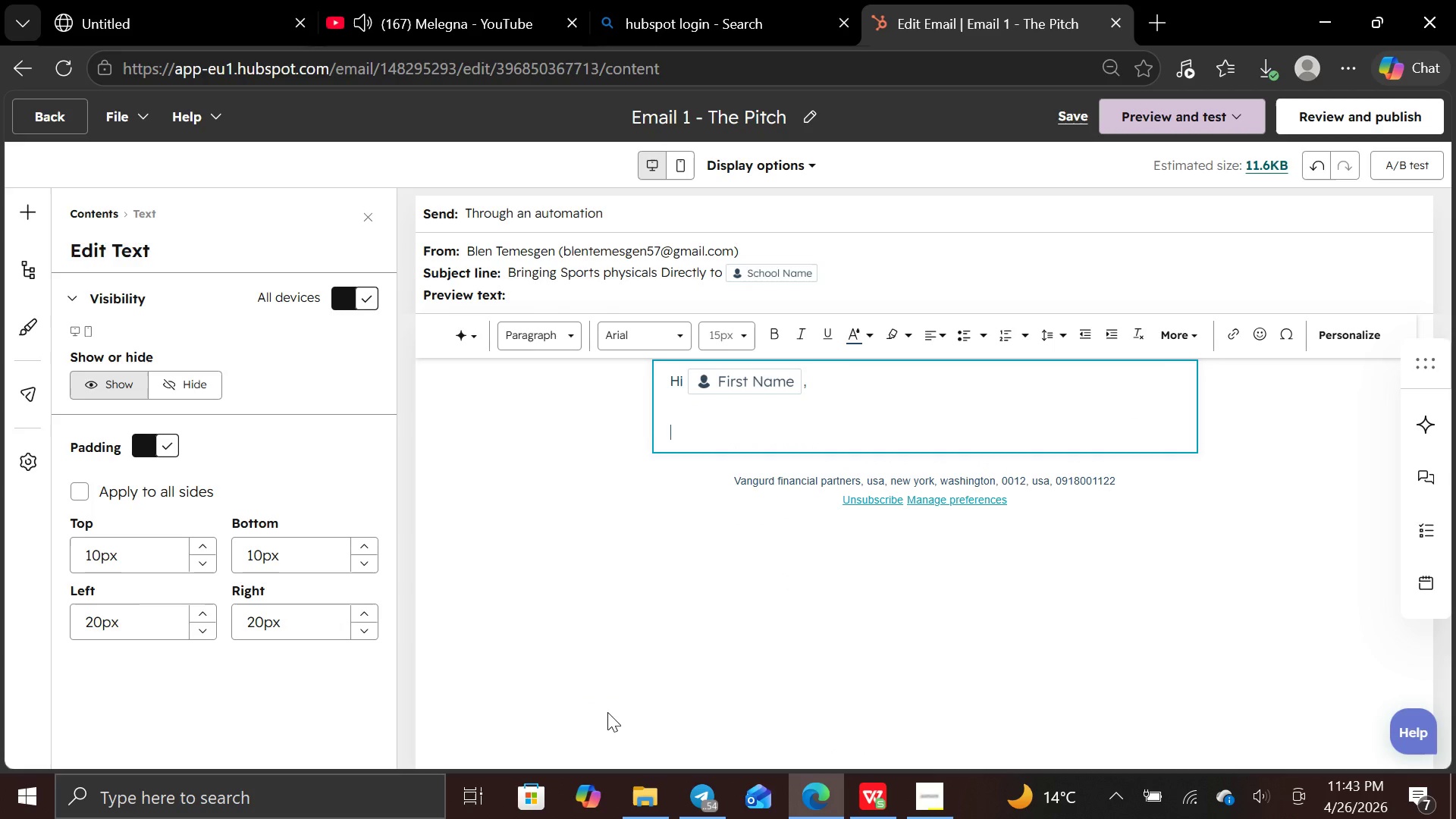 
type(Iam )
key(Backspace)
key(Backspace)
key(Backspace)
type( am reaching out from )
 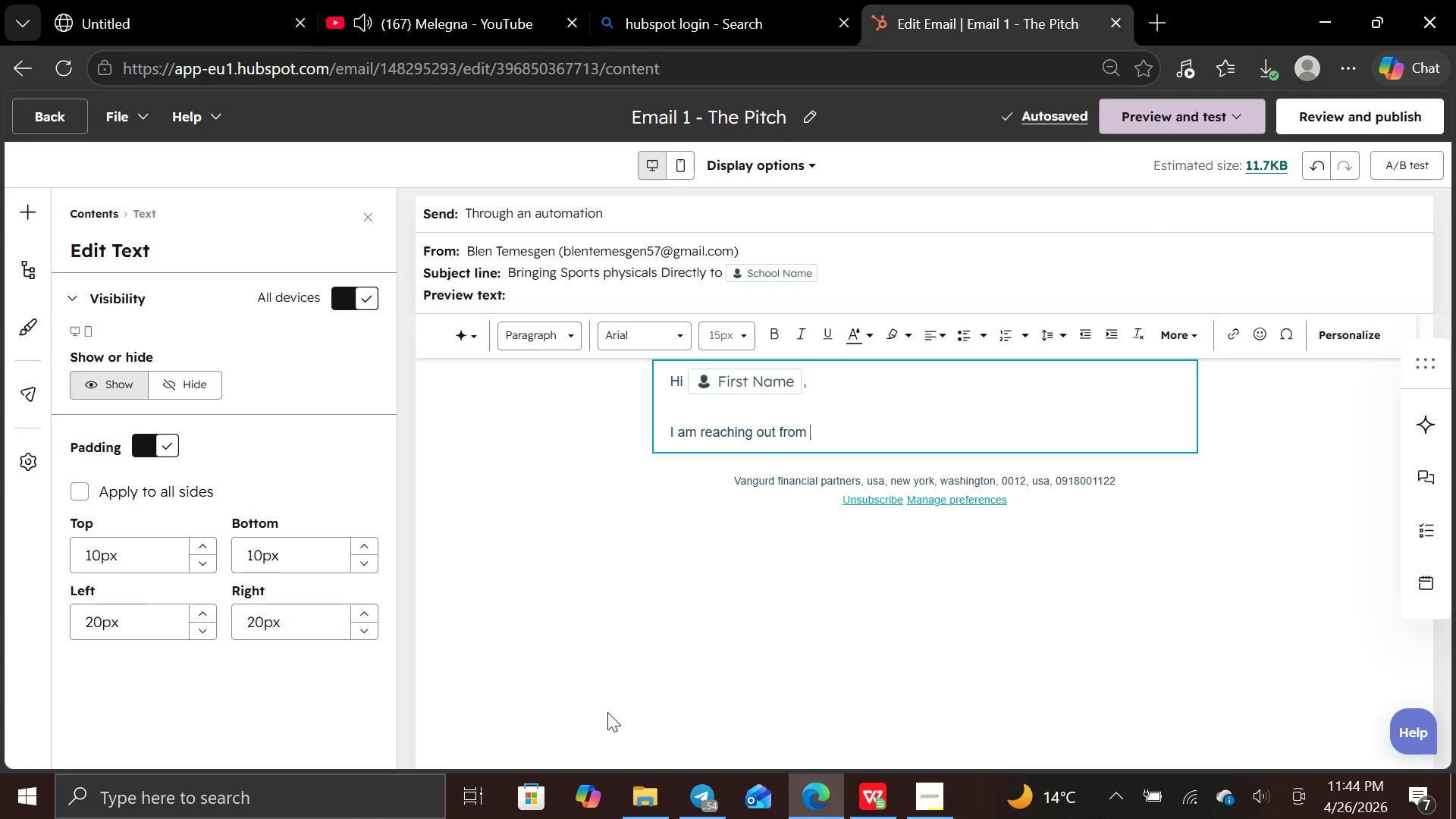 
type(Pinnacle Pediatrics and Urgent Care to introduce )
 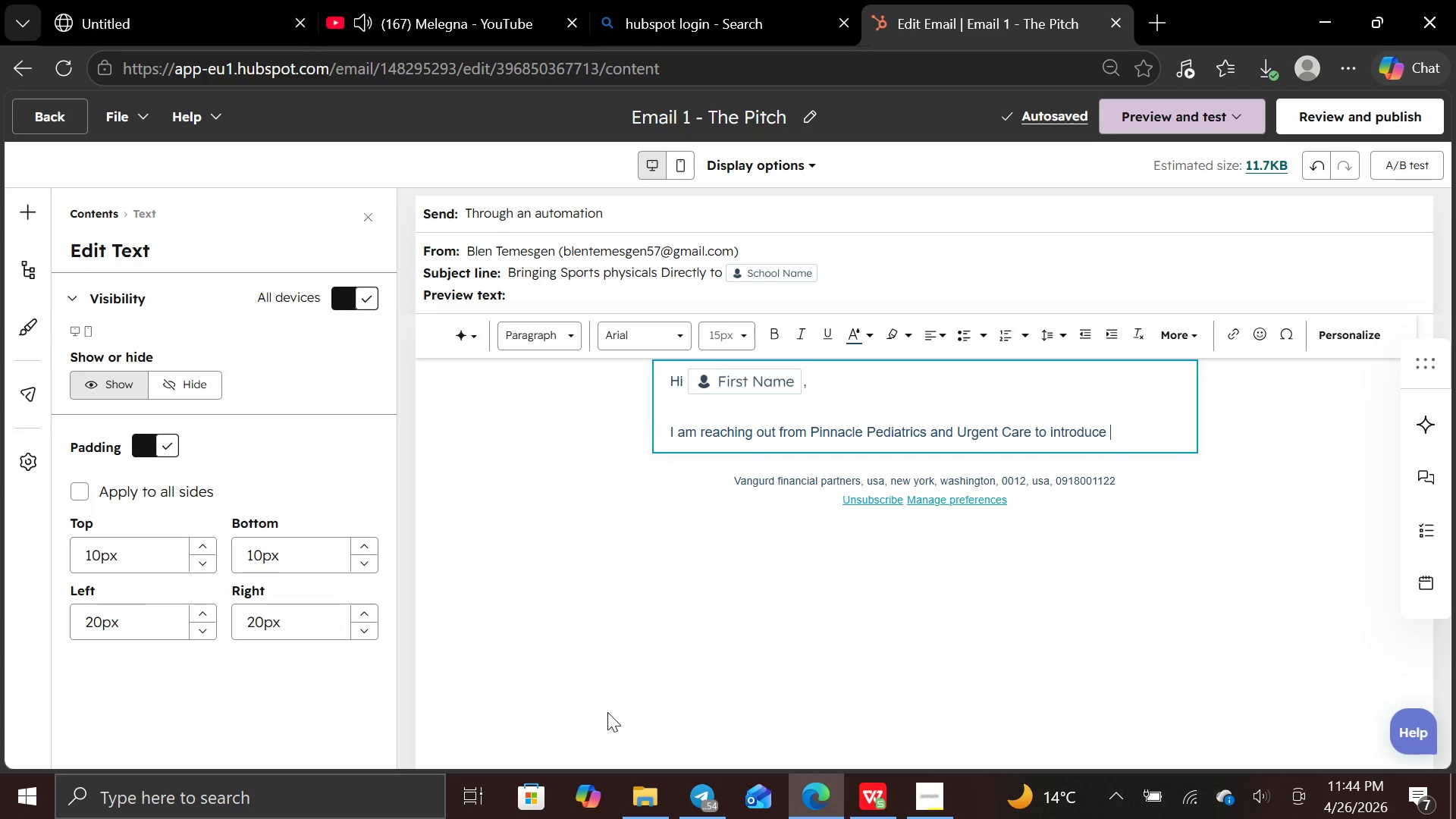 
type(our on sitr)
key(Backspace)
type(e sports physical days)
 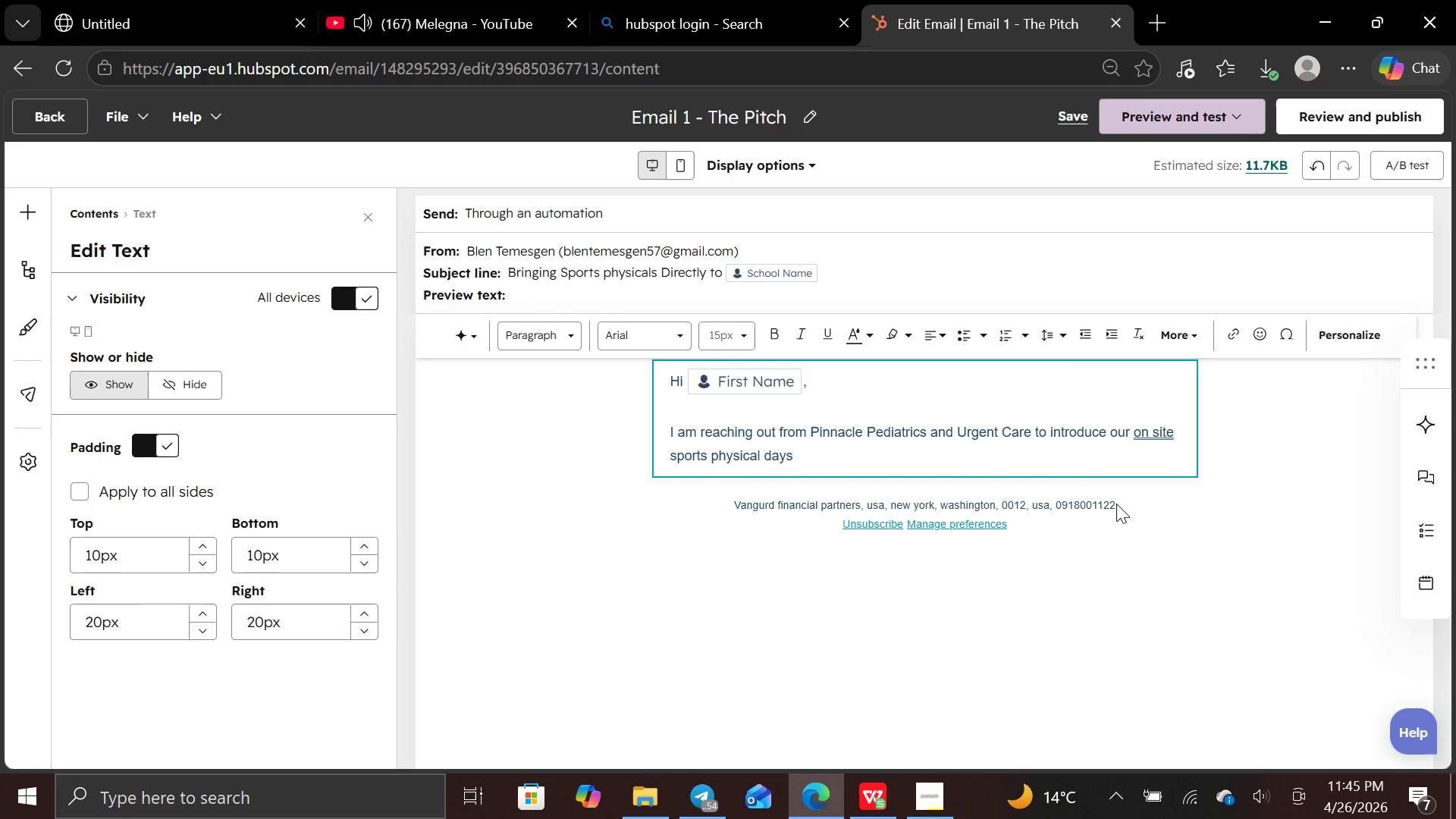 
left_click([1145, 435])
 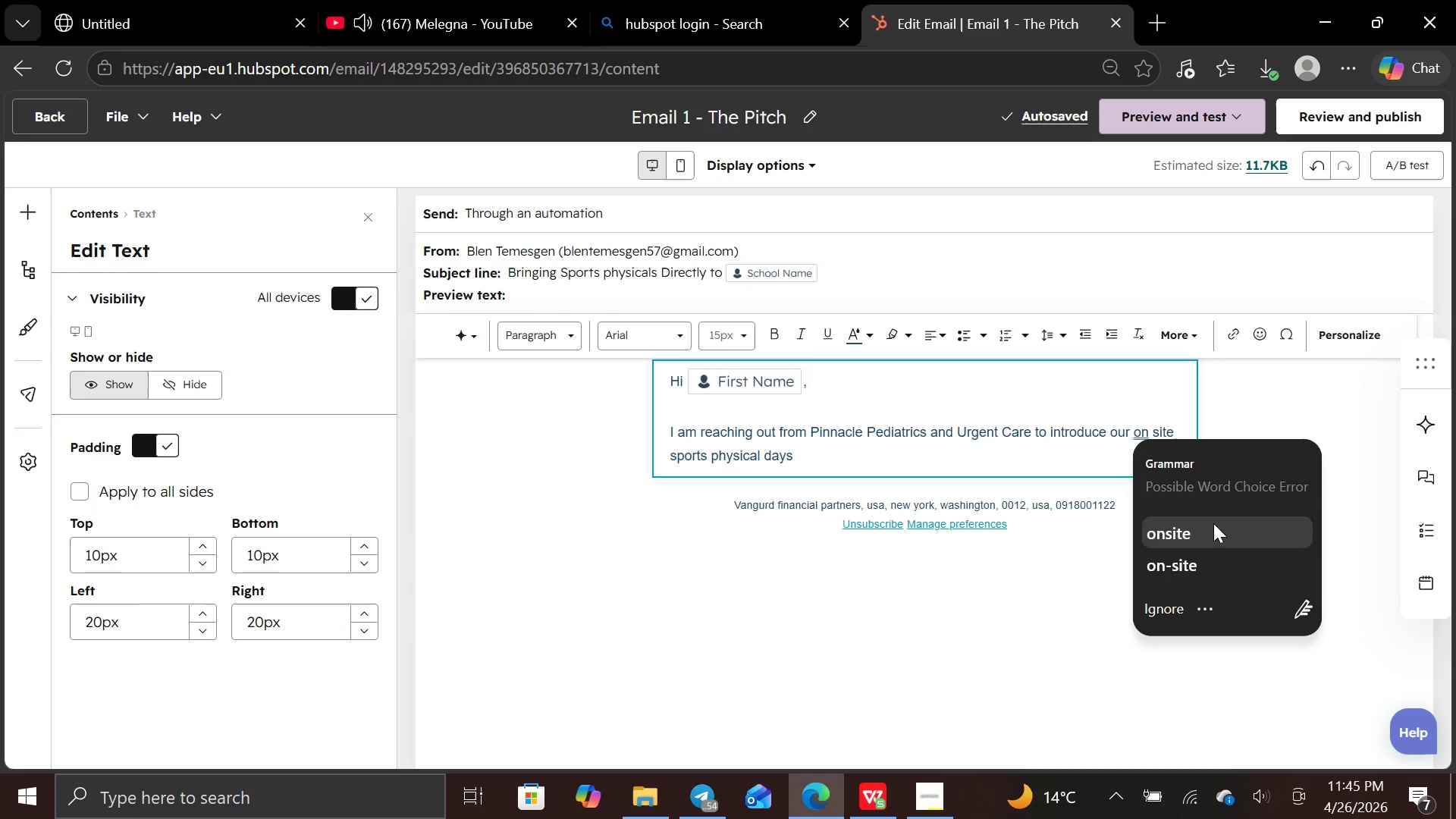 
left_click([1196, 569])
 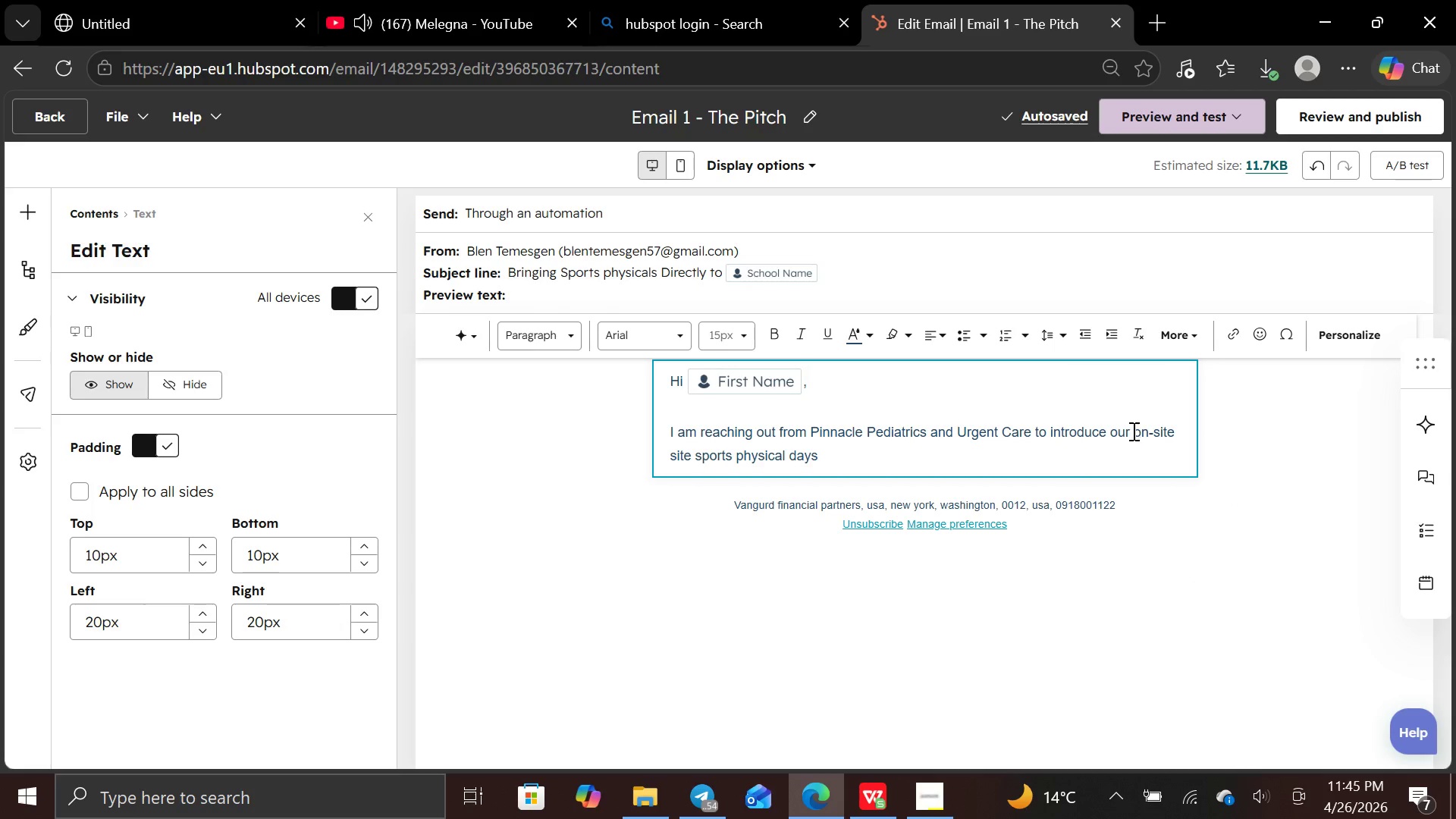 
left_click_drag(start_coordinate=[1132, 431], to_coordinate=[1133, 435])
 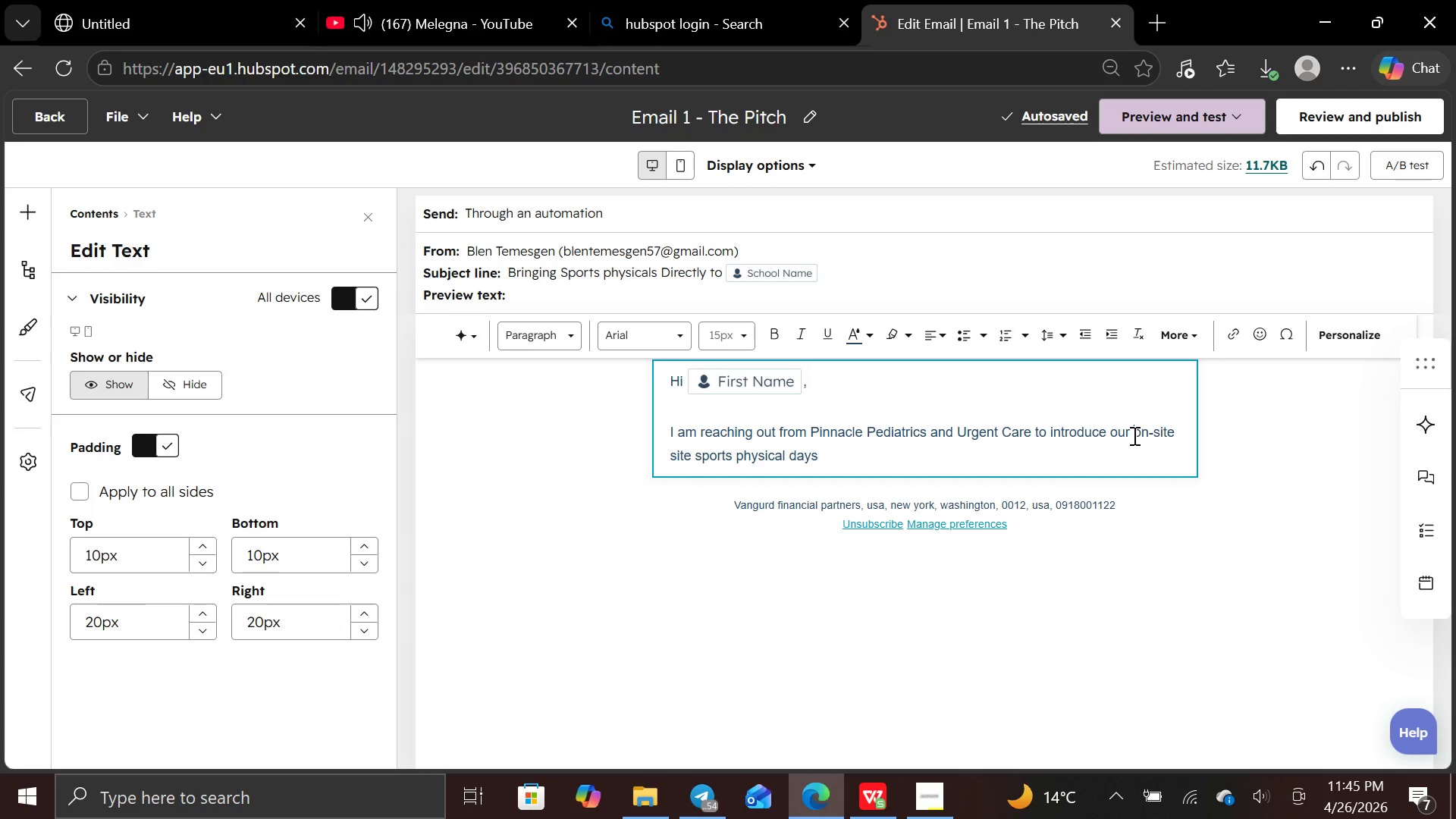 
left_click([1133, 435])
 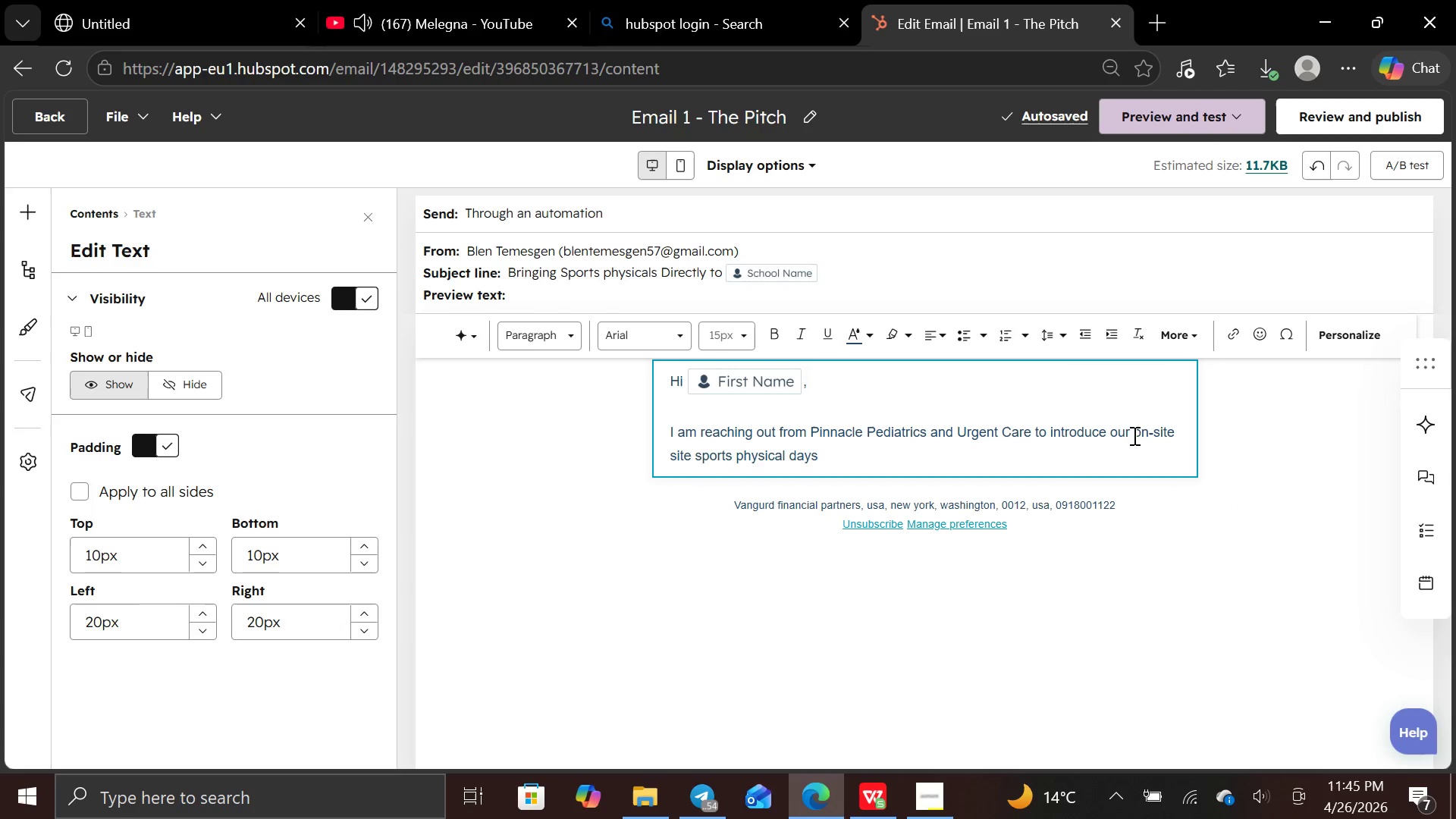 
left_click_drag(start_coordinate=[1133, 435], to_coordinate=[817, 468])
 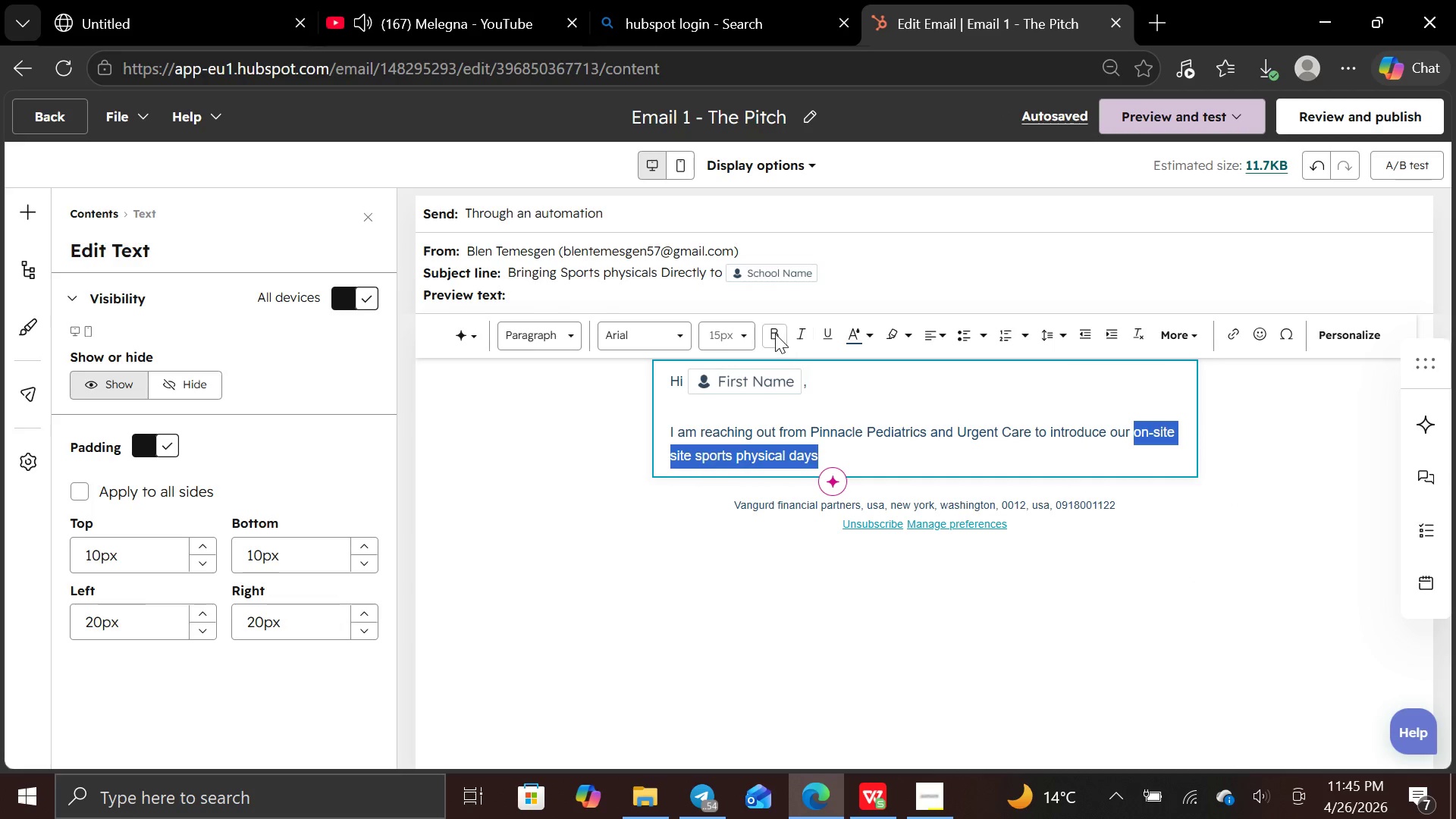 
left_click([776, 333])
 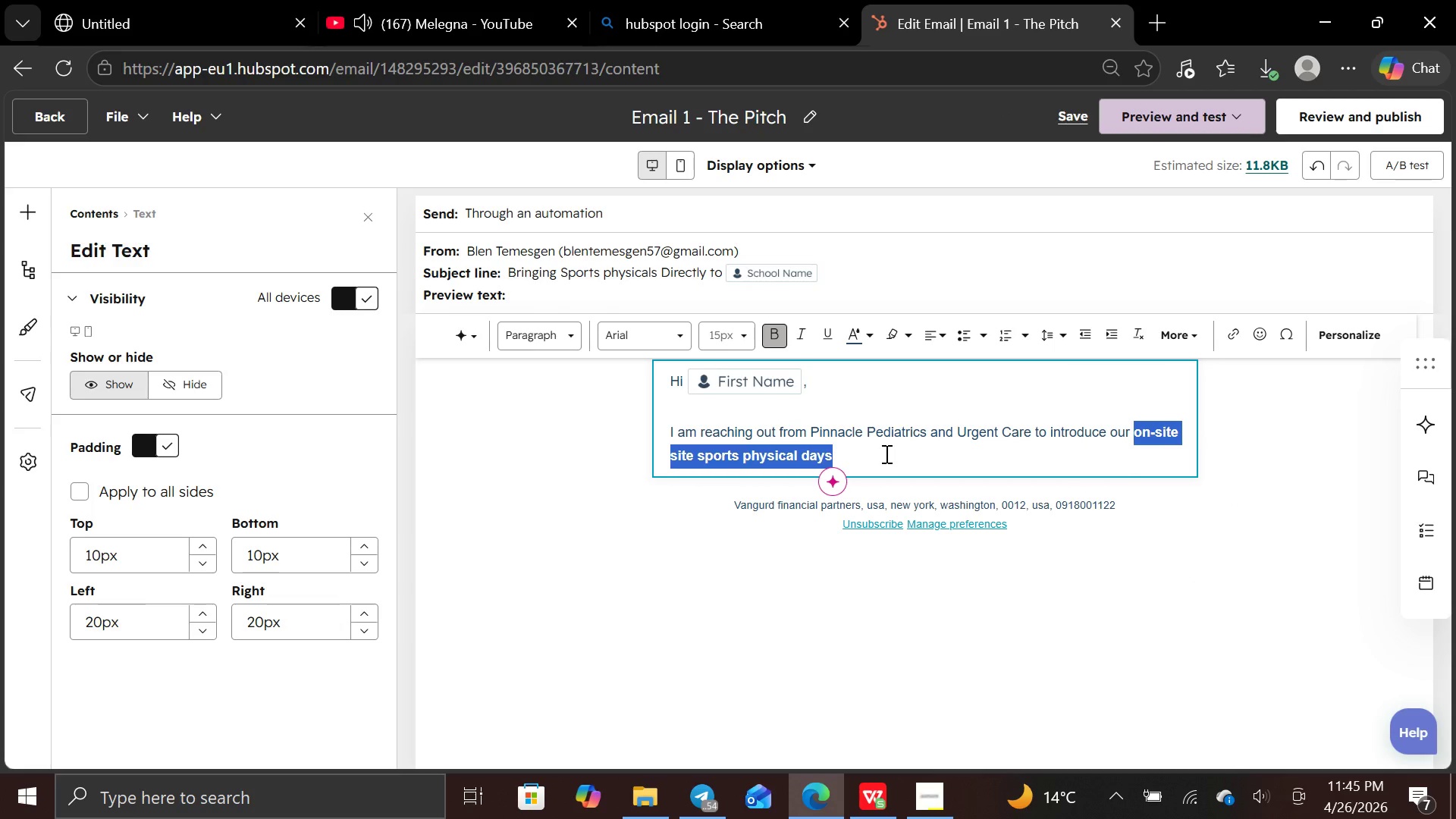 
left_click([880, 458])
 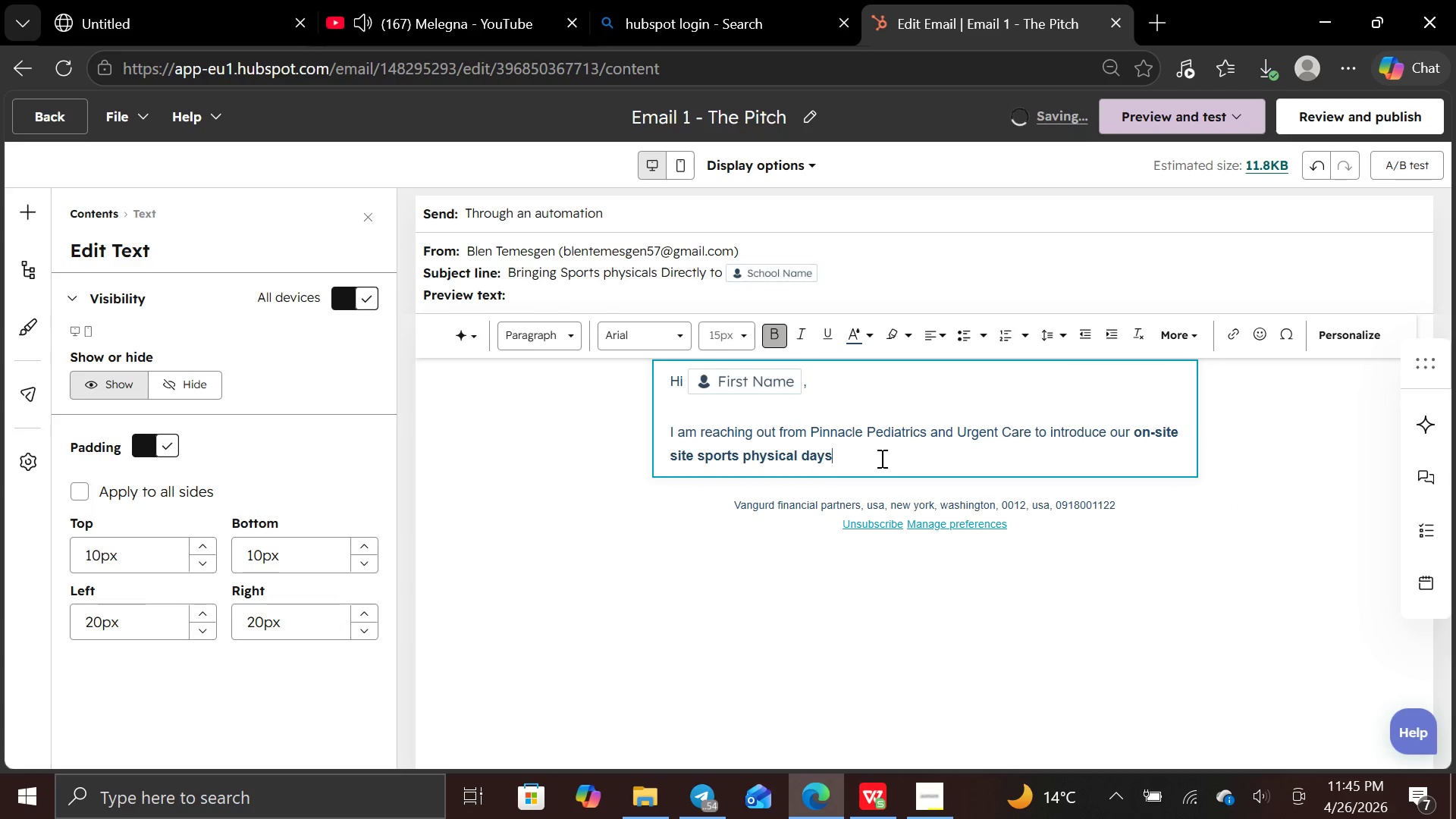 
type( progra)
key(Backspace)
key(Backspace)
key(Backspace)
key(Backspace)
key(Backspace)
key(Backspace)
 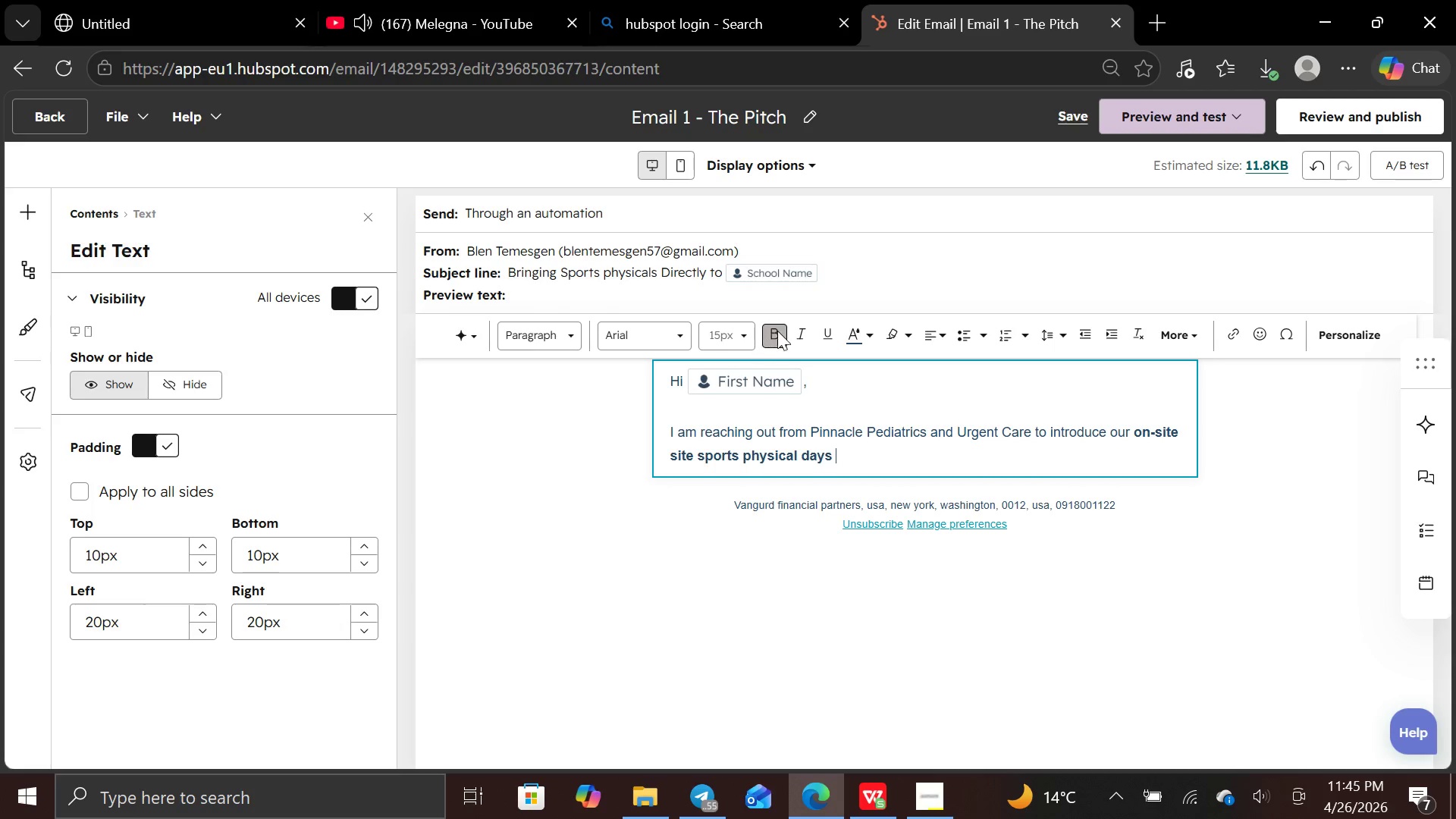 
left_click([783, 326])
 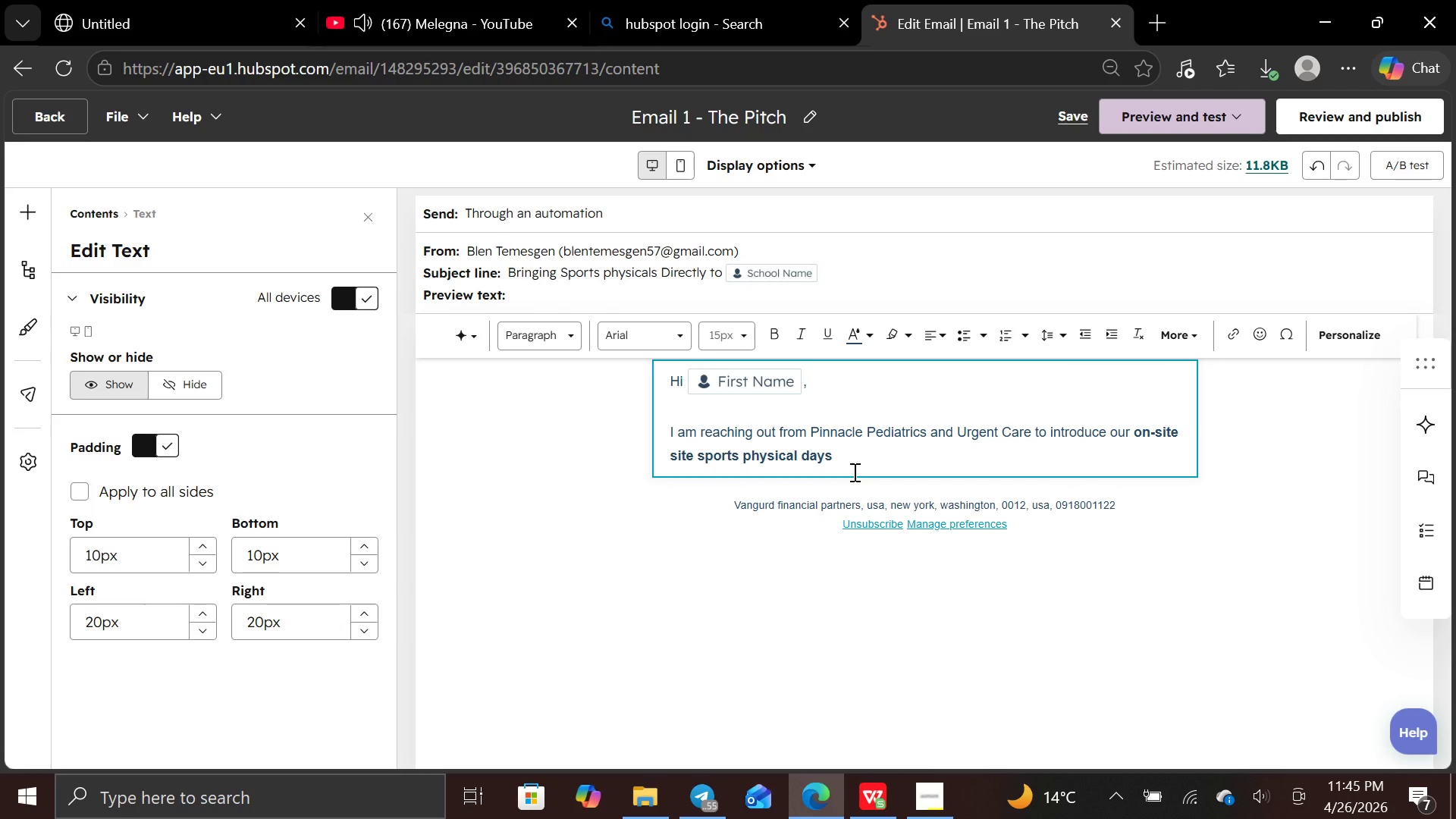 
type(program. By hosting physicalsright at )
 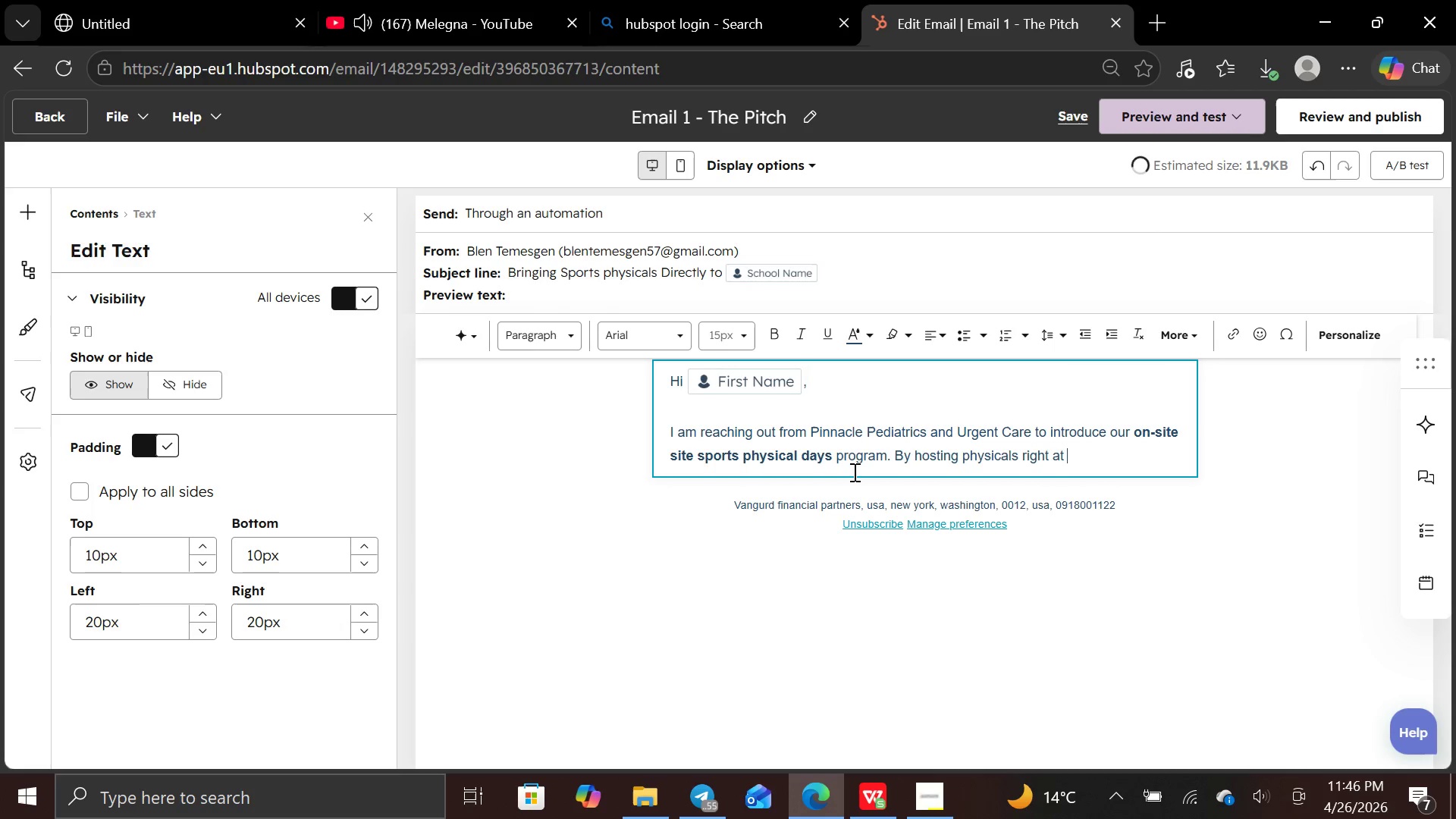 
wait(7.88)
 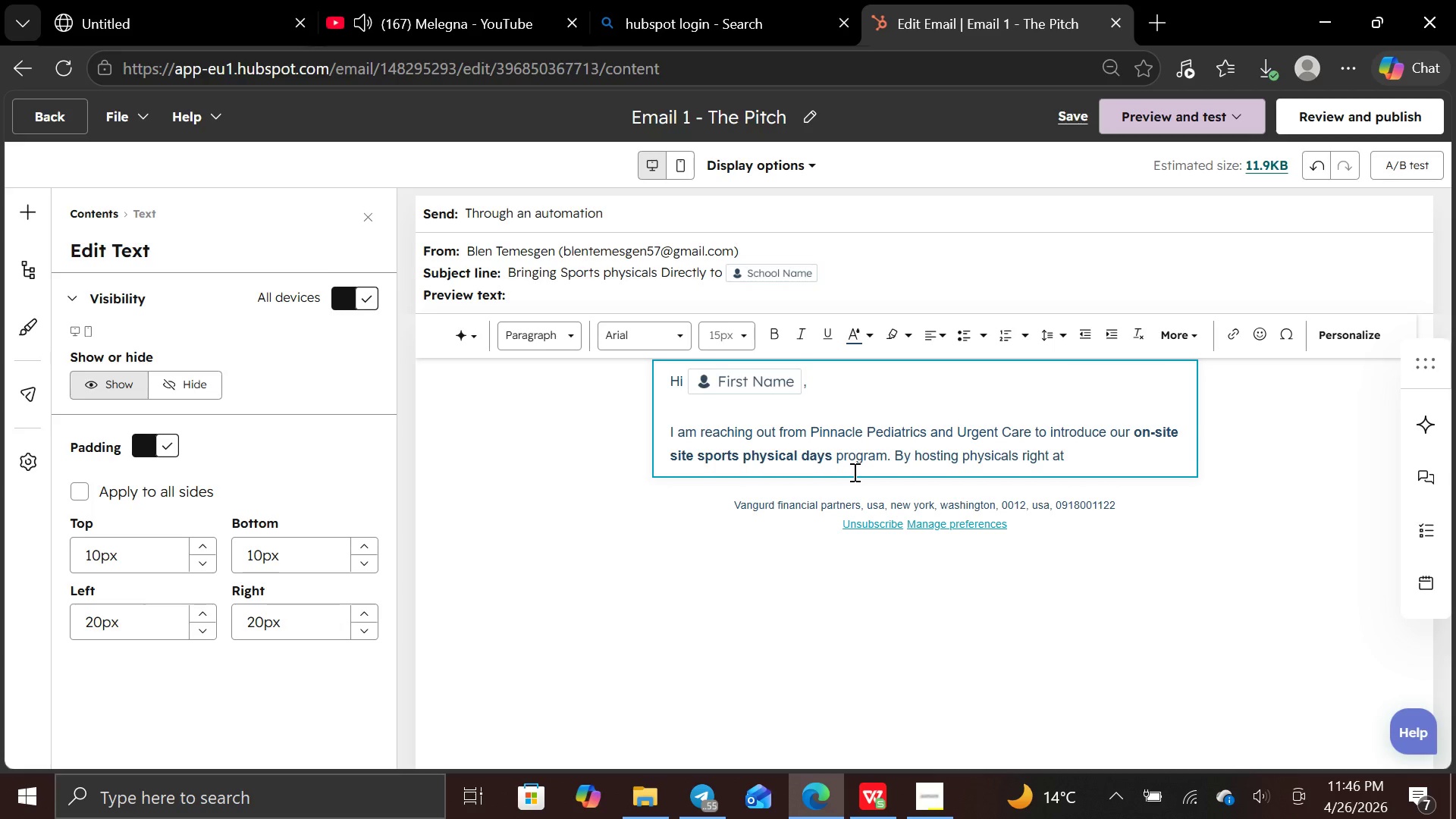 
left_click([1323, 341])
 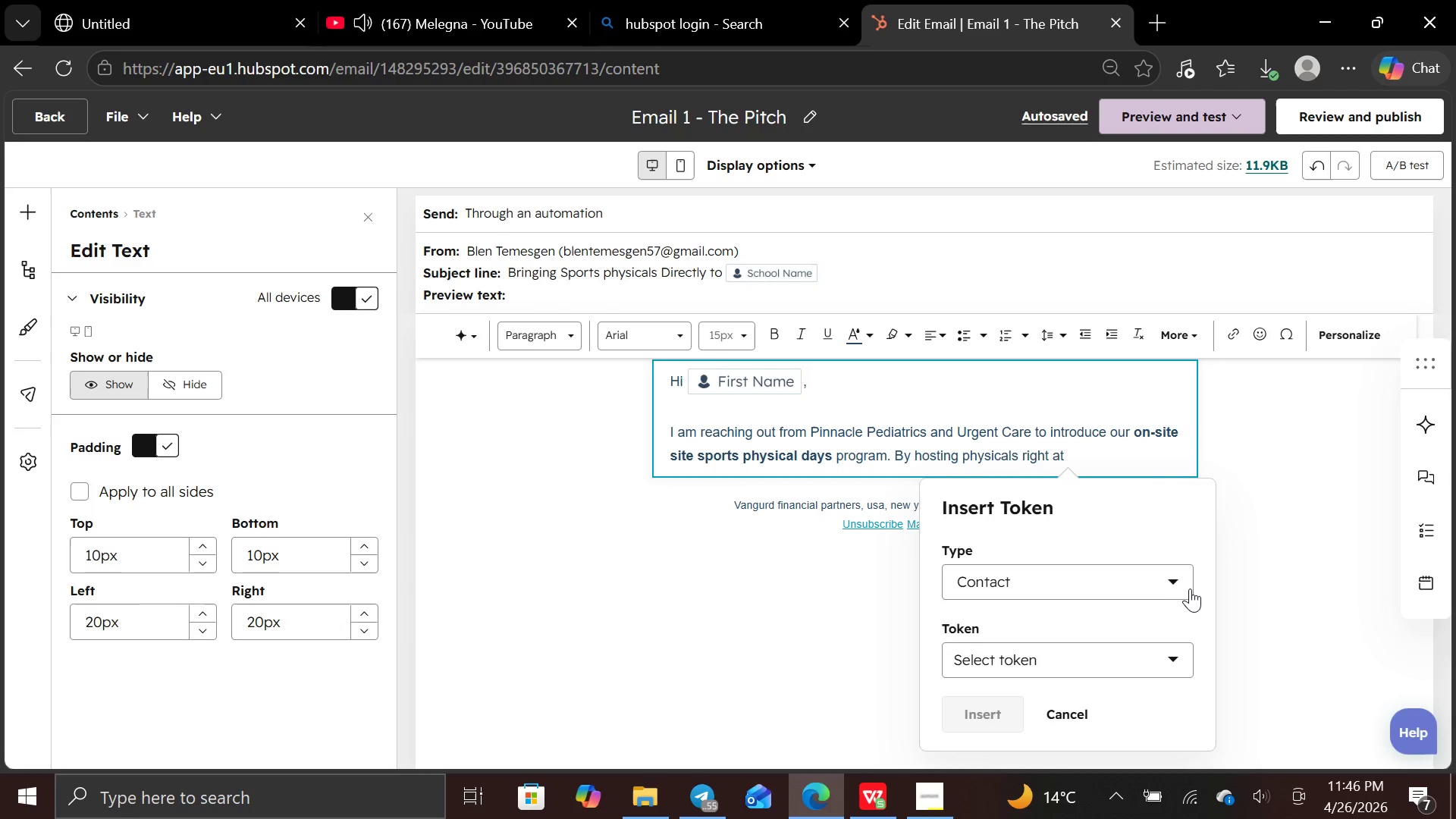 
left_click([1182, 587])
 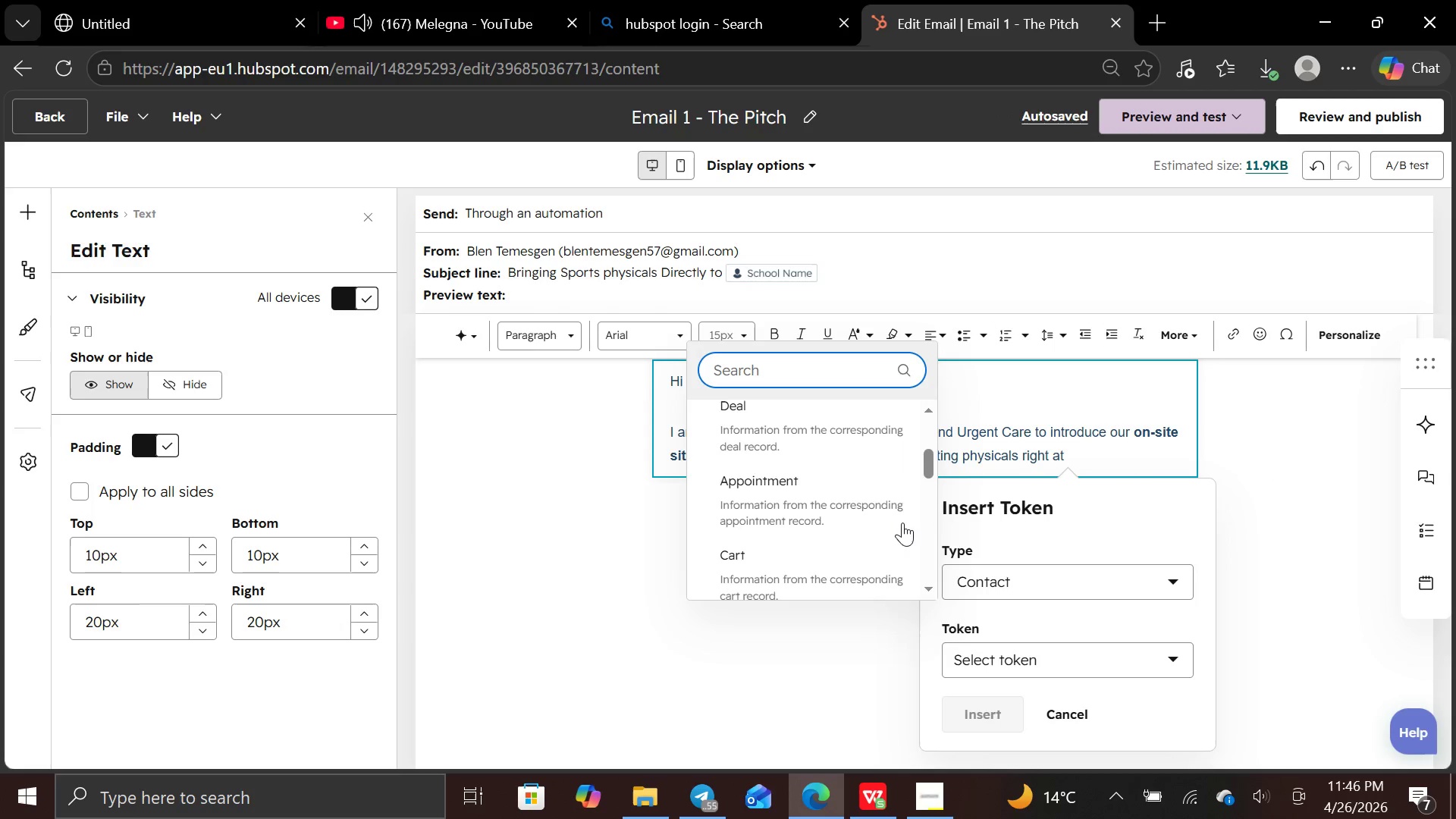 
wait(8.14)
 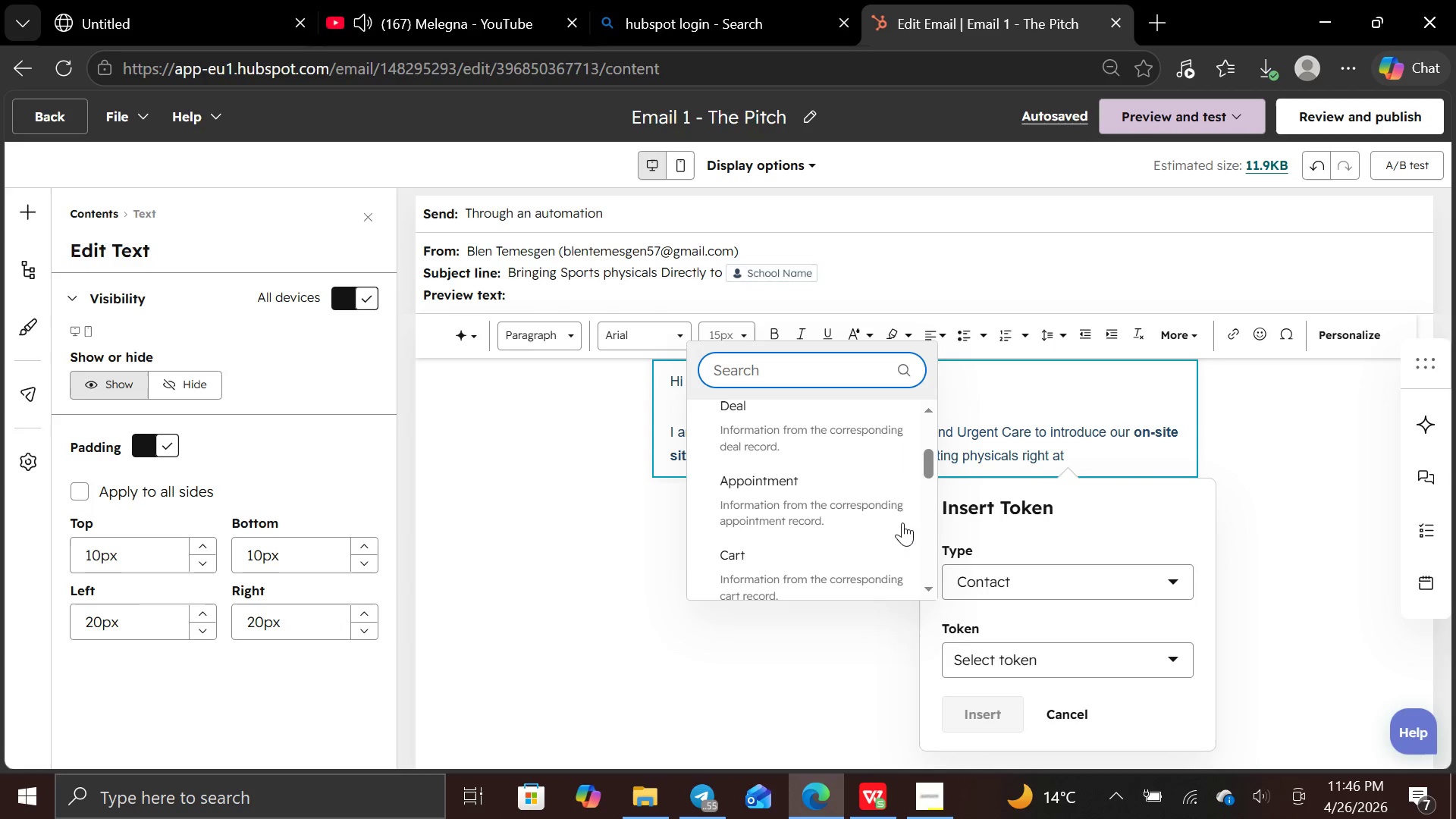 
left_click([854, 531])
 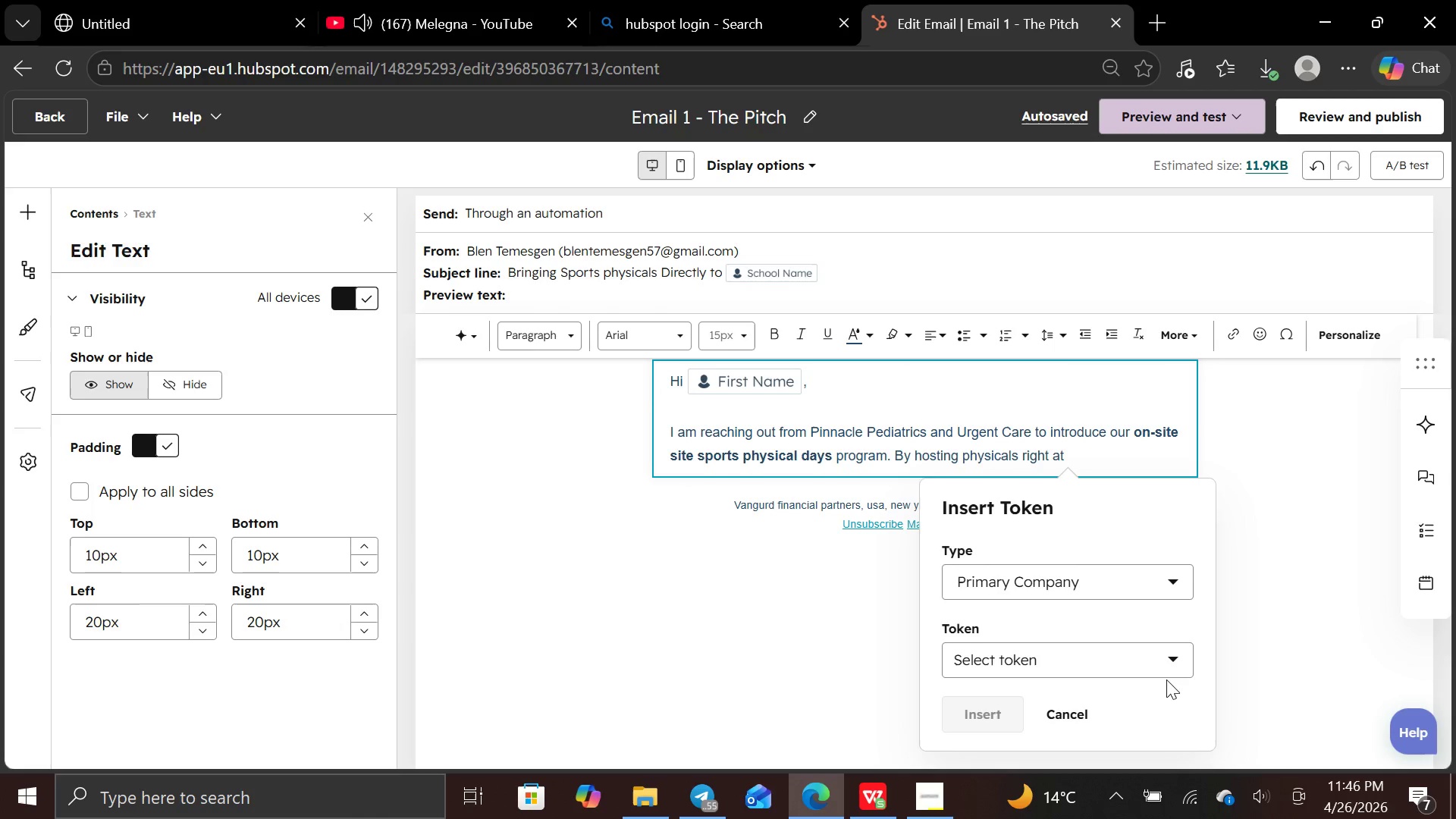 
left_click([1173, 662])
 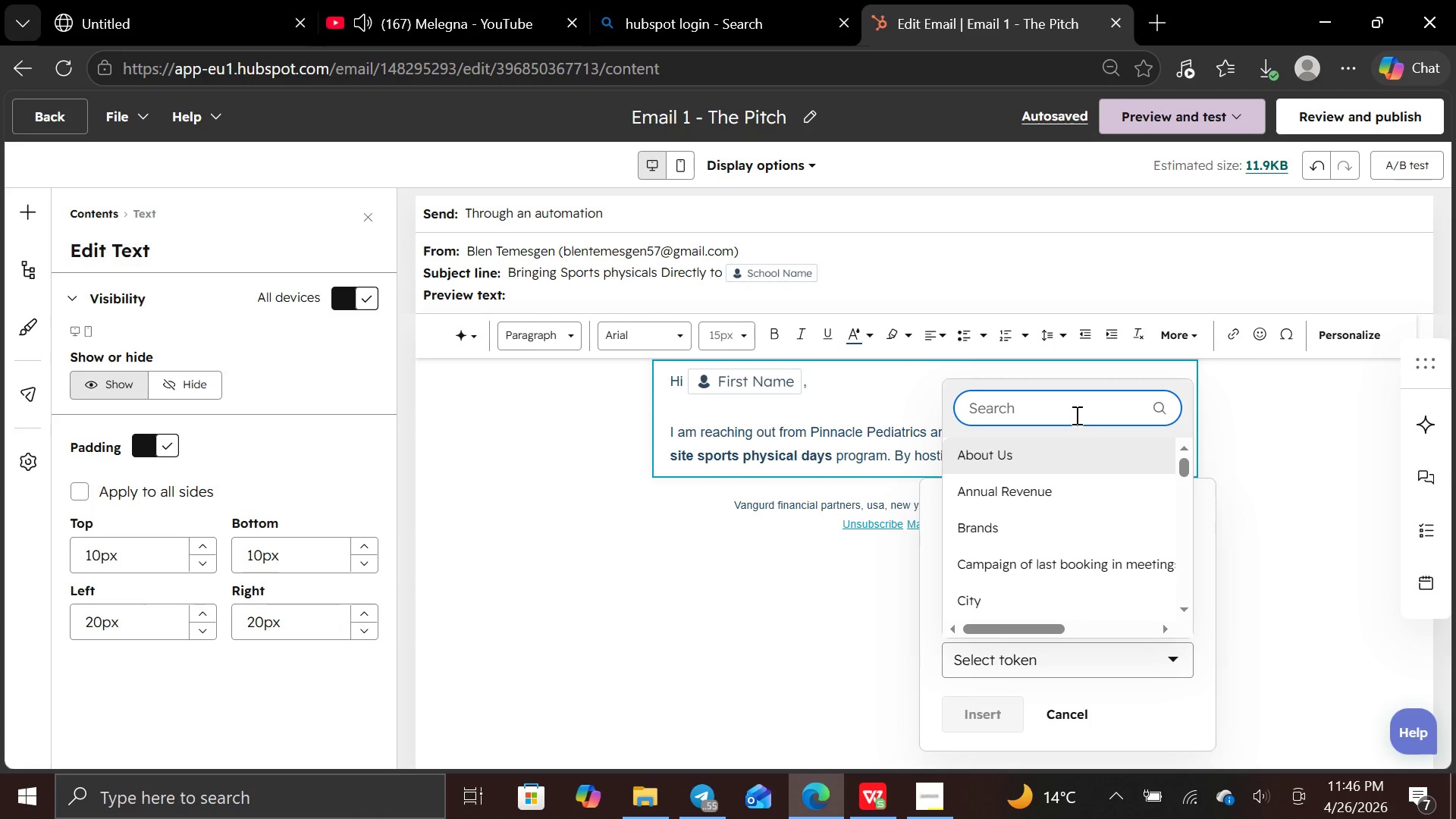 
type(school)
 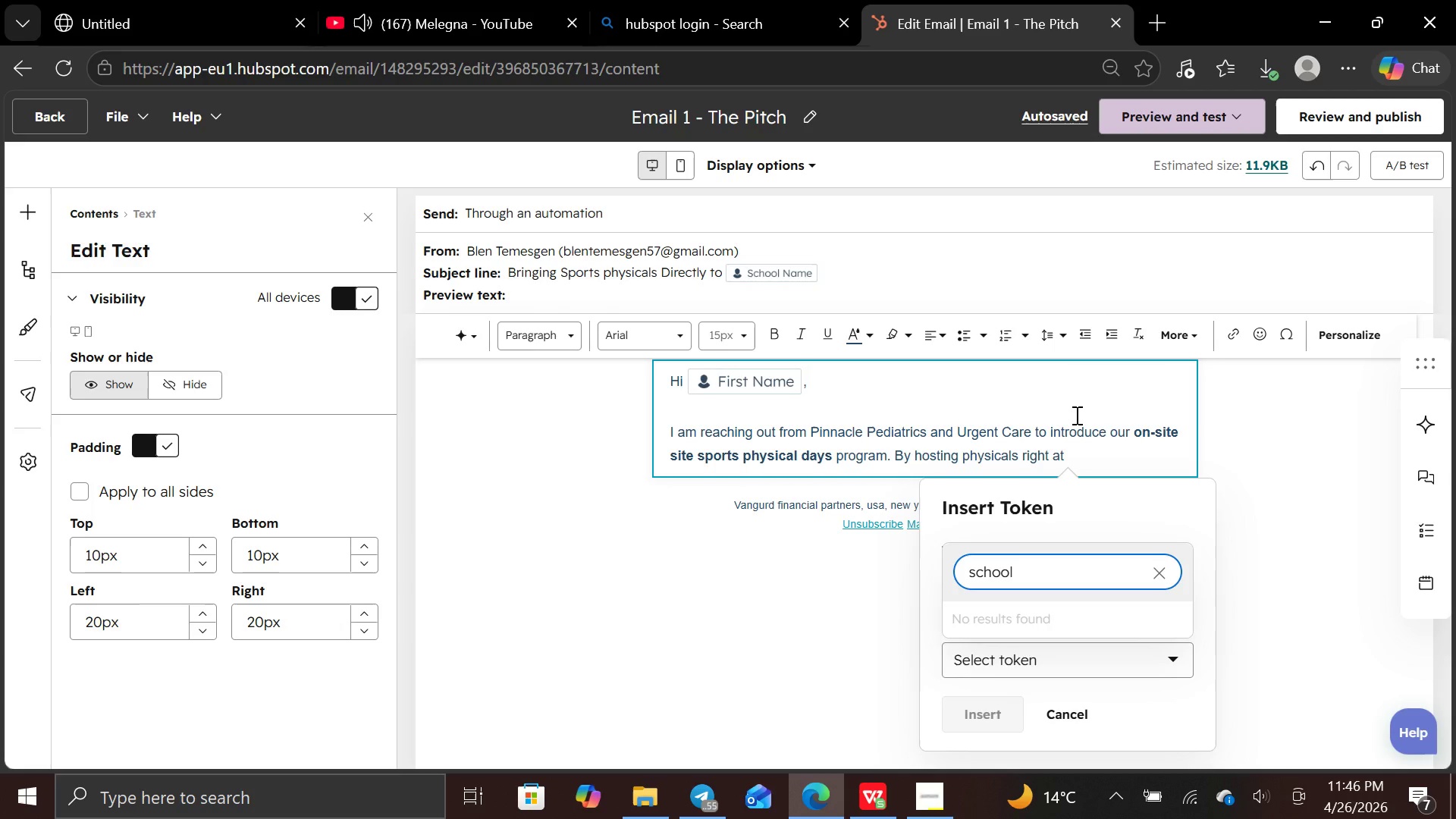 
hold_key(key=Backspace, duration=0.78)
 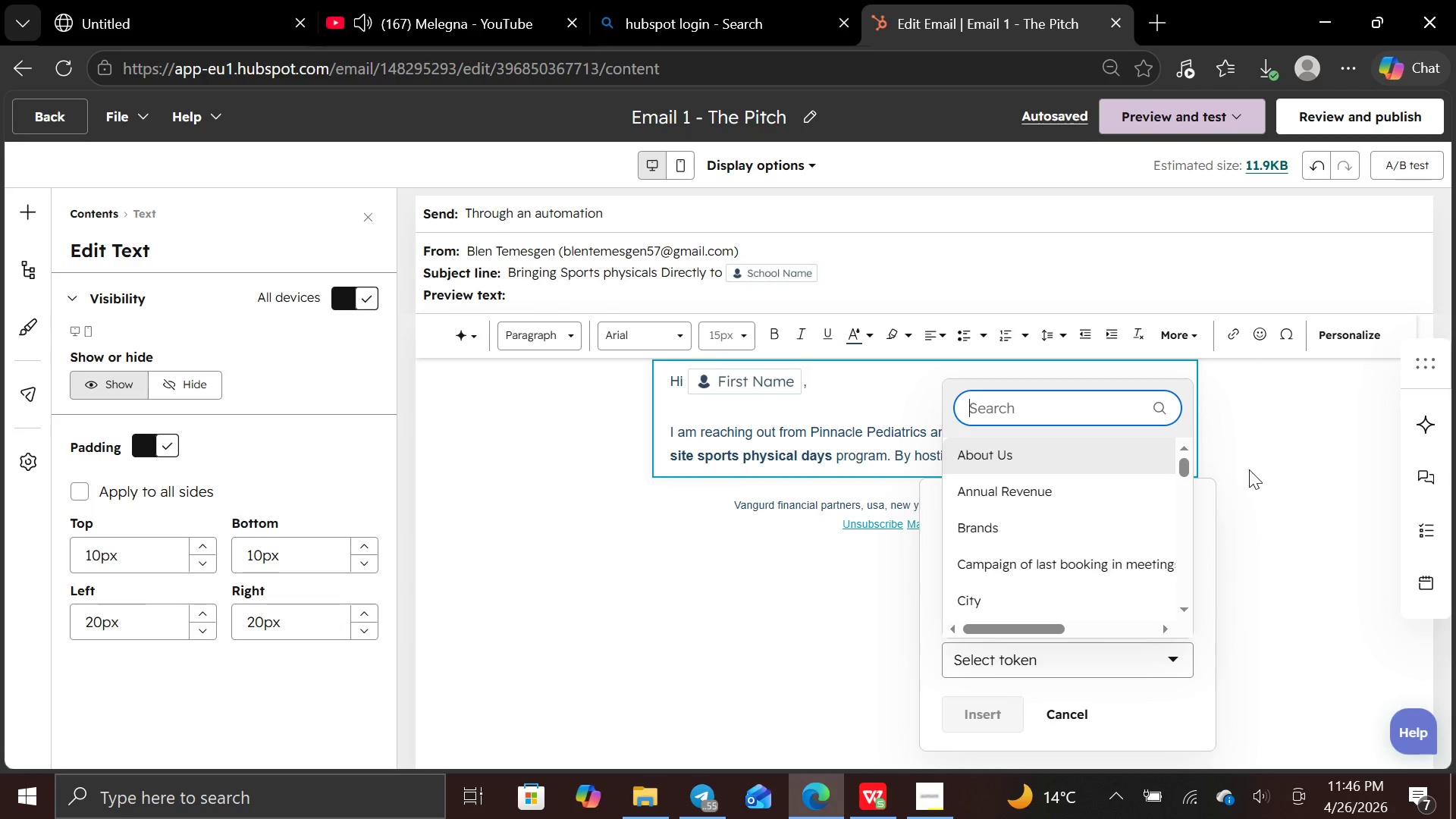 
left_click([1250, 469])
 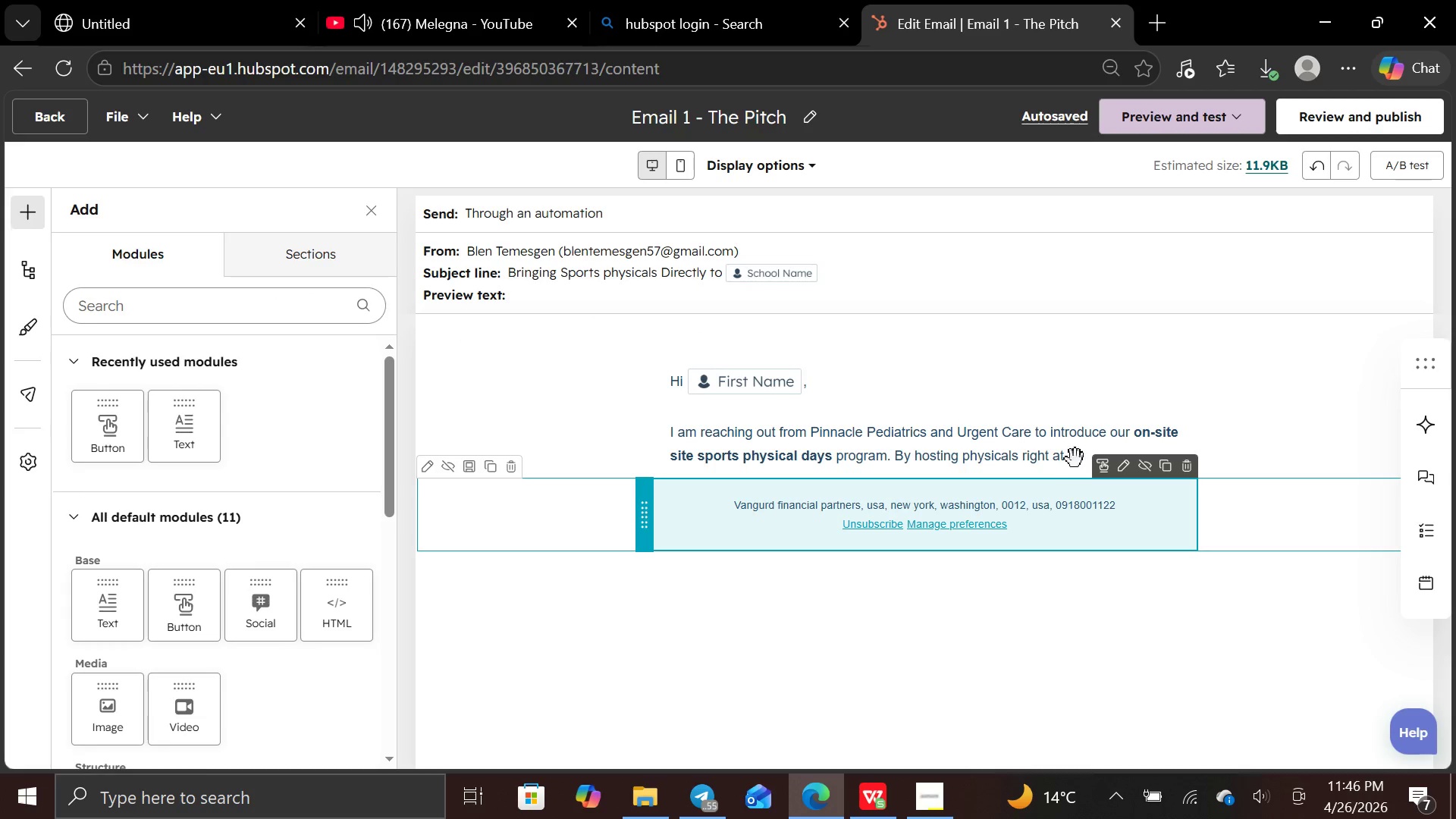 
left_click([1071, 457])
 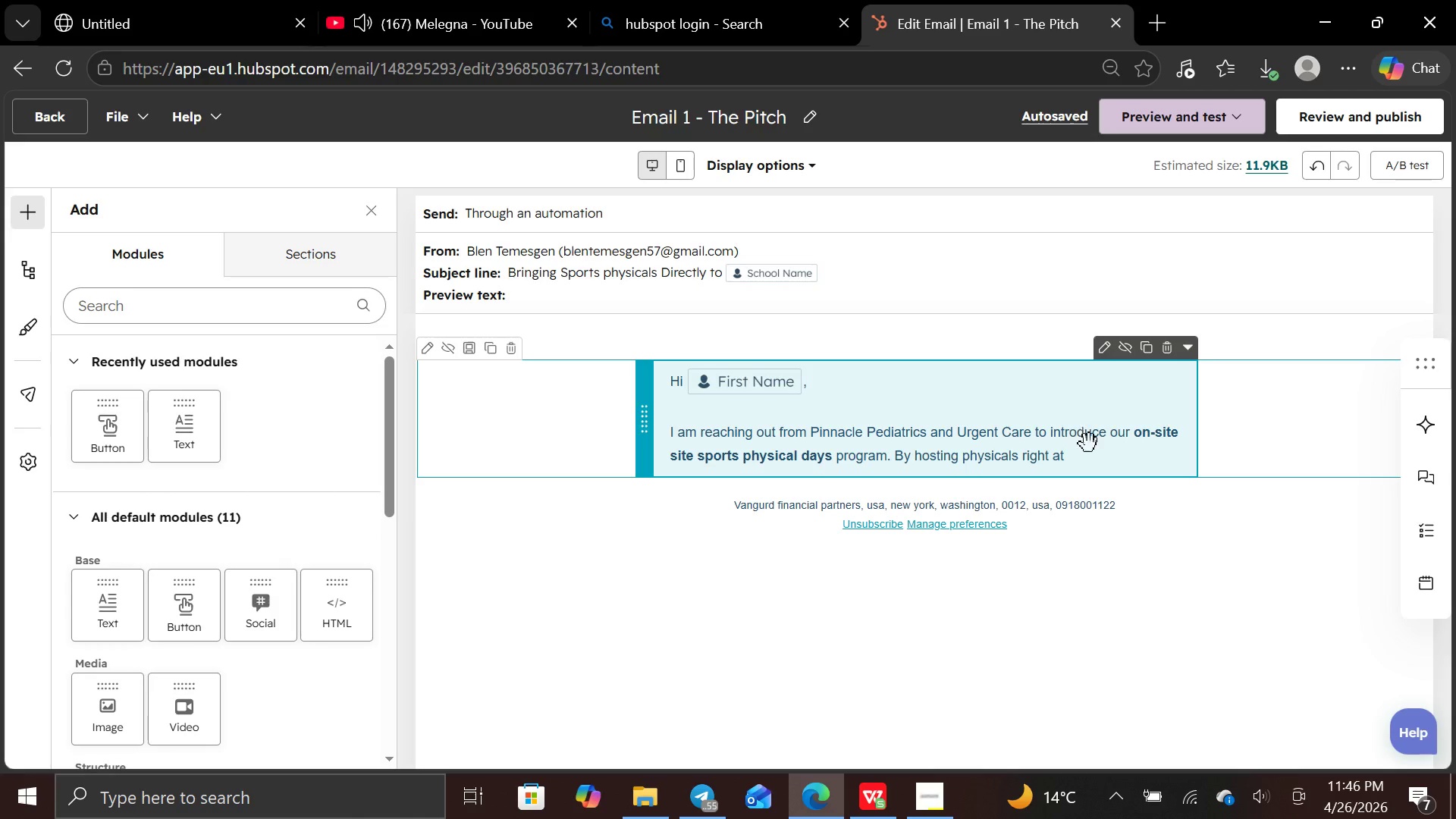 
left_click([1099, 452])
 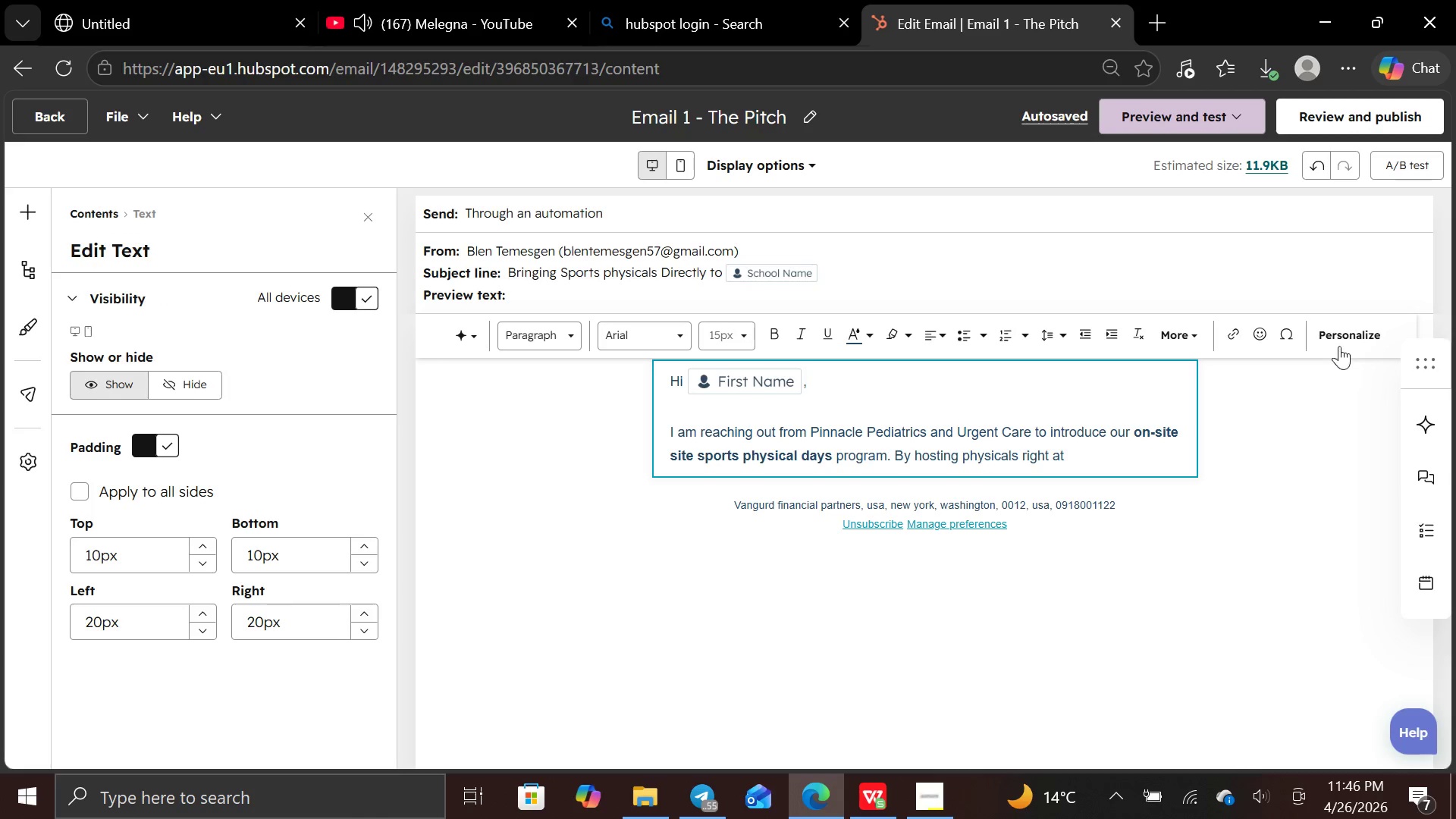 
left_click([1345, 325])
 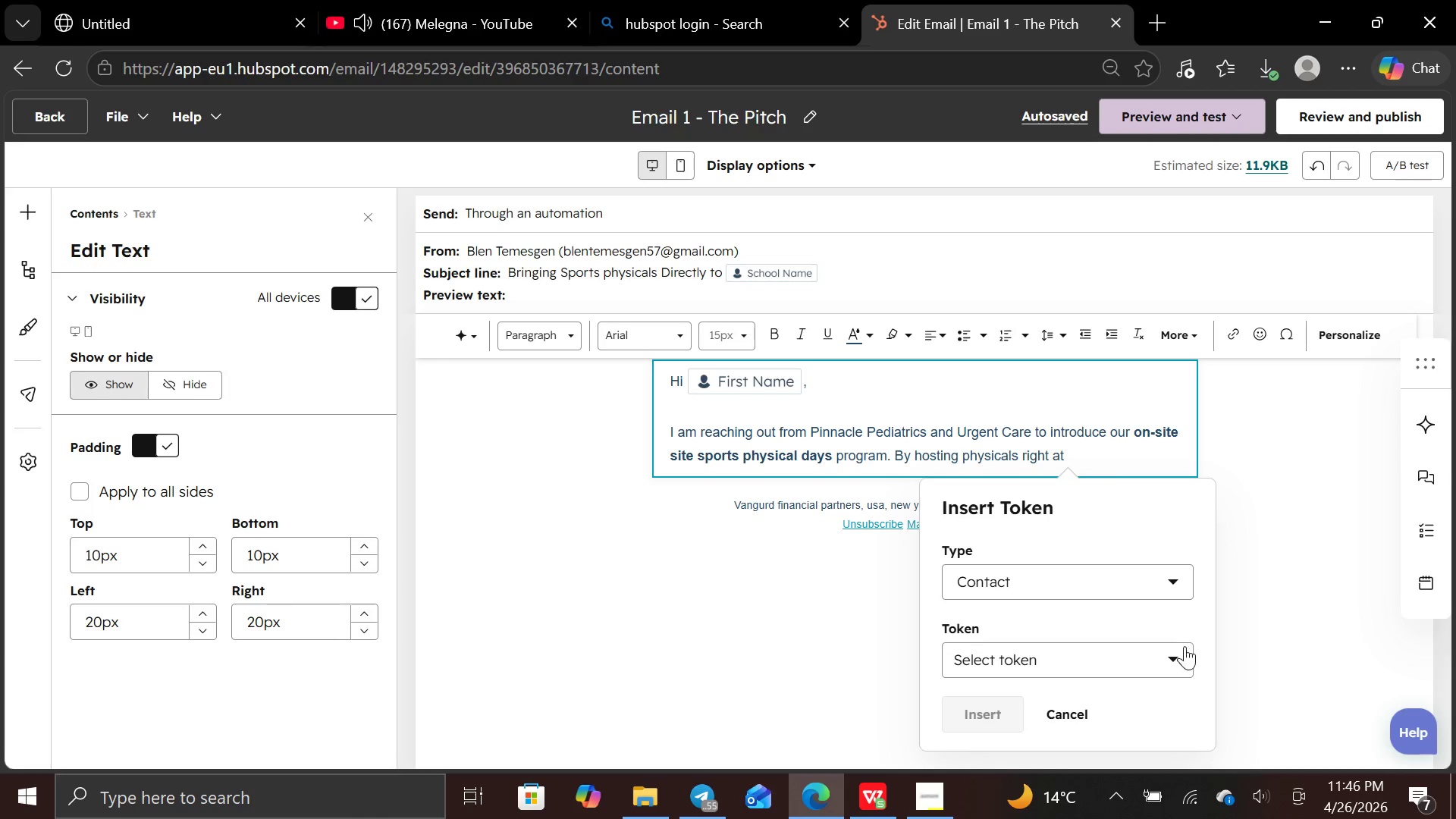 
left_click([1185, 651])
 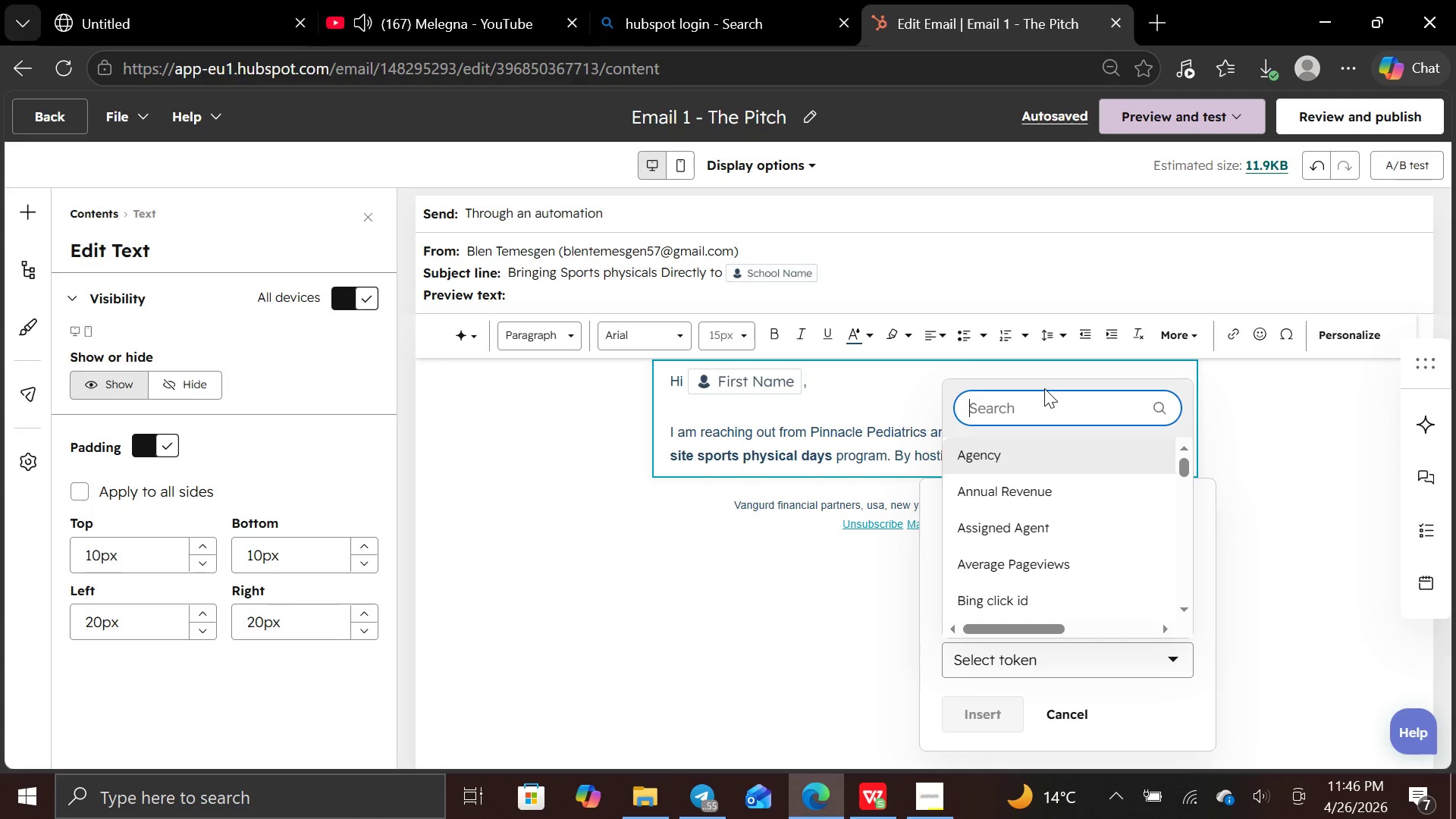 
type(sch)
 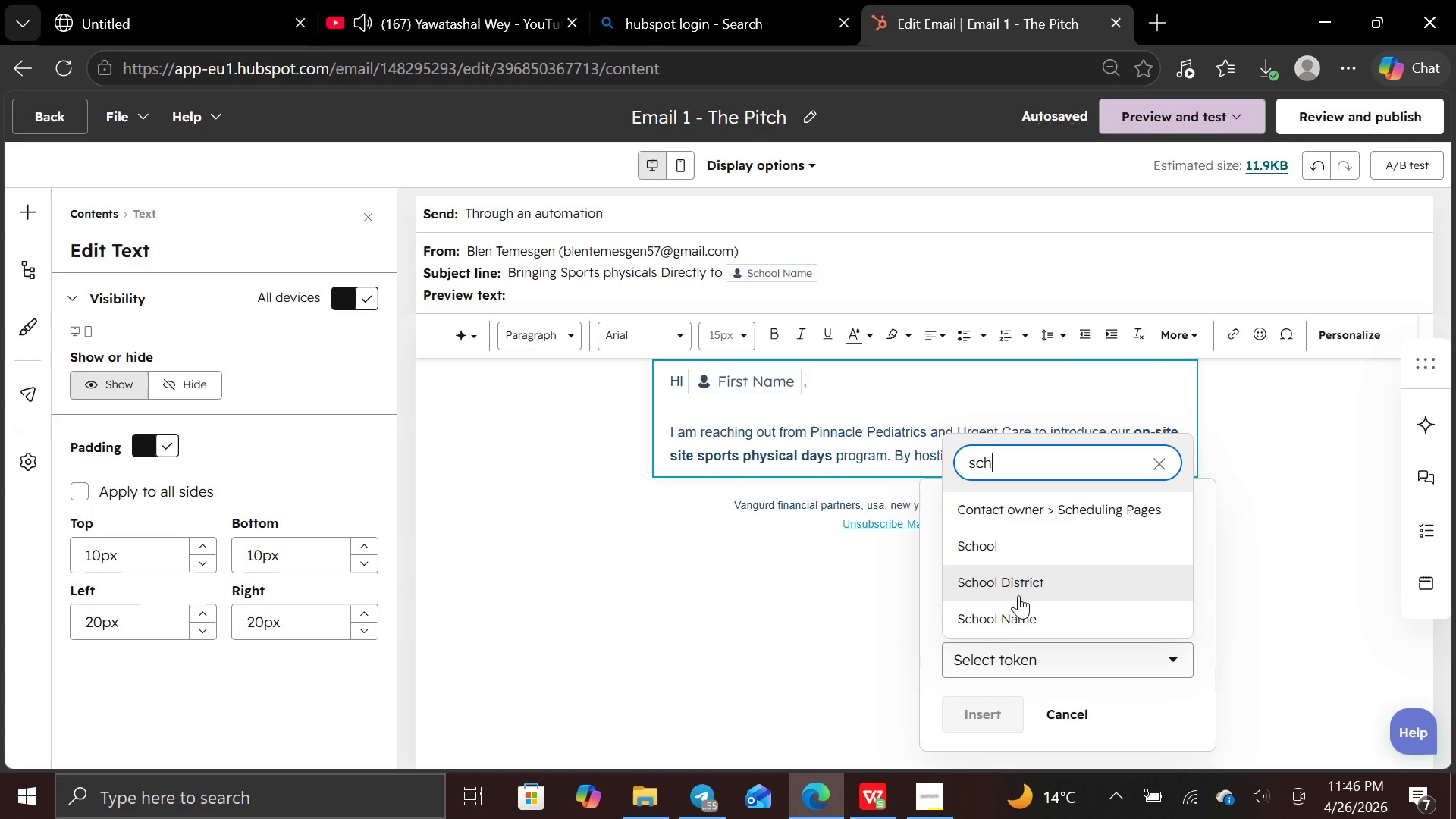 
left_click([1006, 621])
 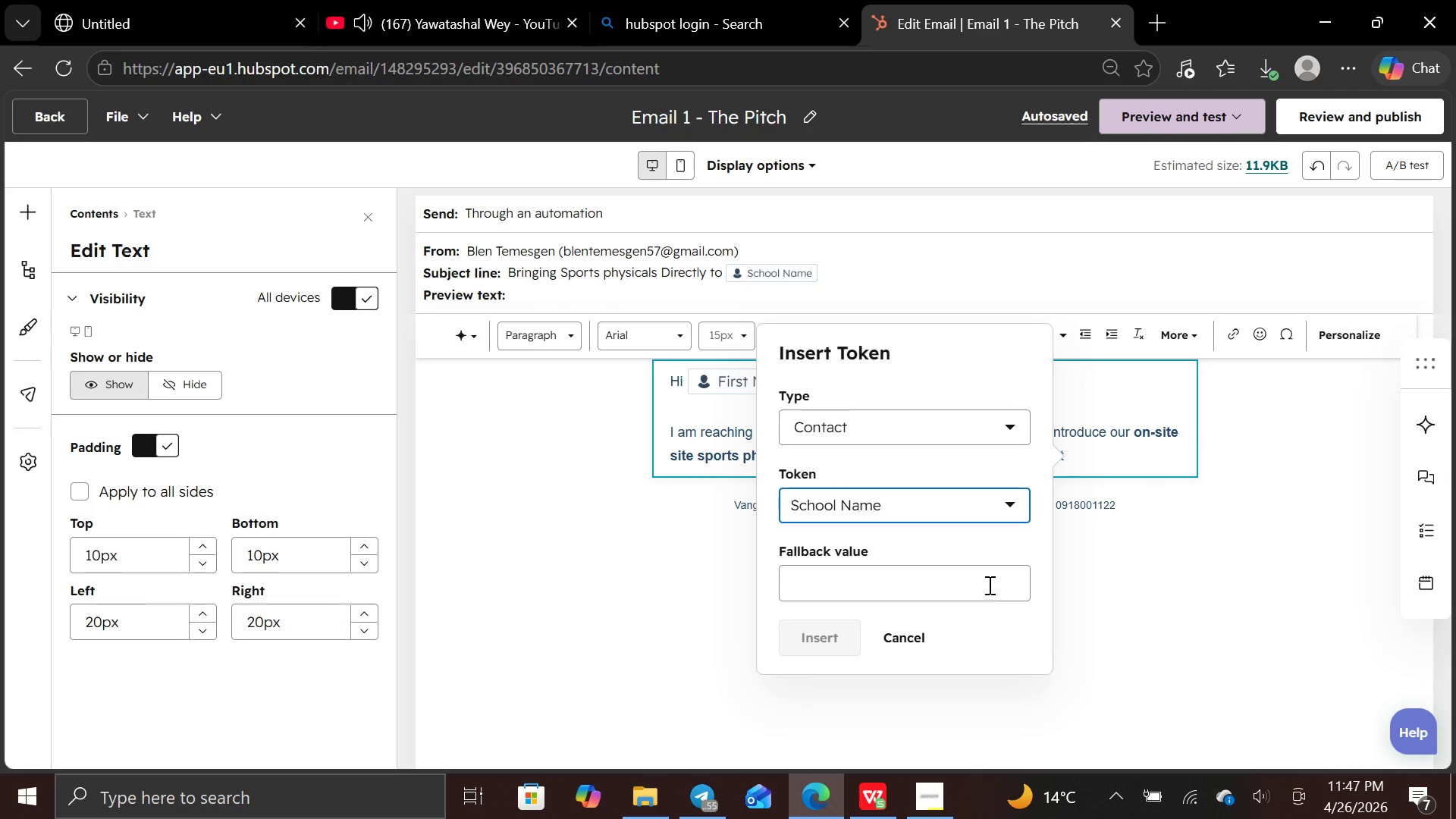 
left_click([987, 584])
 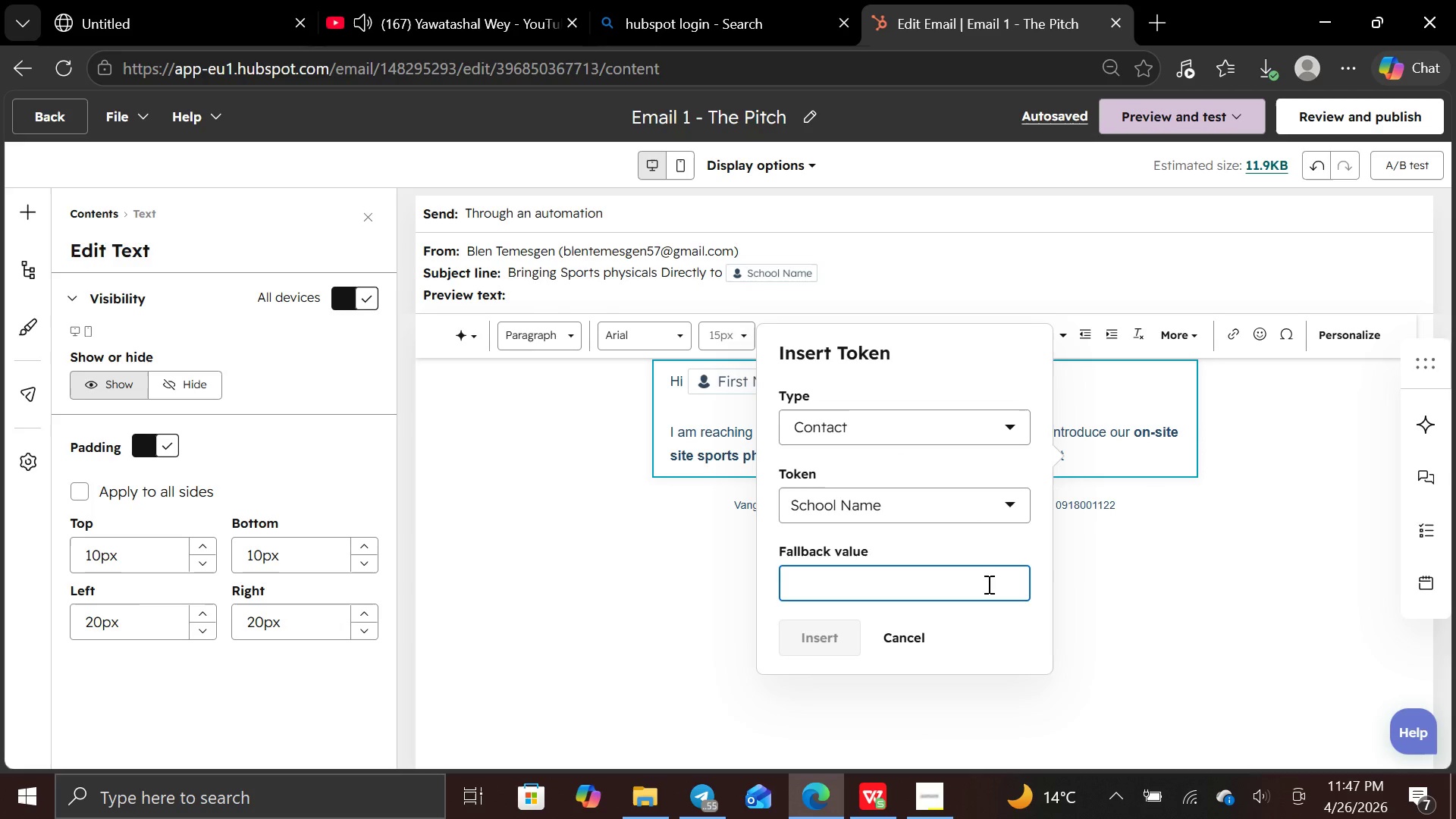 
type(School Name)
 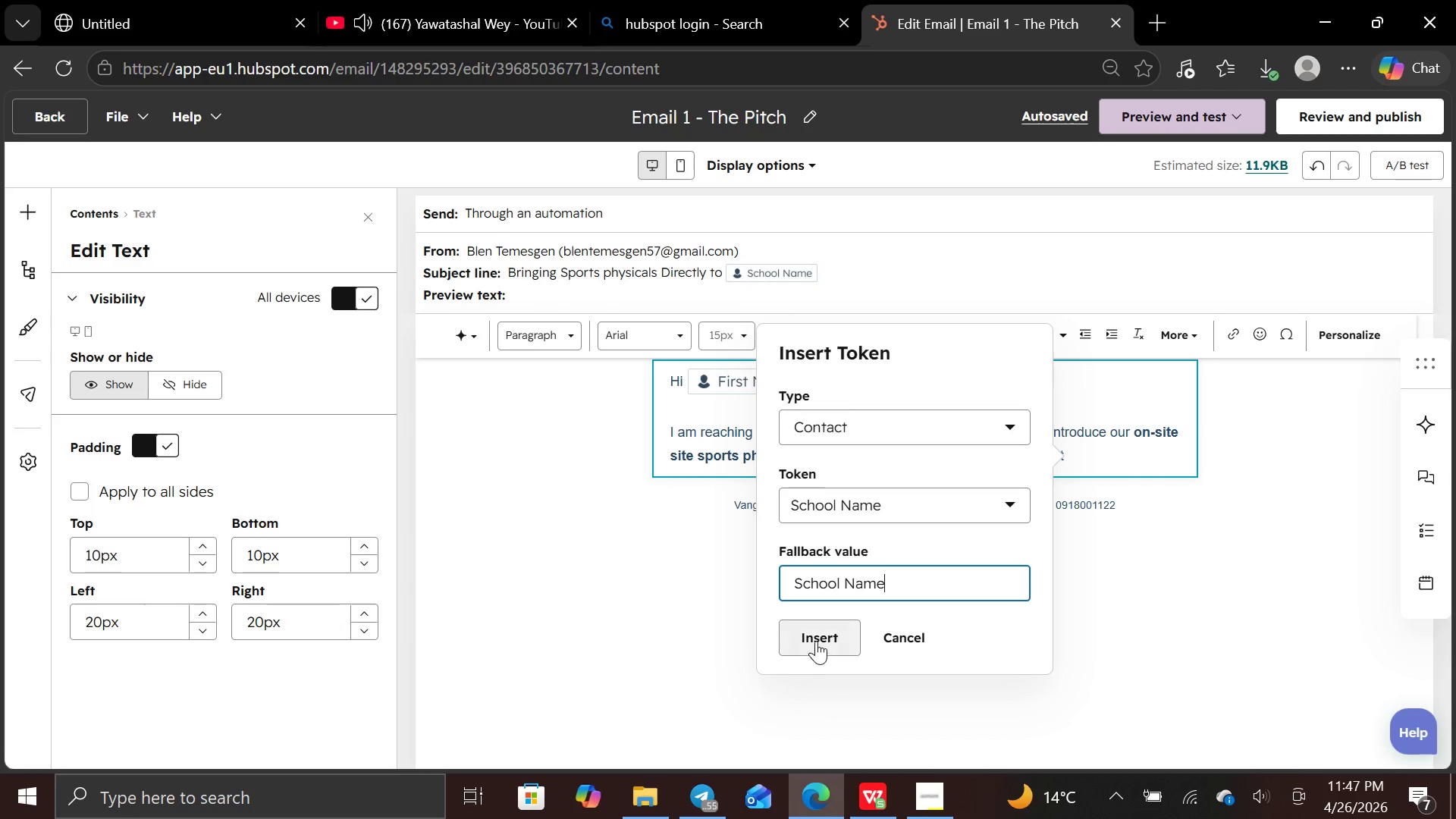 
left_click([816, 641])
 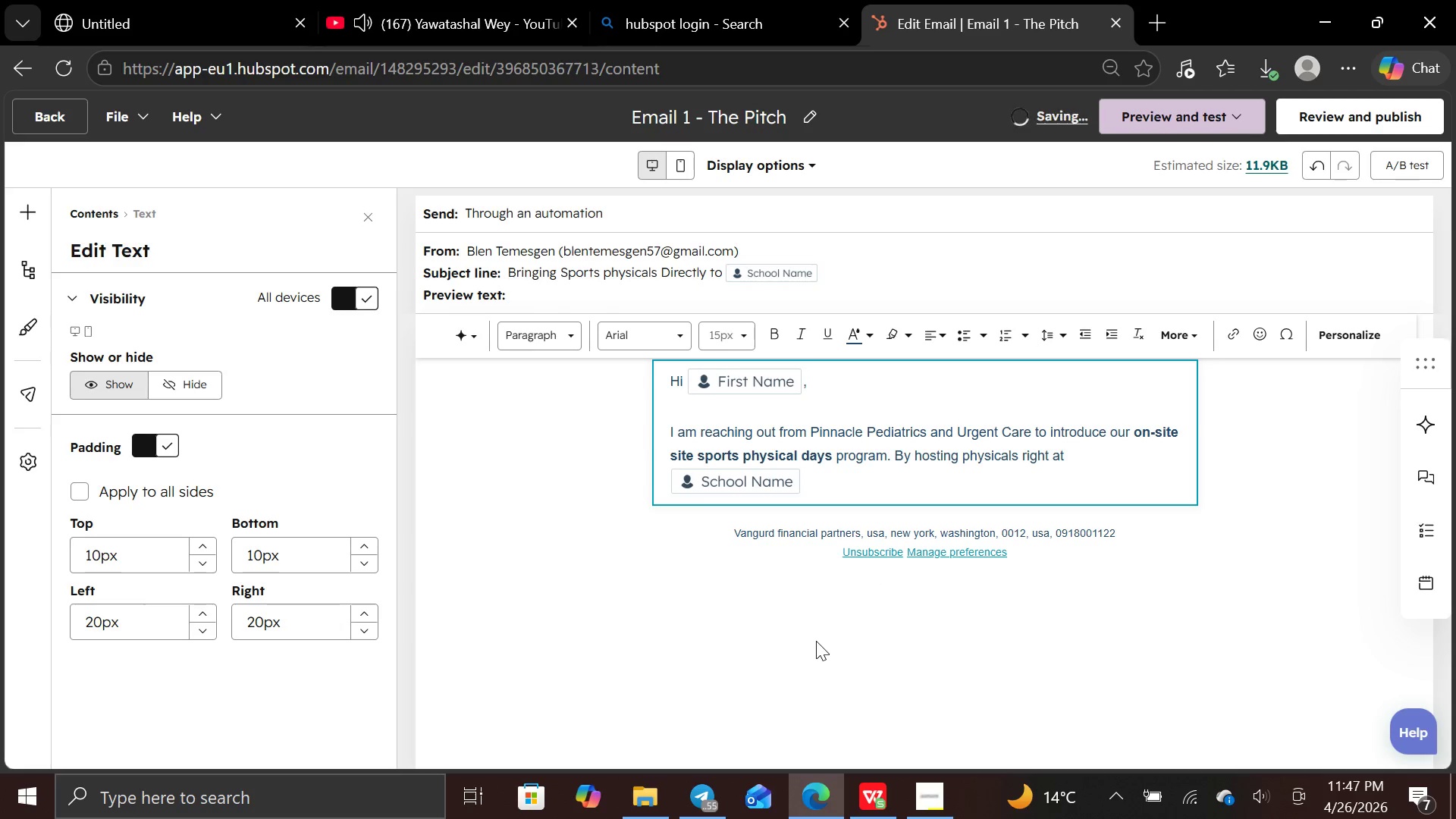 
type( in )
 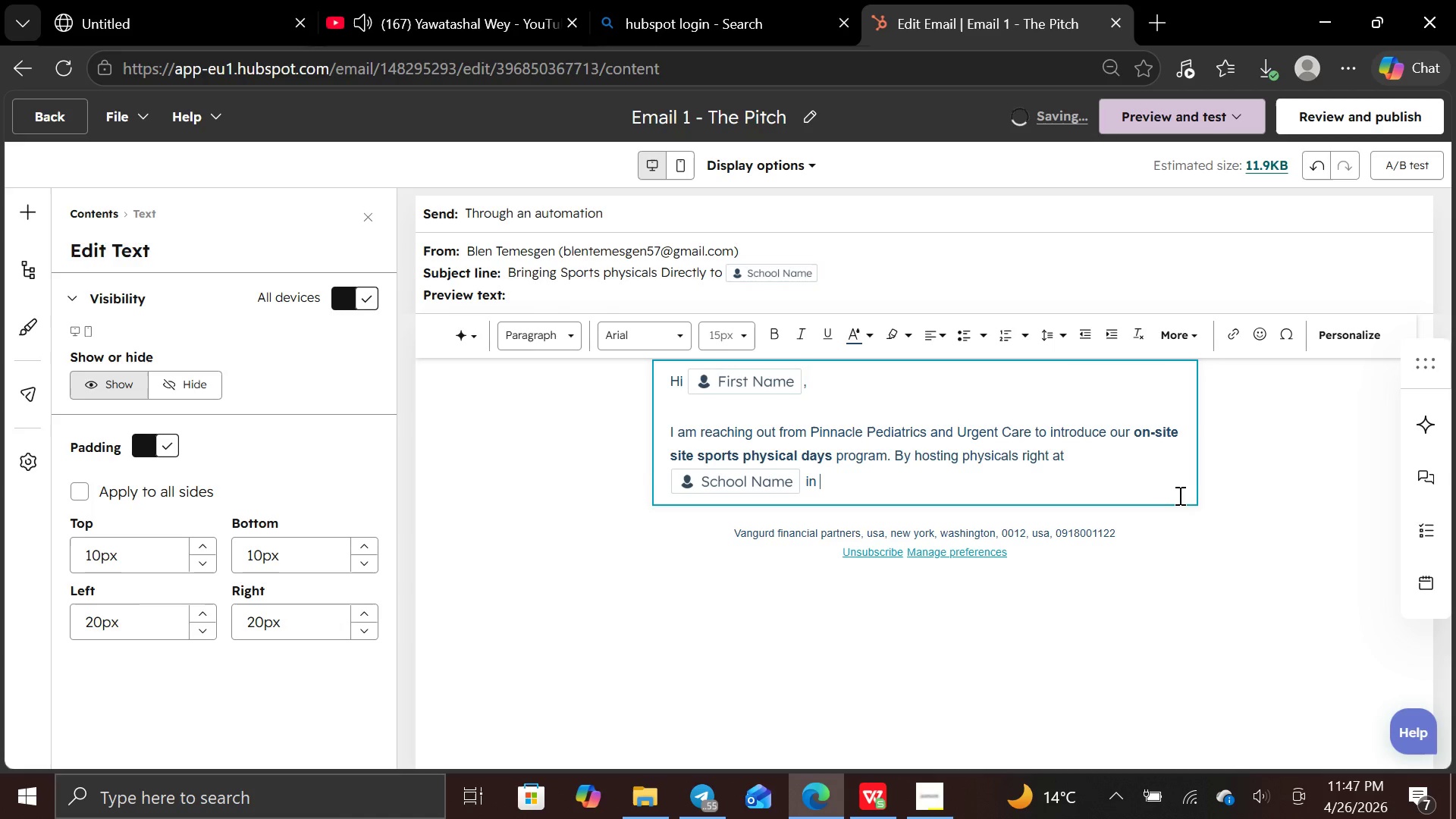 
left_click([1345, 335])
 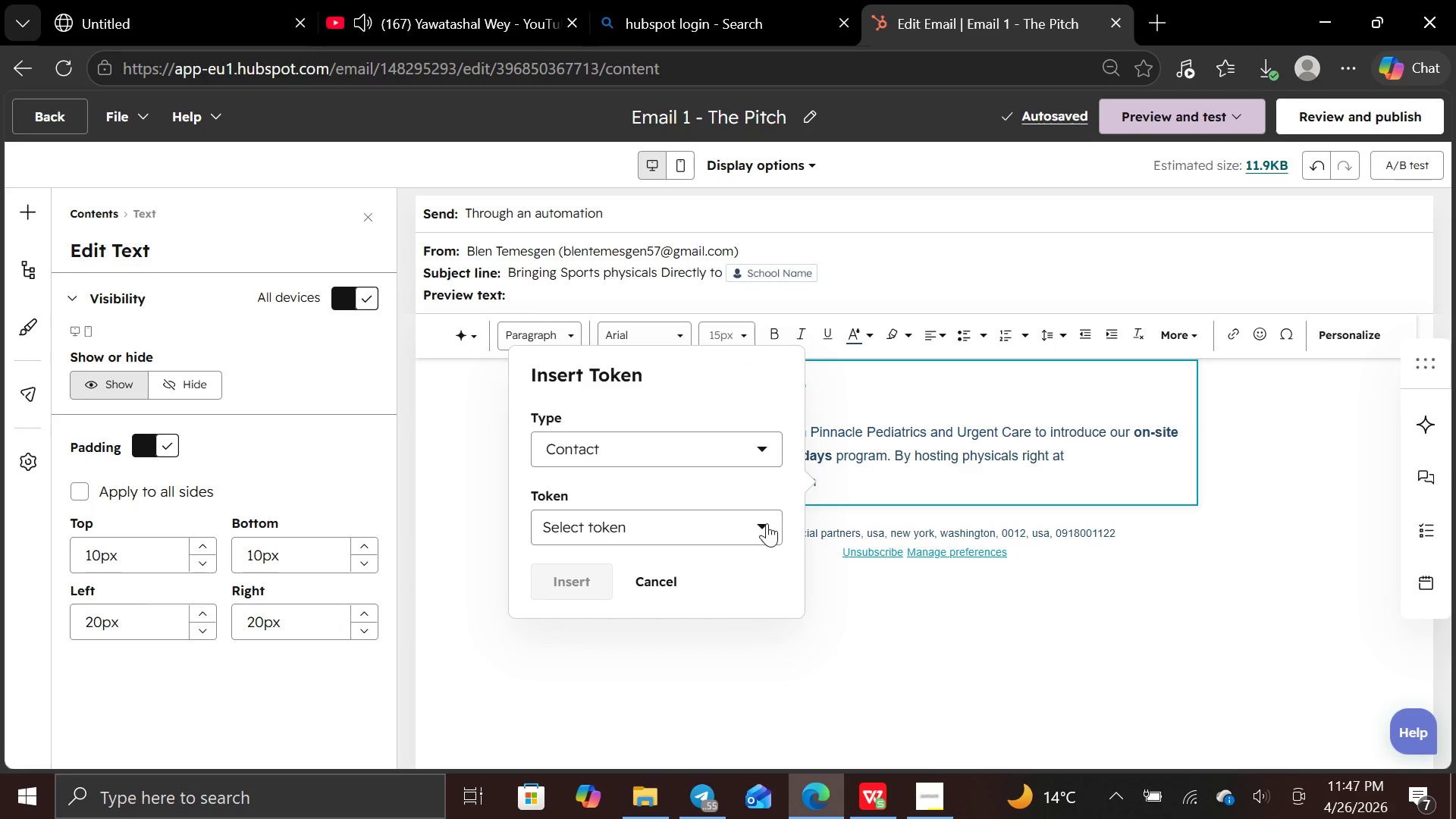 
left_click([758, 523])
 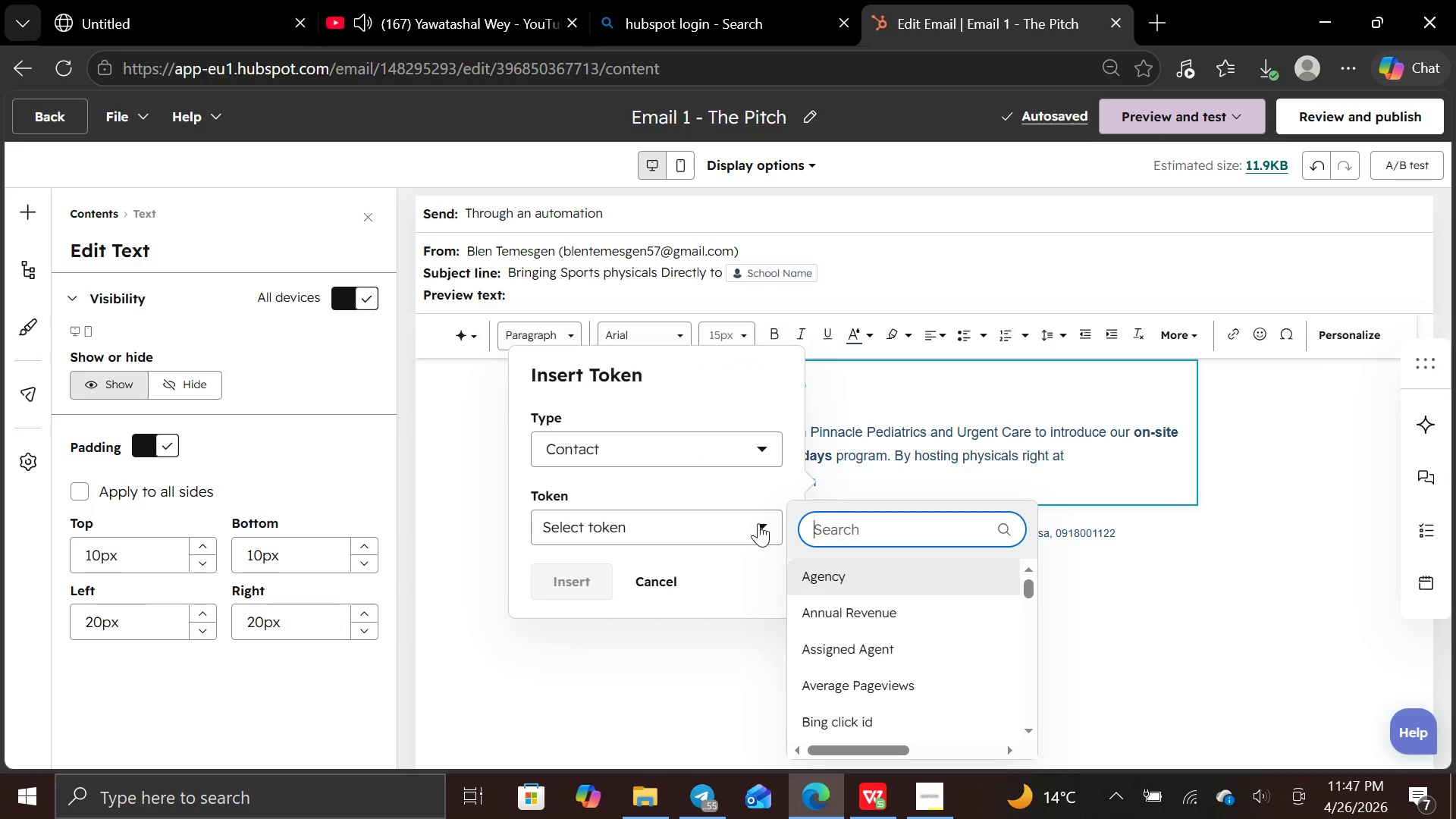 
type(city)
 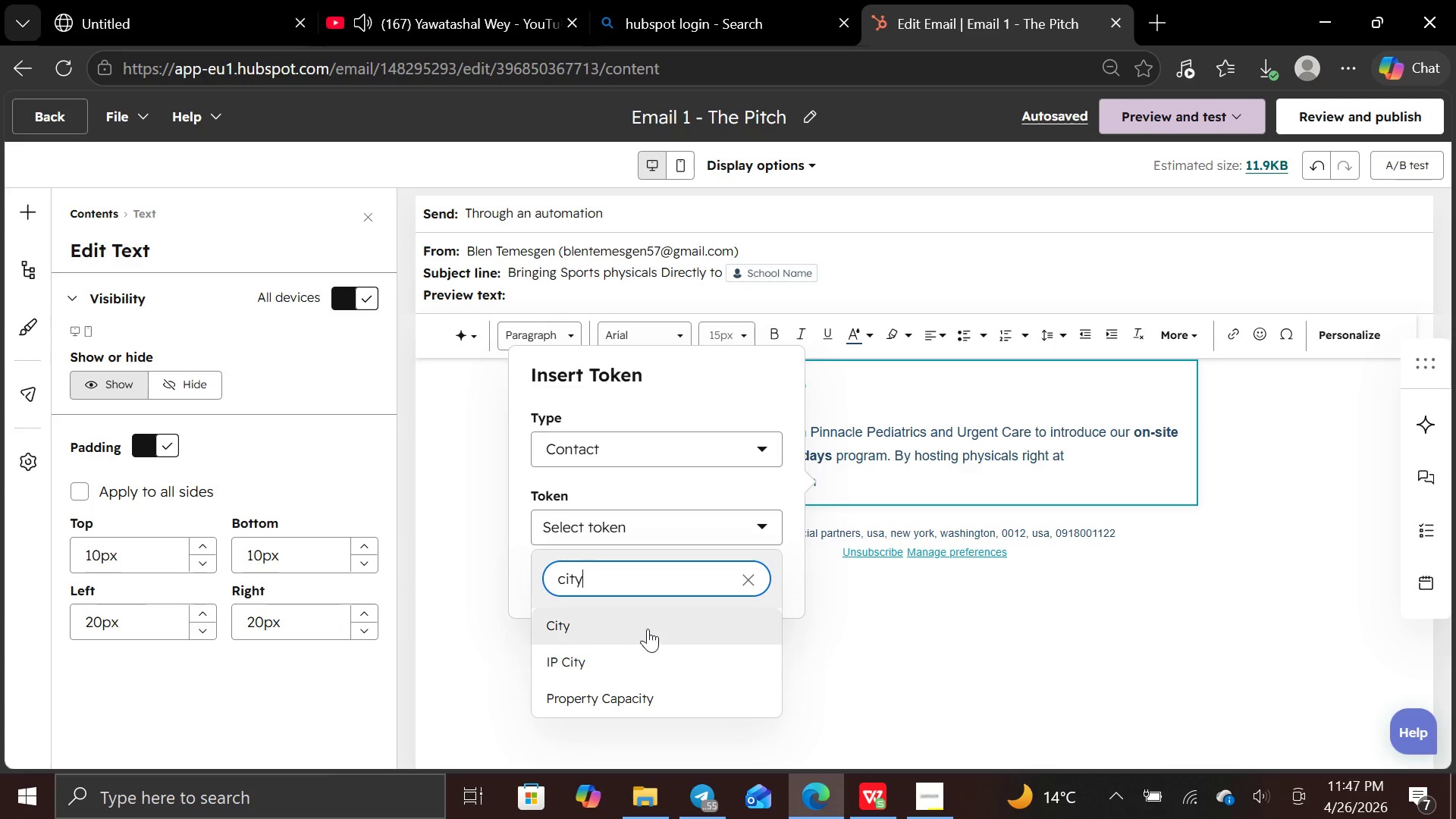 
left_click([651, 622])
 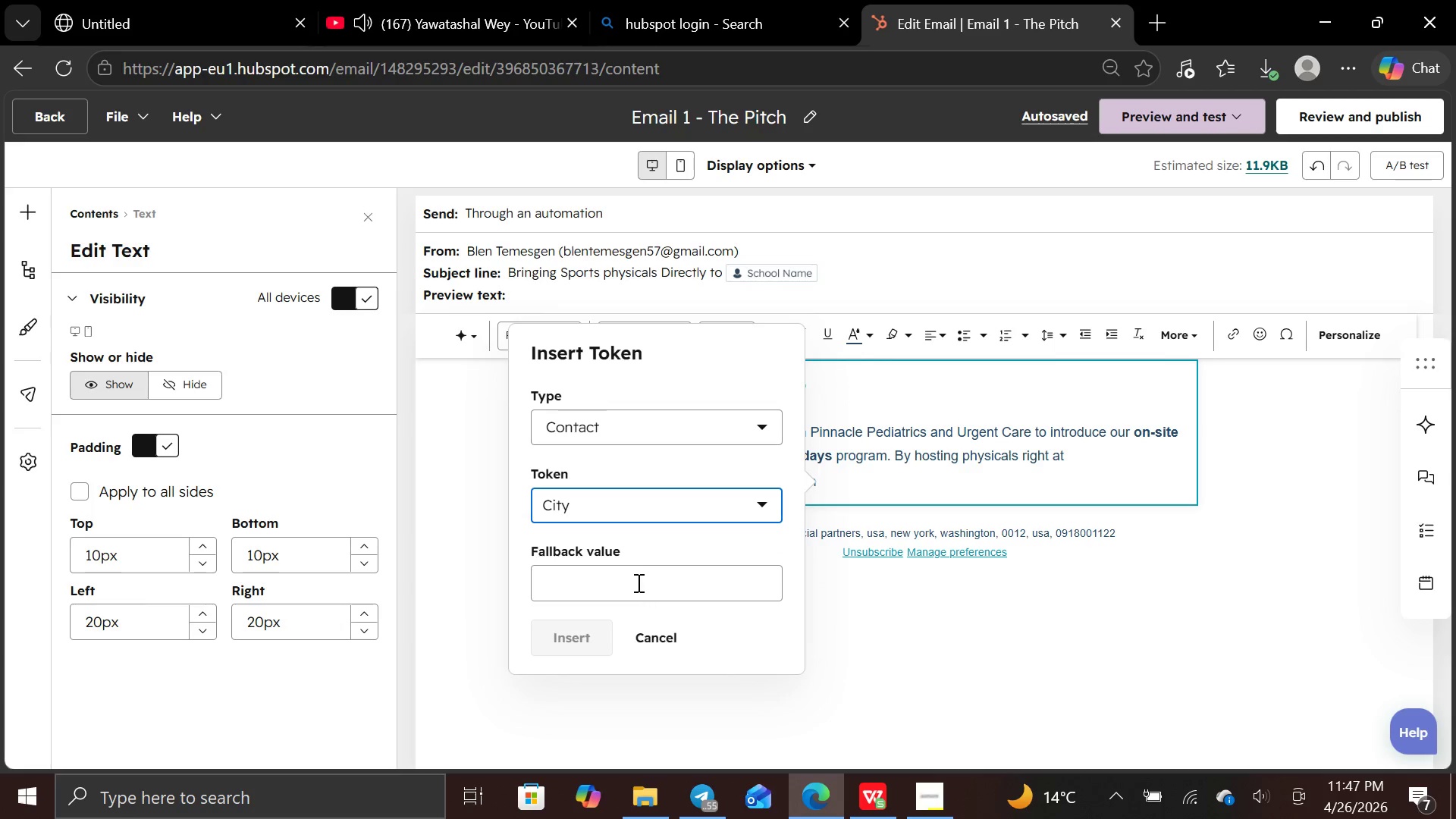 
left_click([635, 573])
 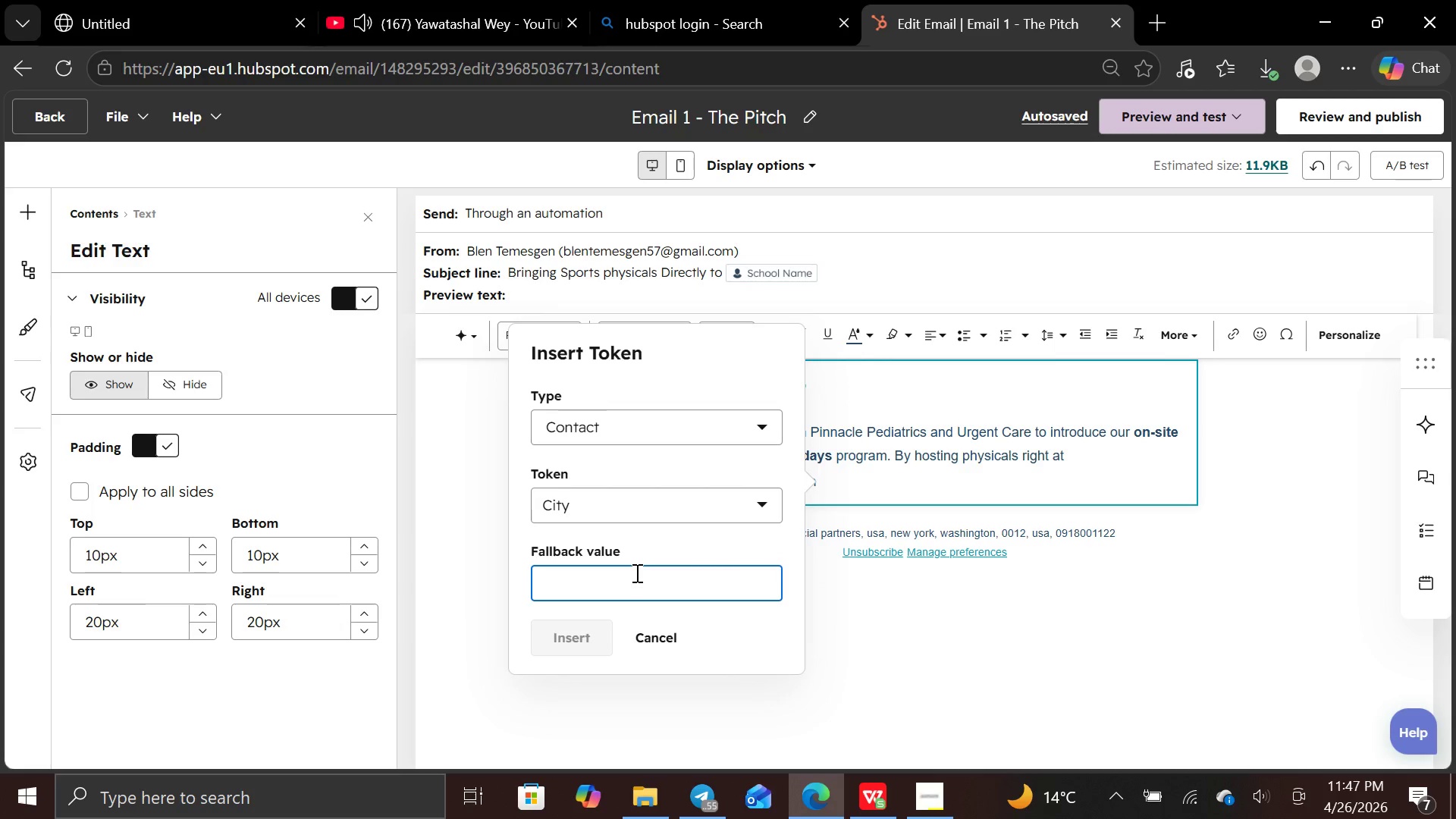 
type(City)
 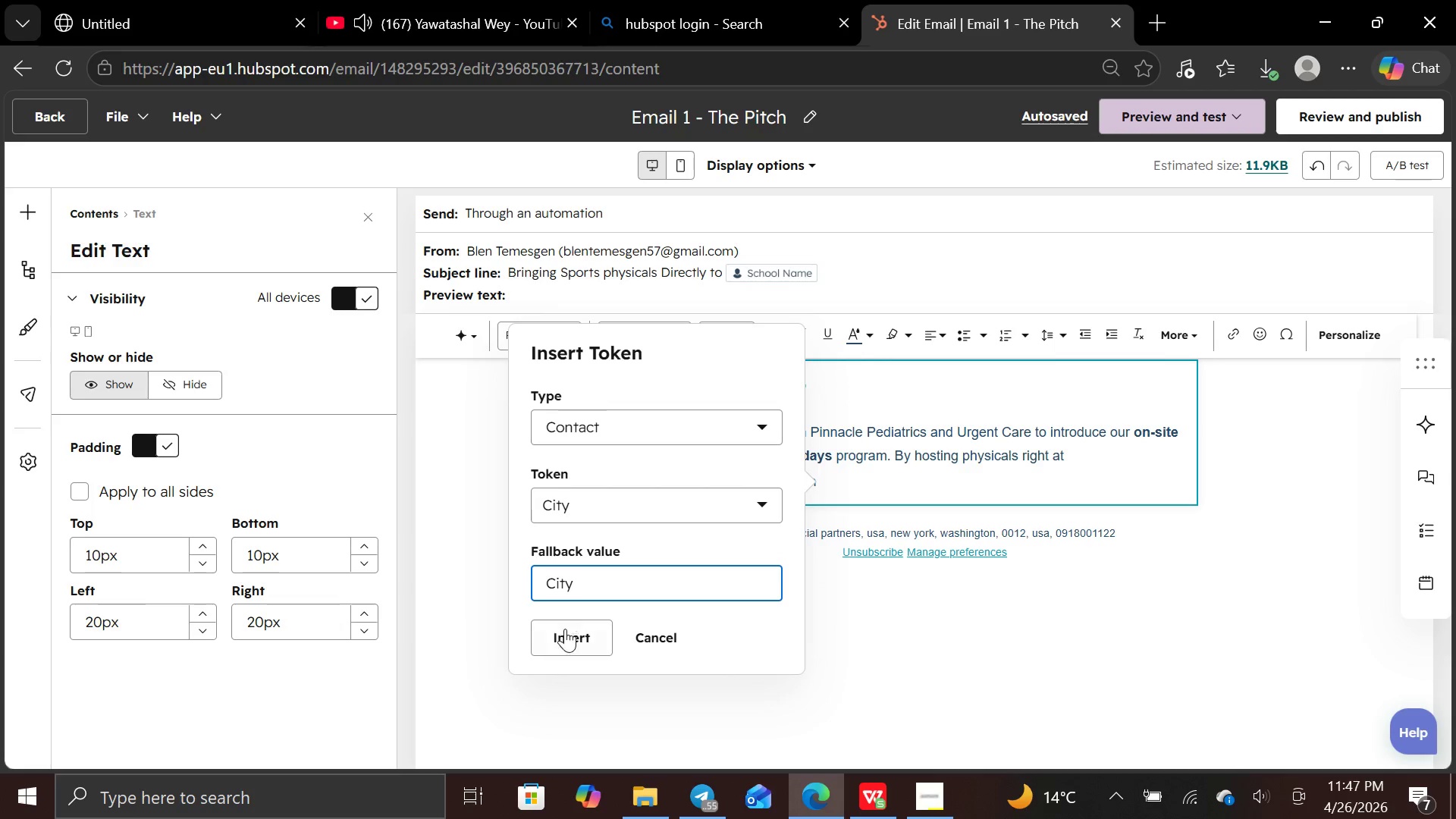 
left_click([567, 638])
 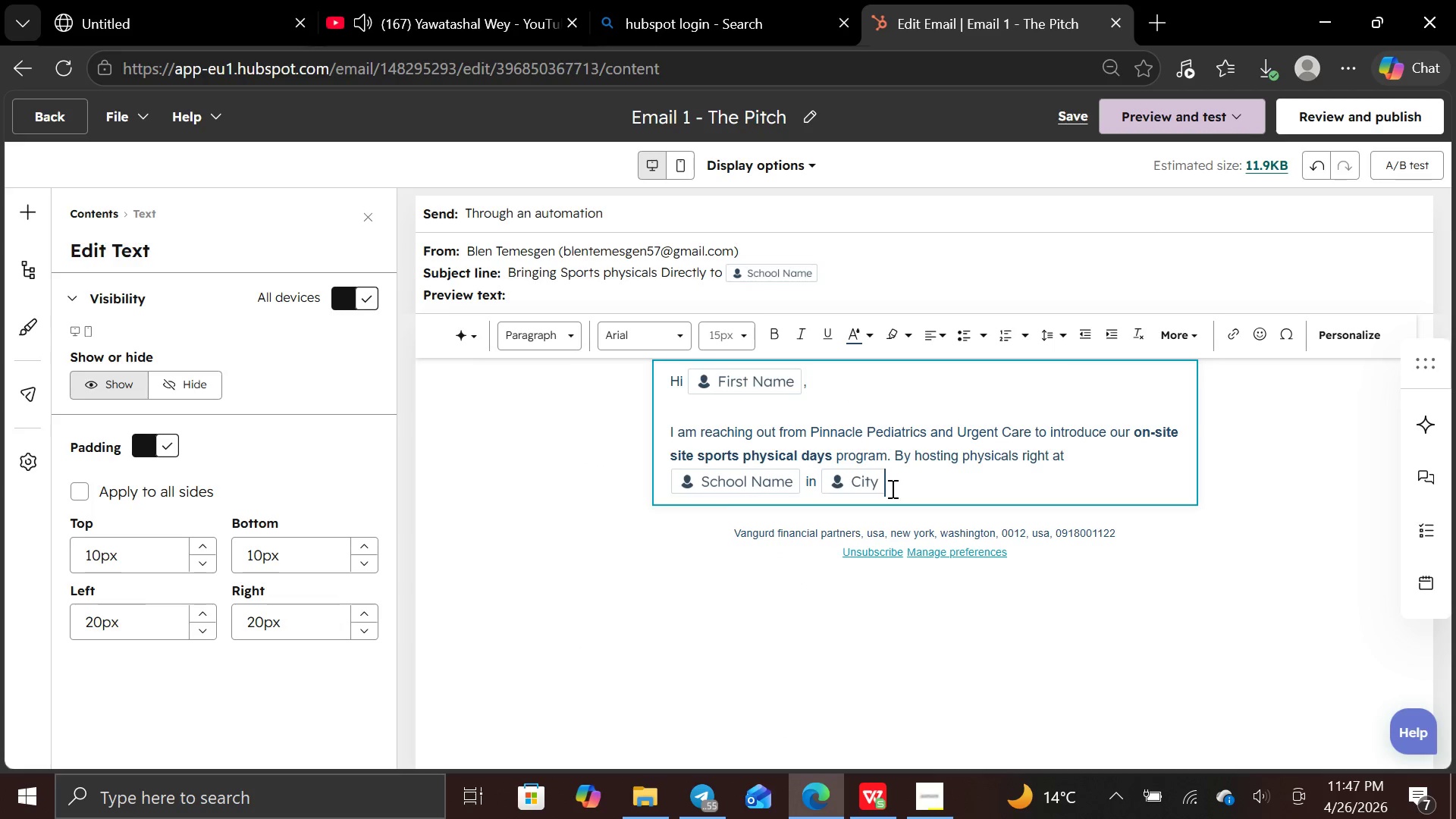 
type( )
key(Backspace)
type(, we m)
 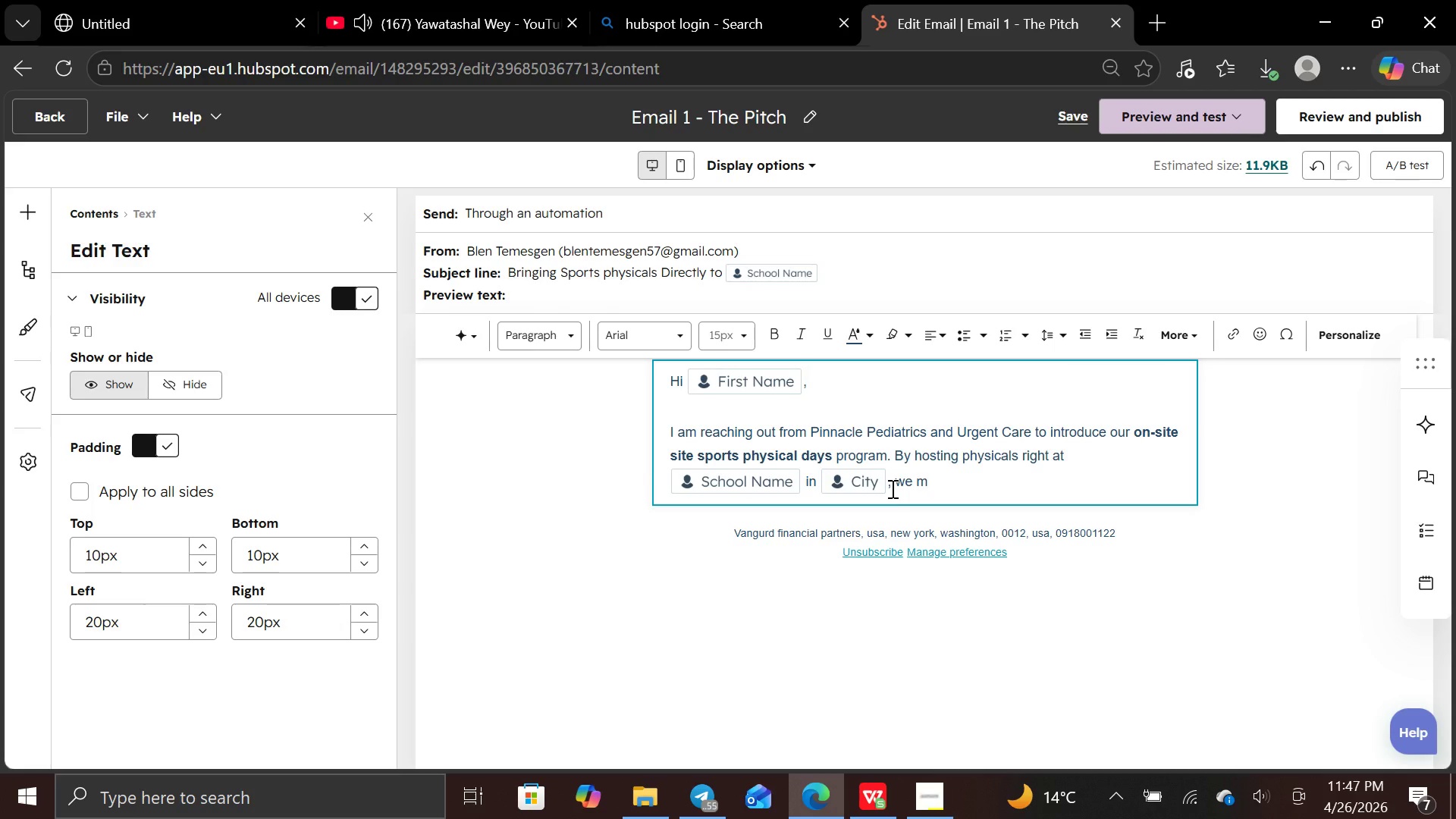 
type(ake it easier for )
 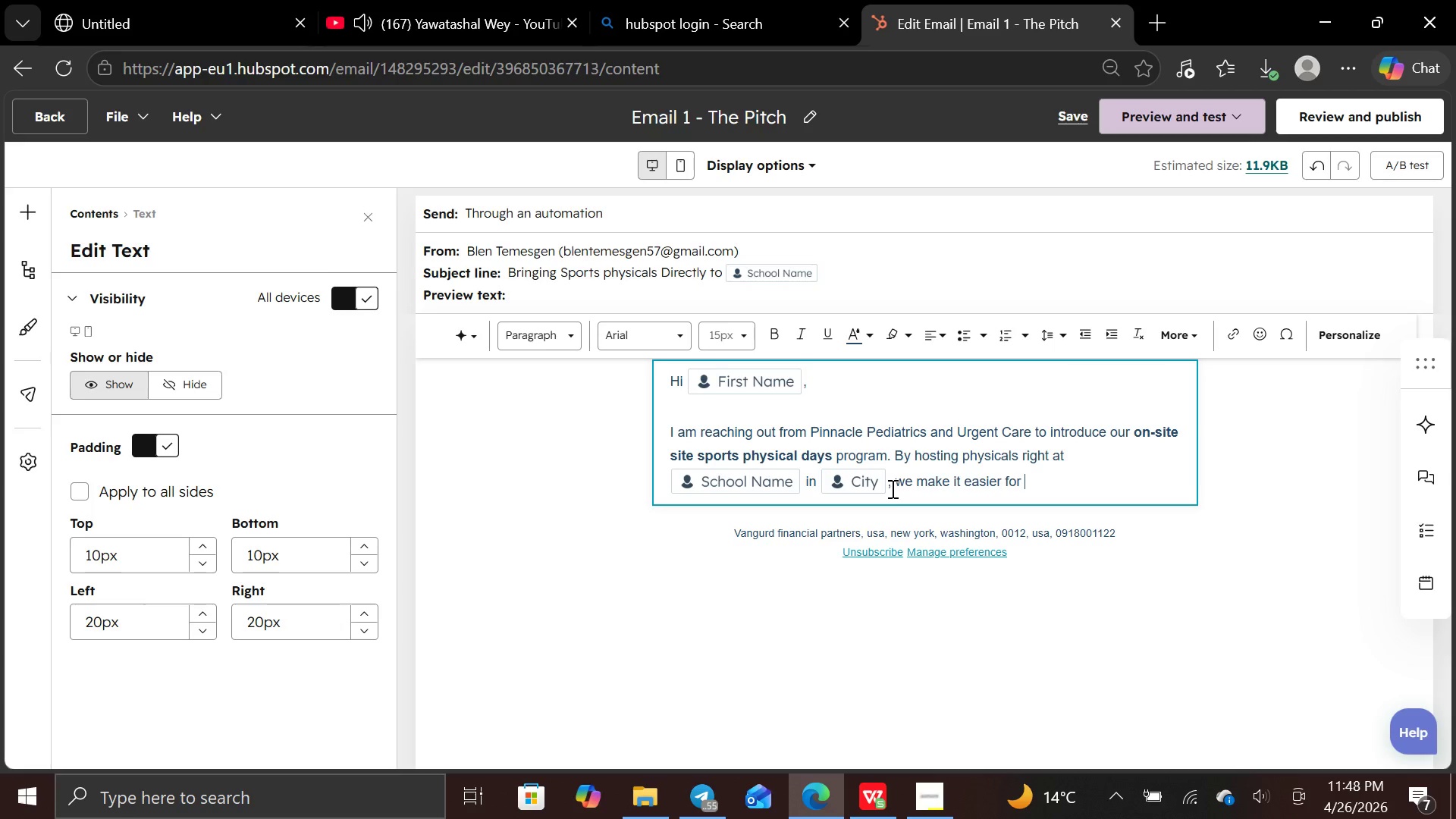 
type(parents and students to complete requirements without disrupting busy schedules.)
 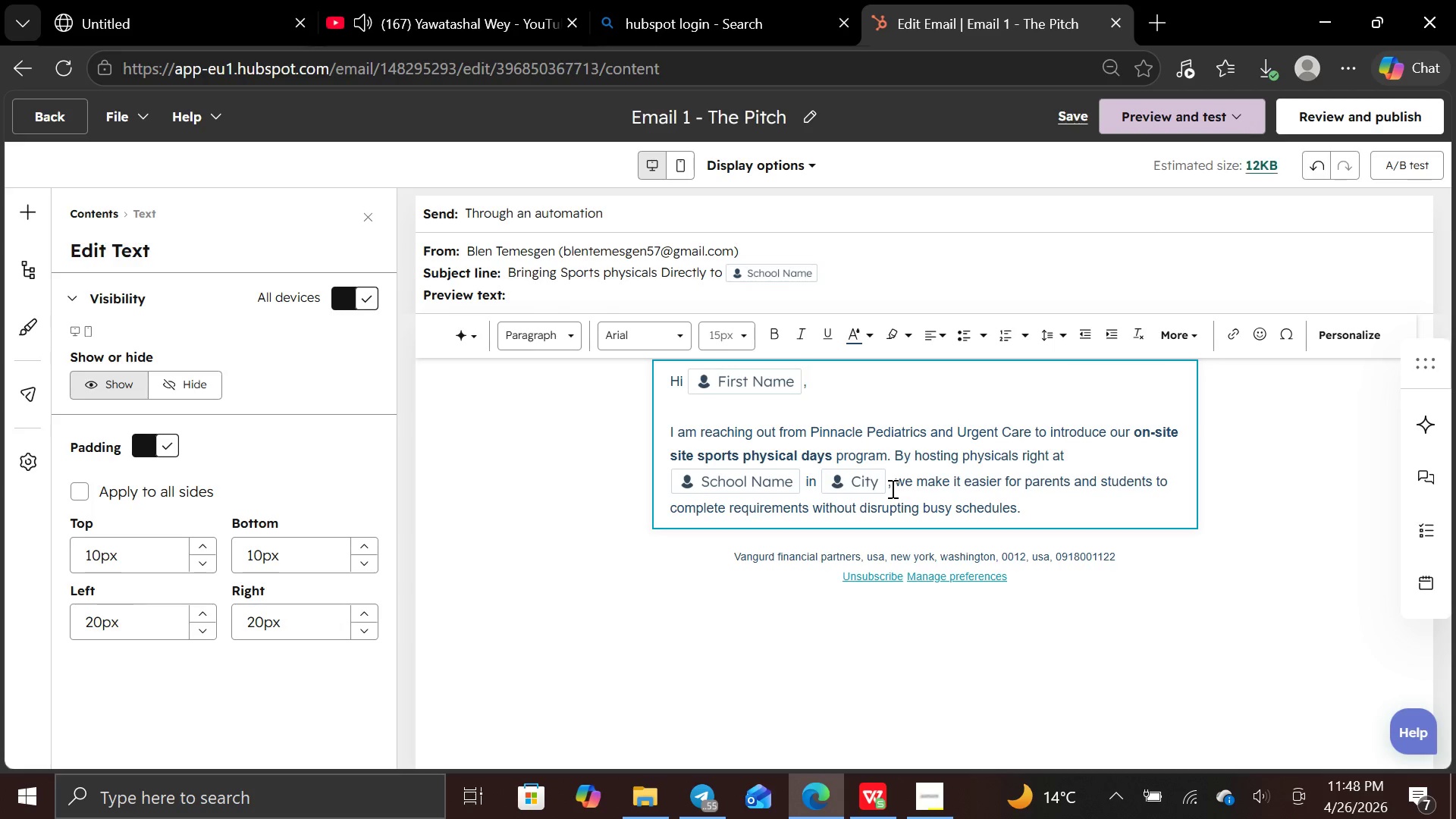 
key(Enter)
 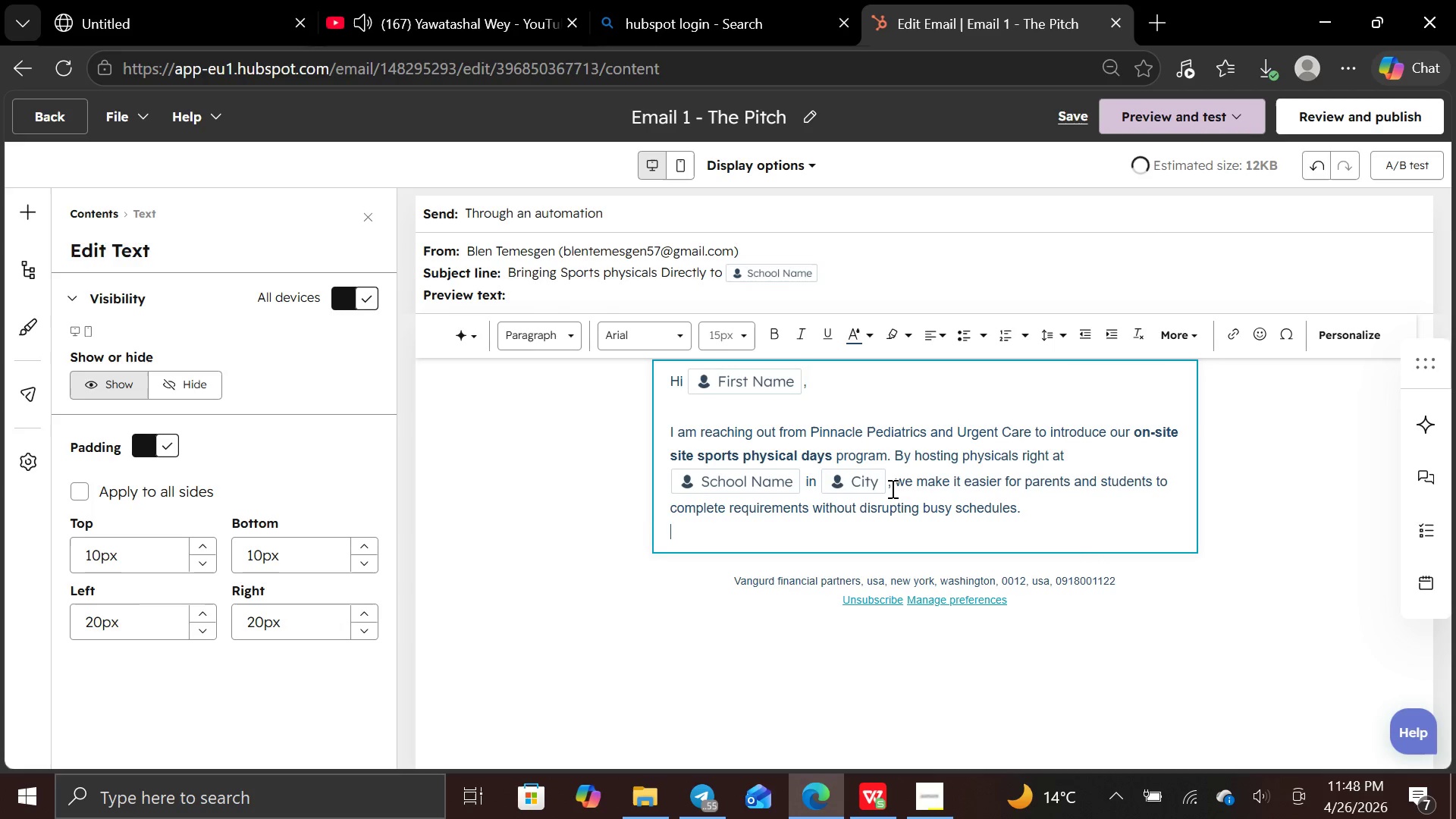 
key(Enter)
 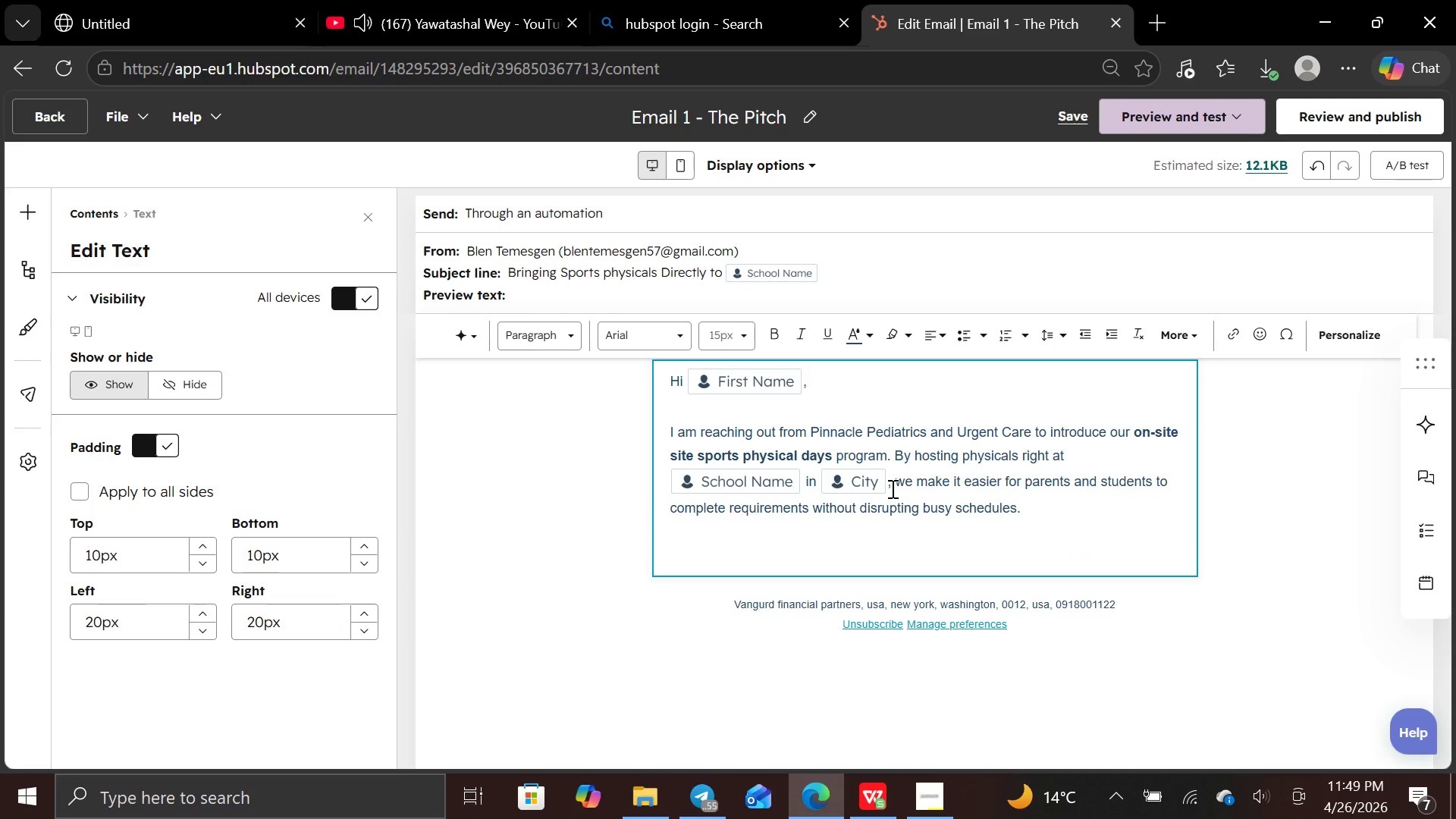 
type(We would love to schedule a quick call to discuss how this could benefit your school)
 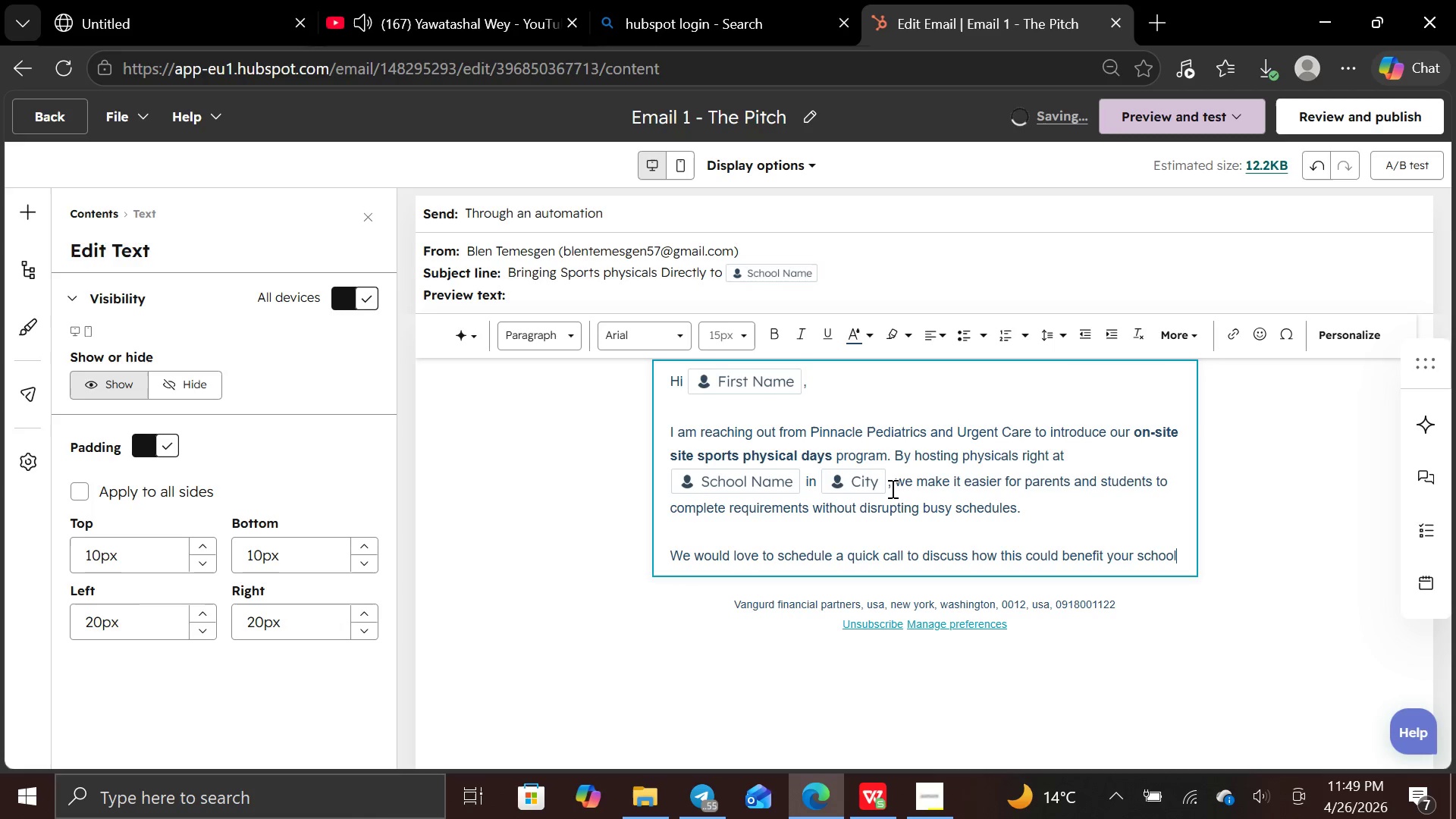 
type( comm)
 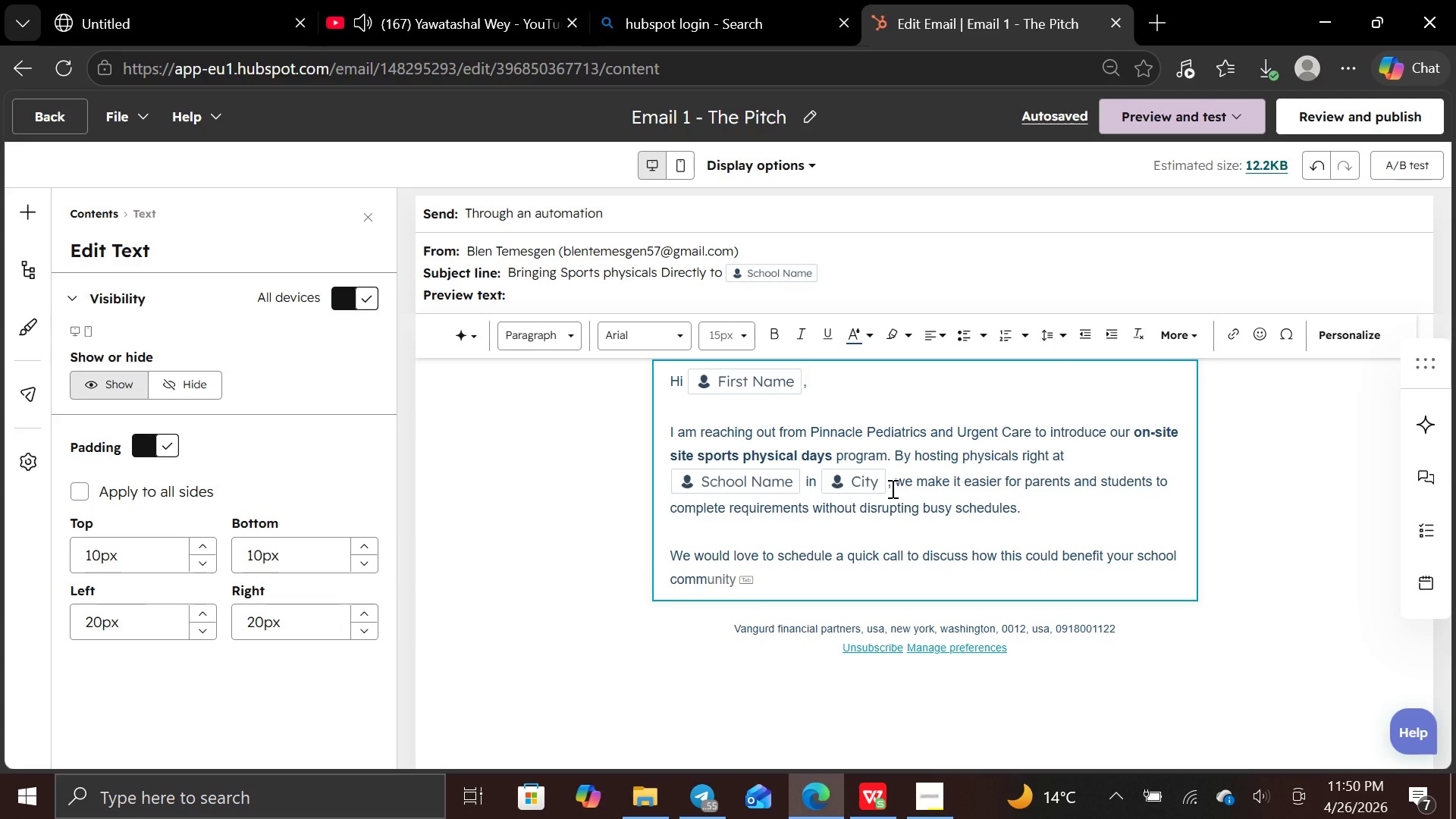 
wait(21.58)
 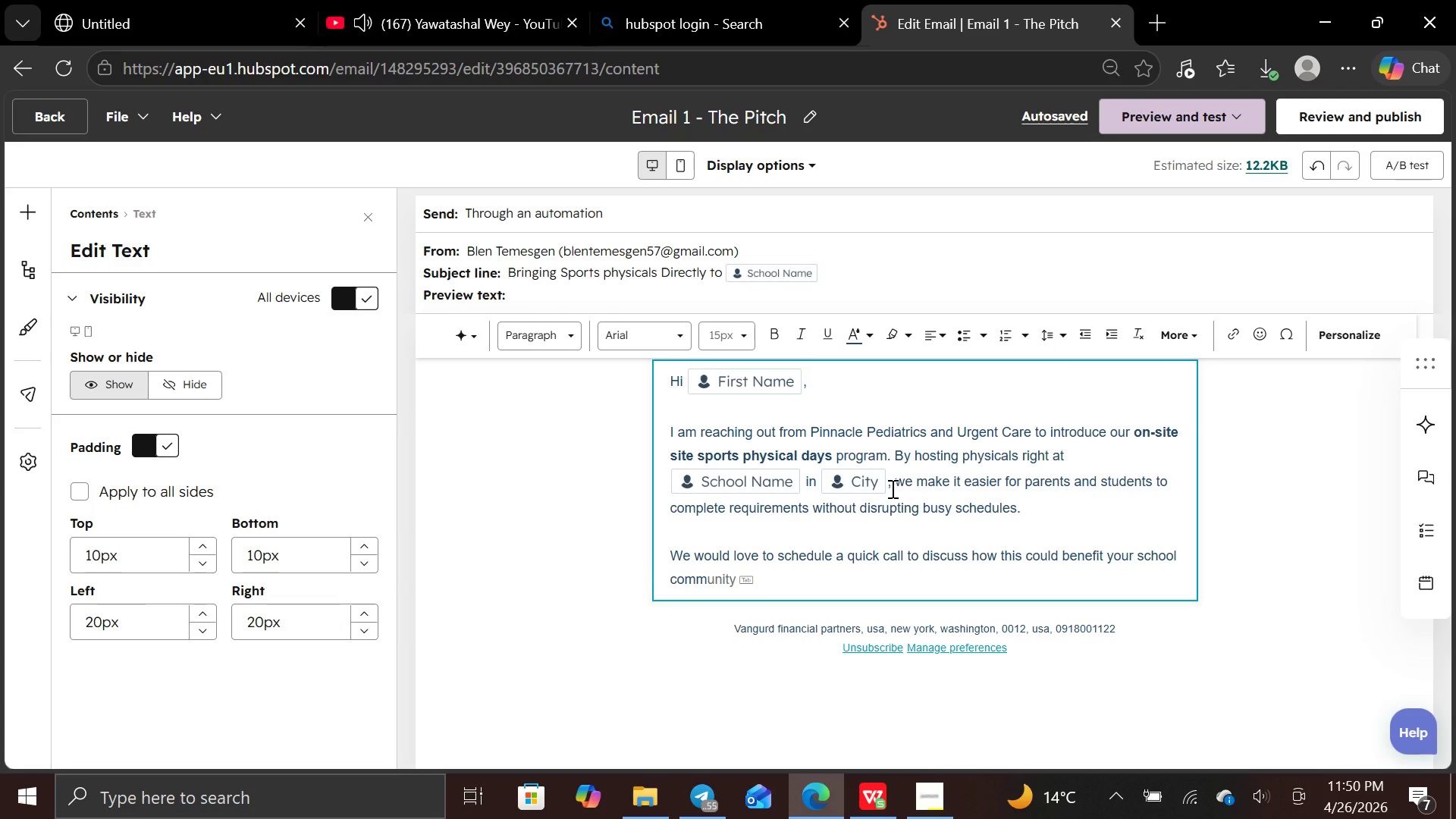 
type(u i)
key(Backspace)
key(Backspace)
type(nity )
key(Backspace)
type(. PF)
key(Backspace)
type(lease use my link here to pick a time)
 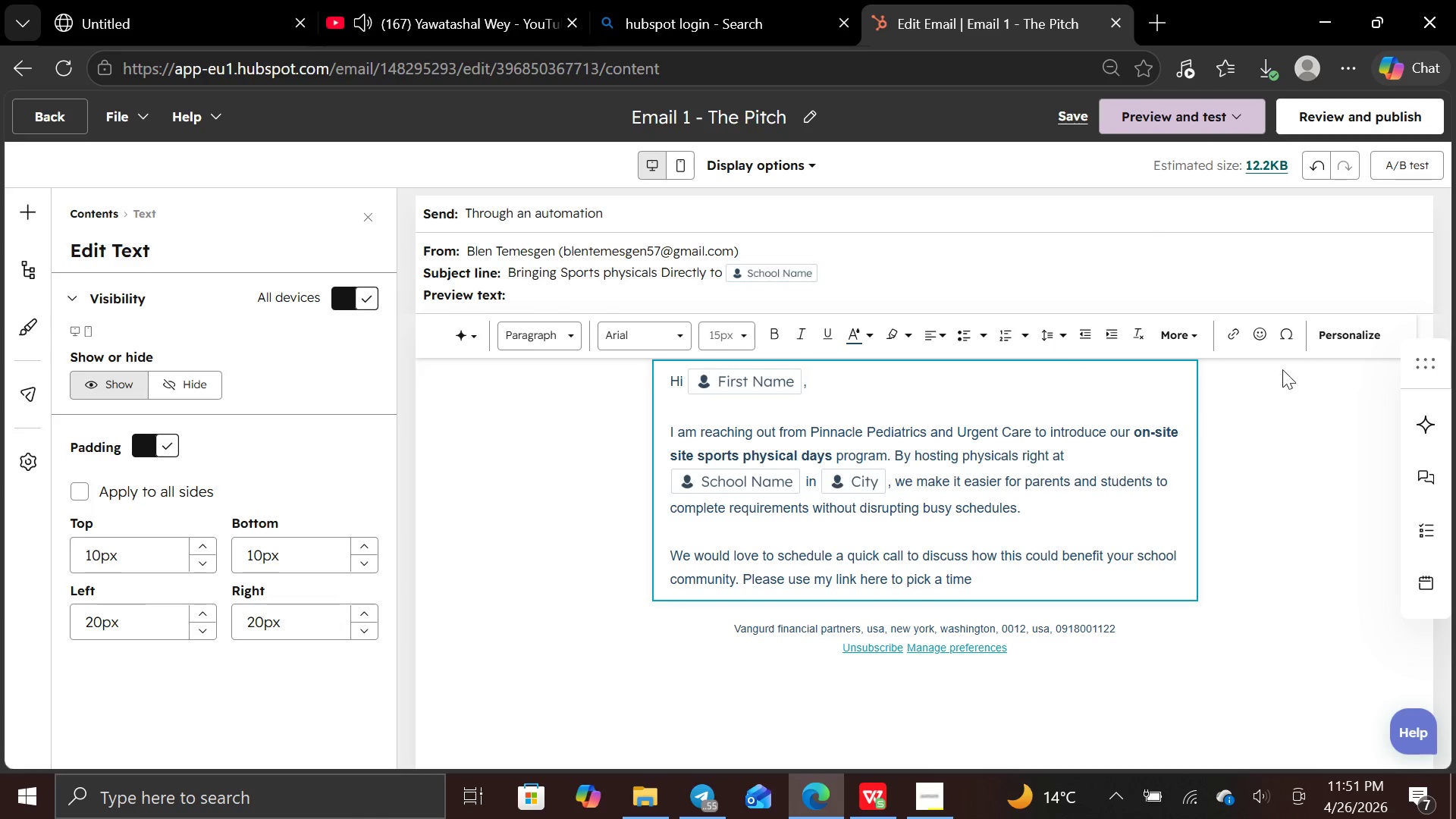 
left_click([1253, 336])
 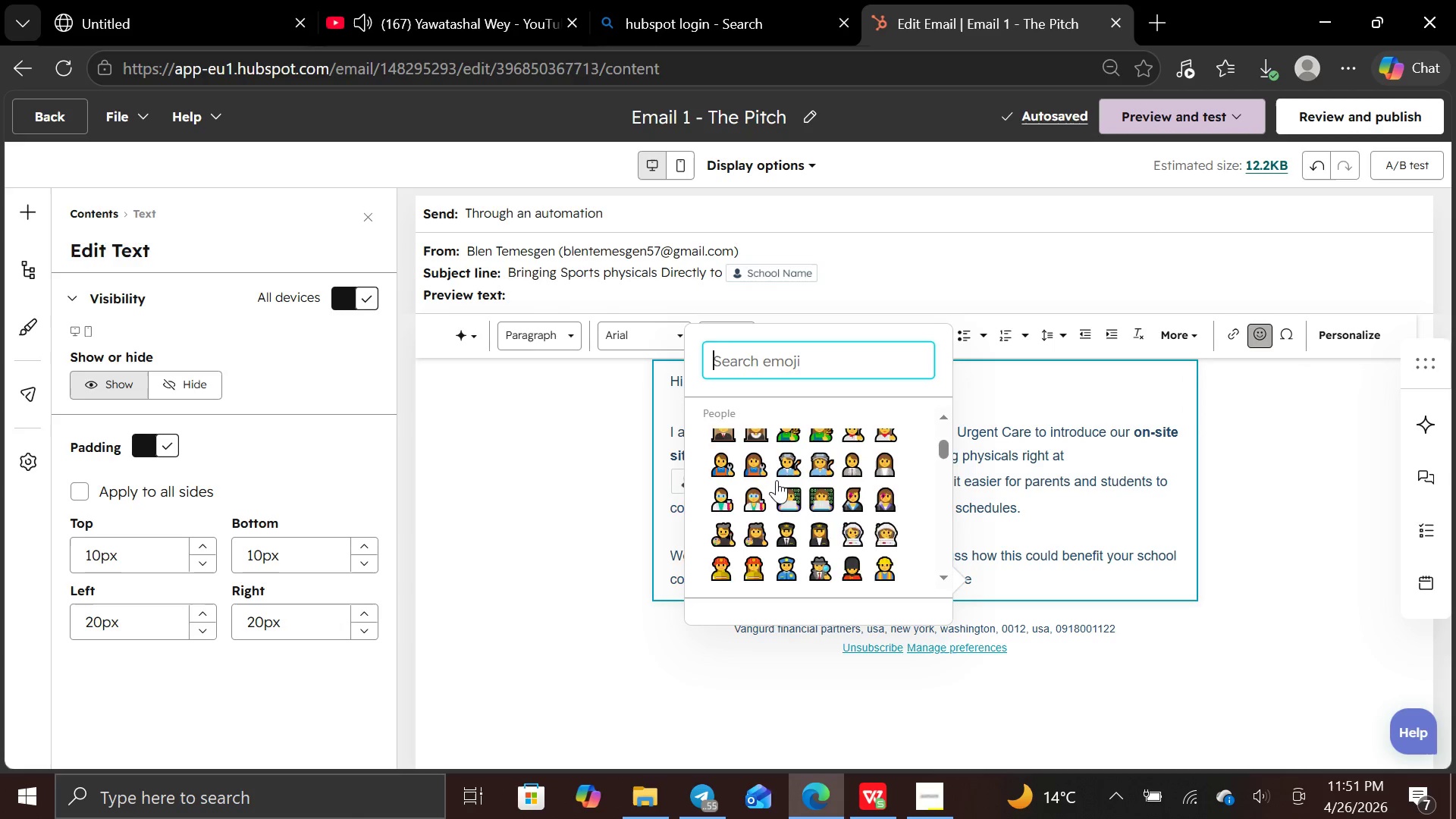 
wait(8.08)
 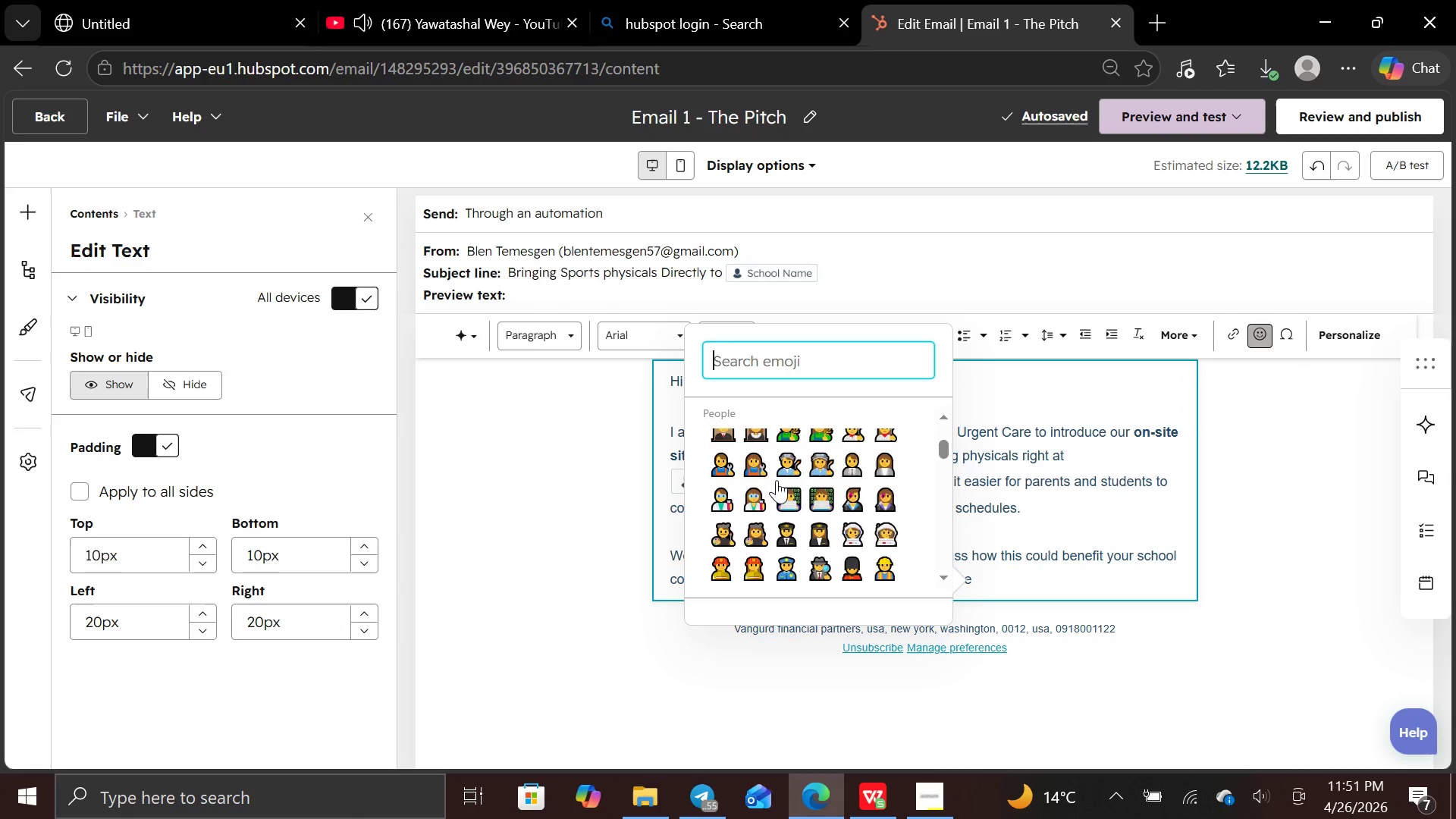 
left_click([849, 447])
 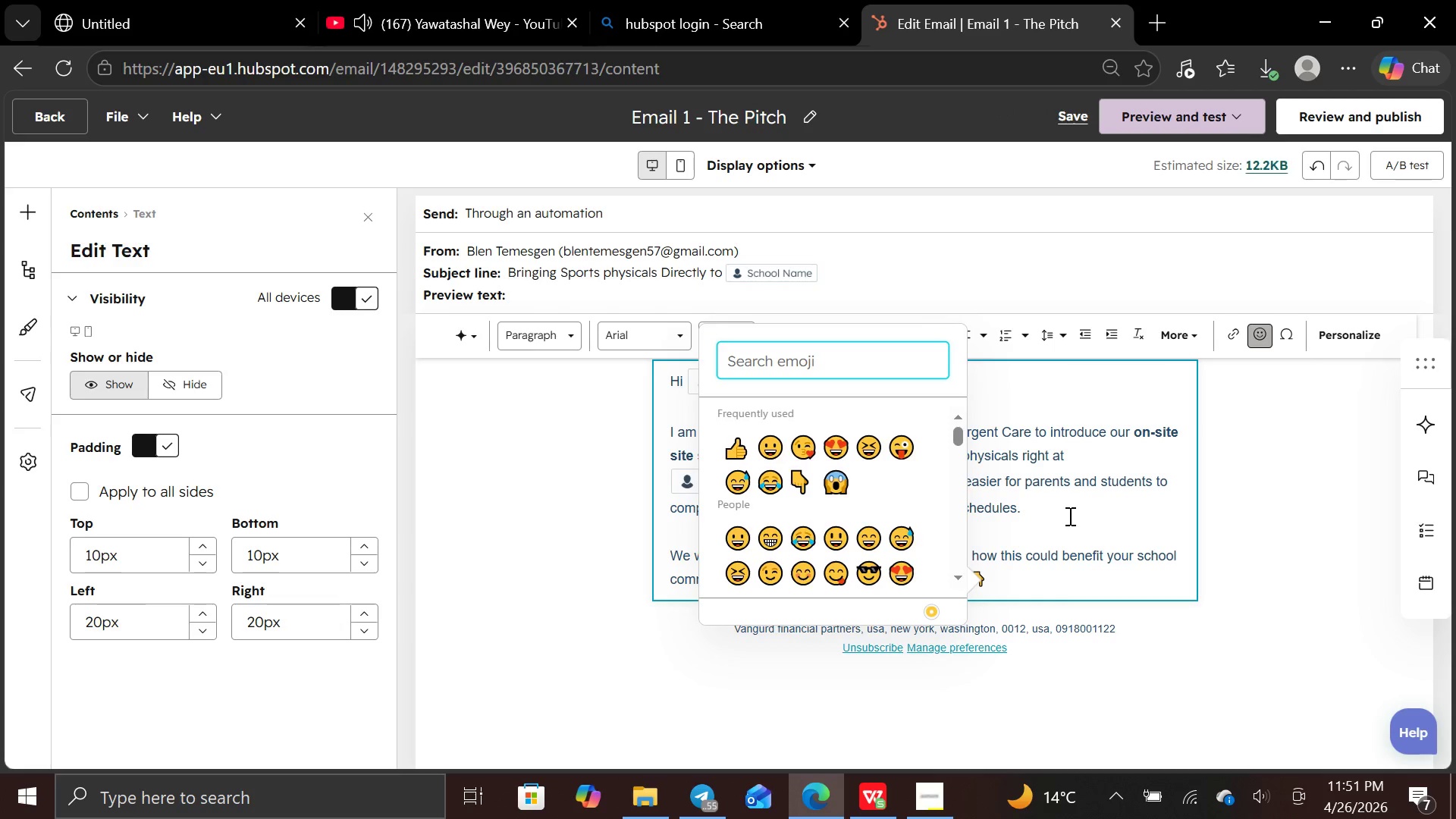 
left_click([1070, 516])
 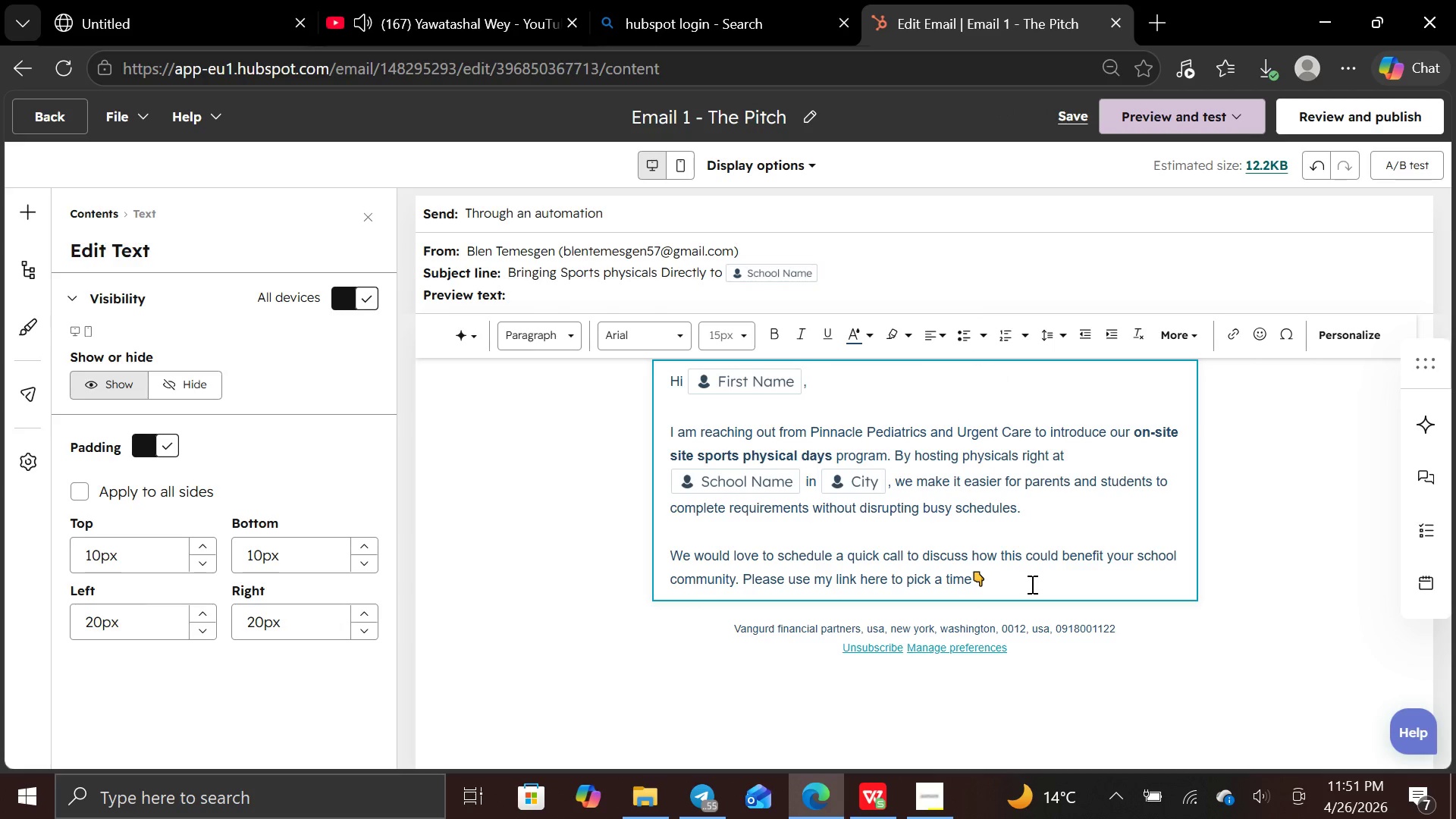 
left_click([1031, 584])
 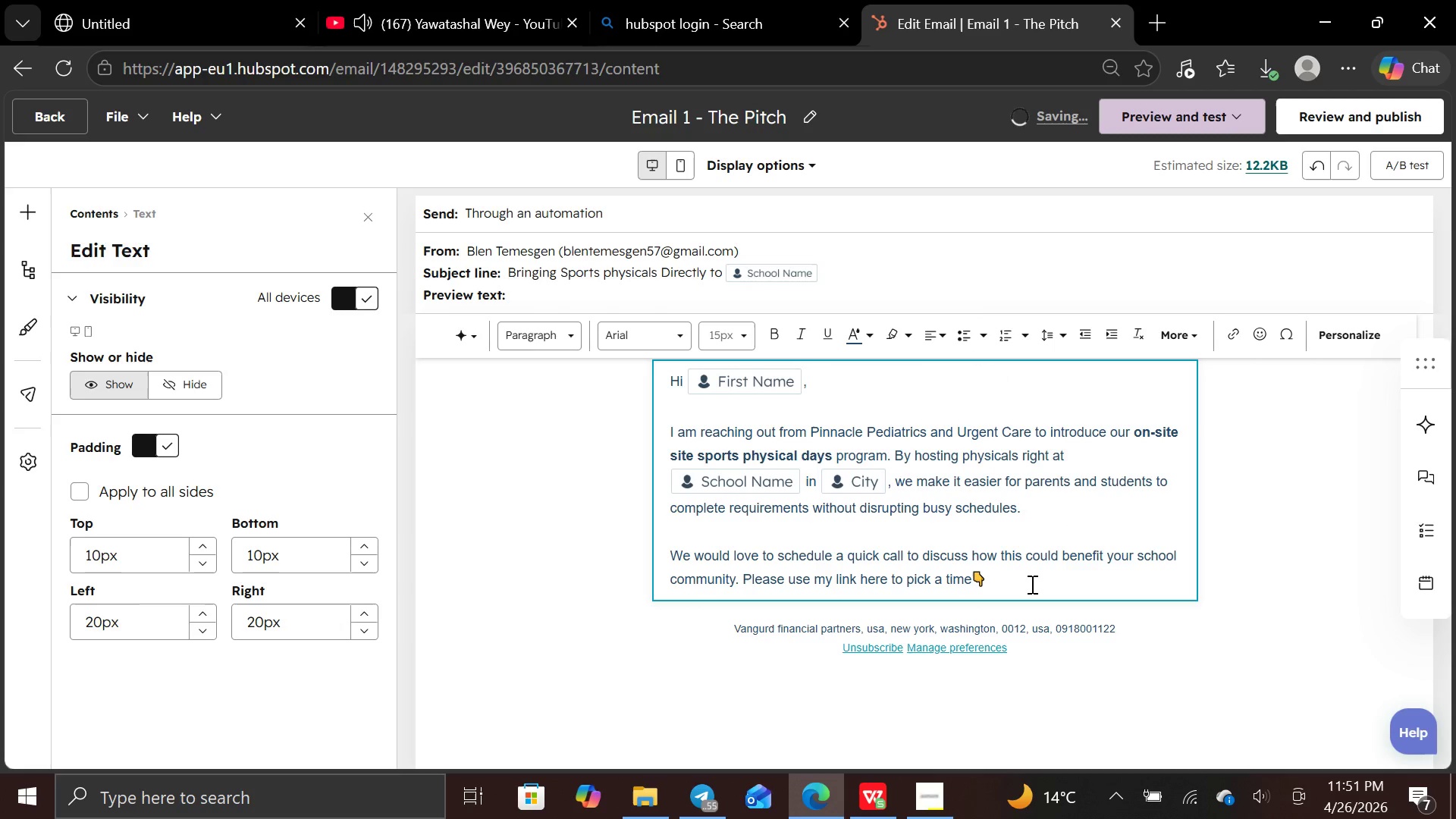 
key(Enter)
 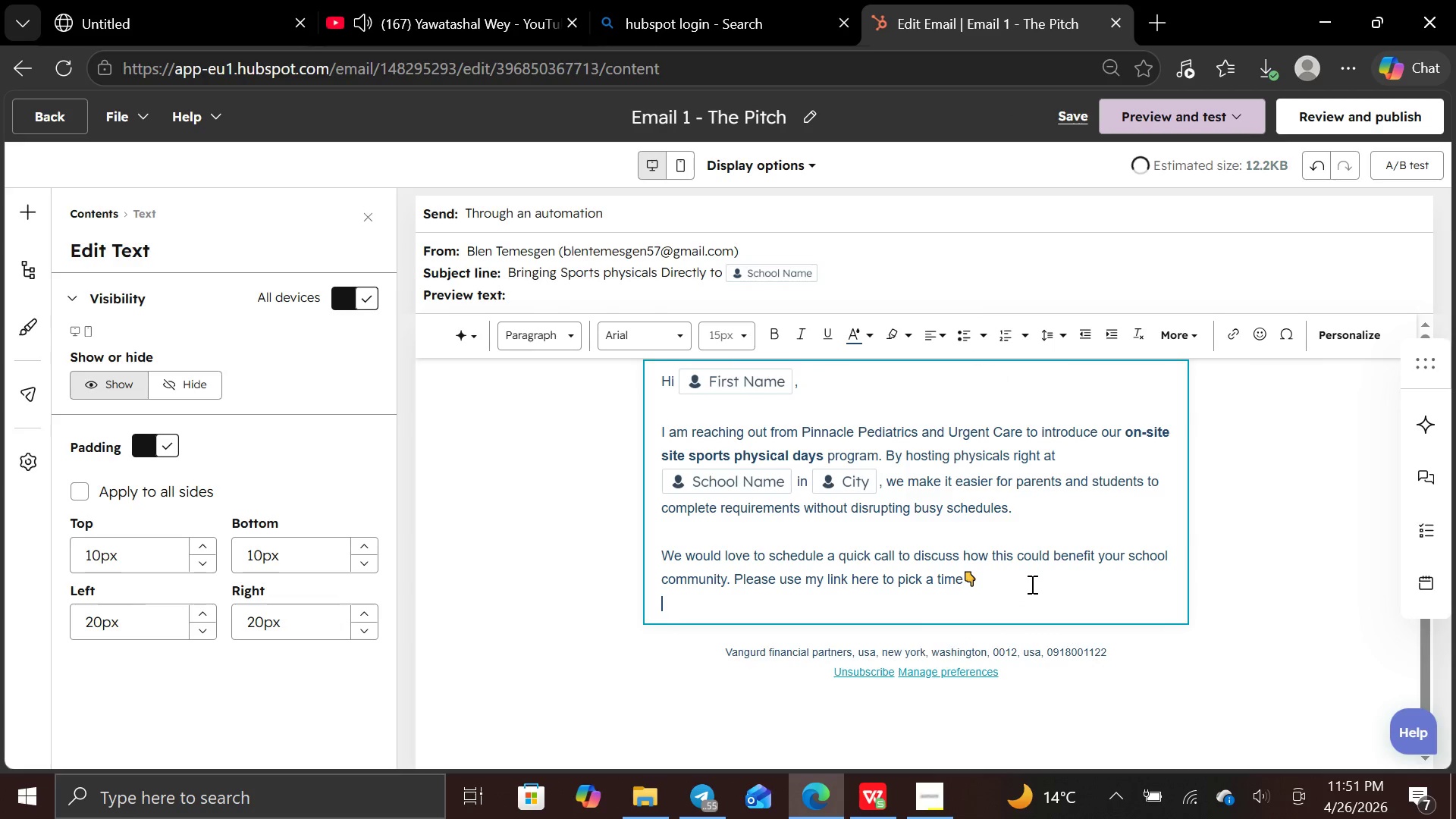 
key(Enter)
 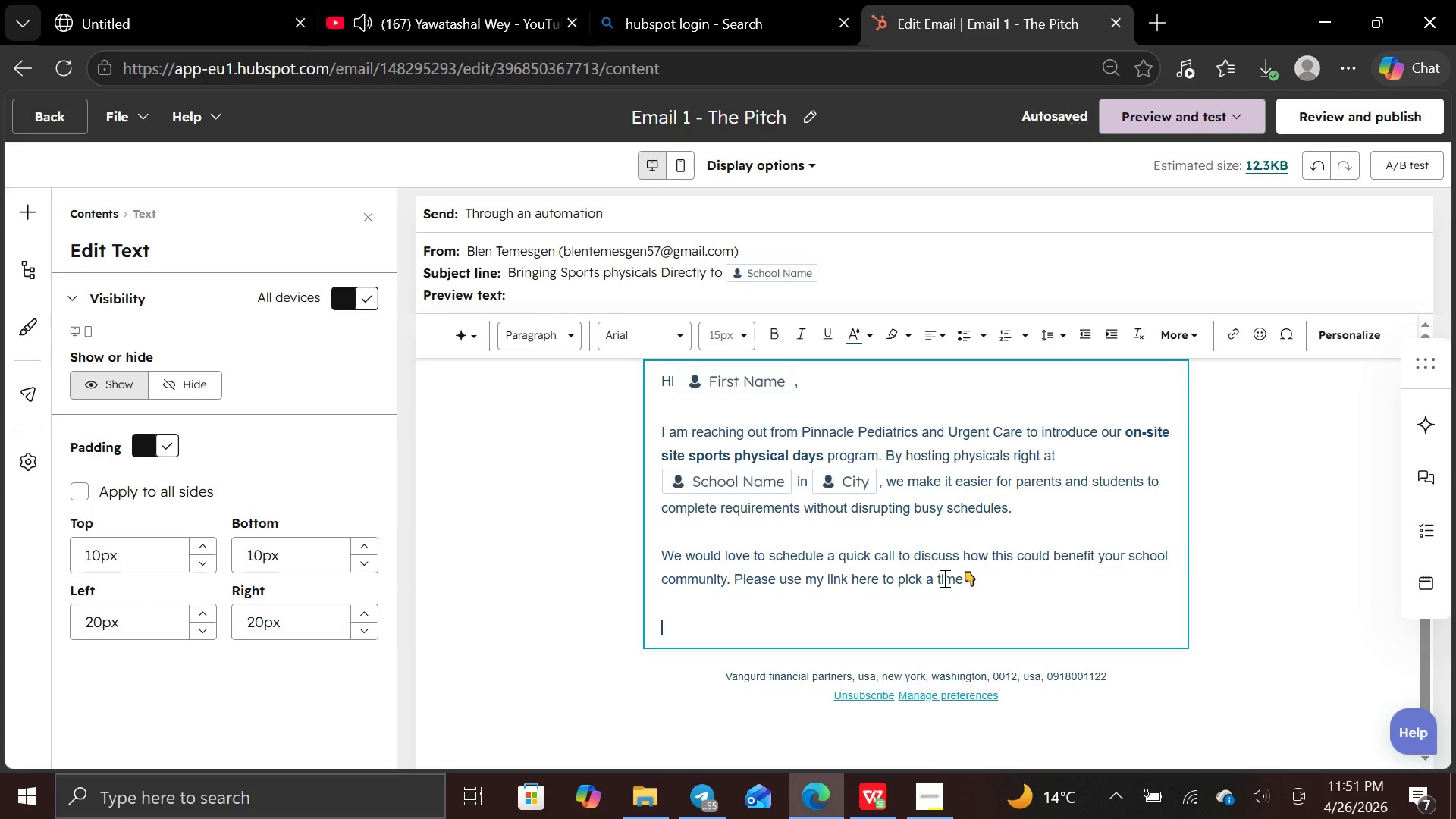 
wait(16.95)
 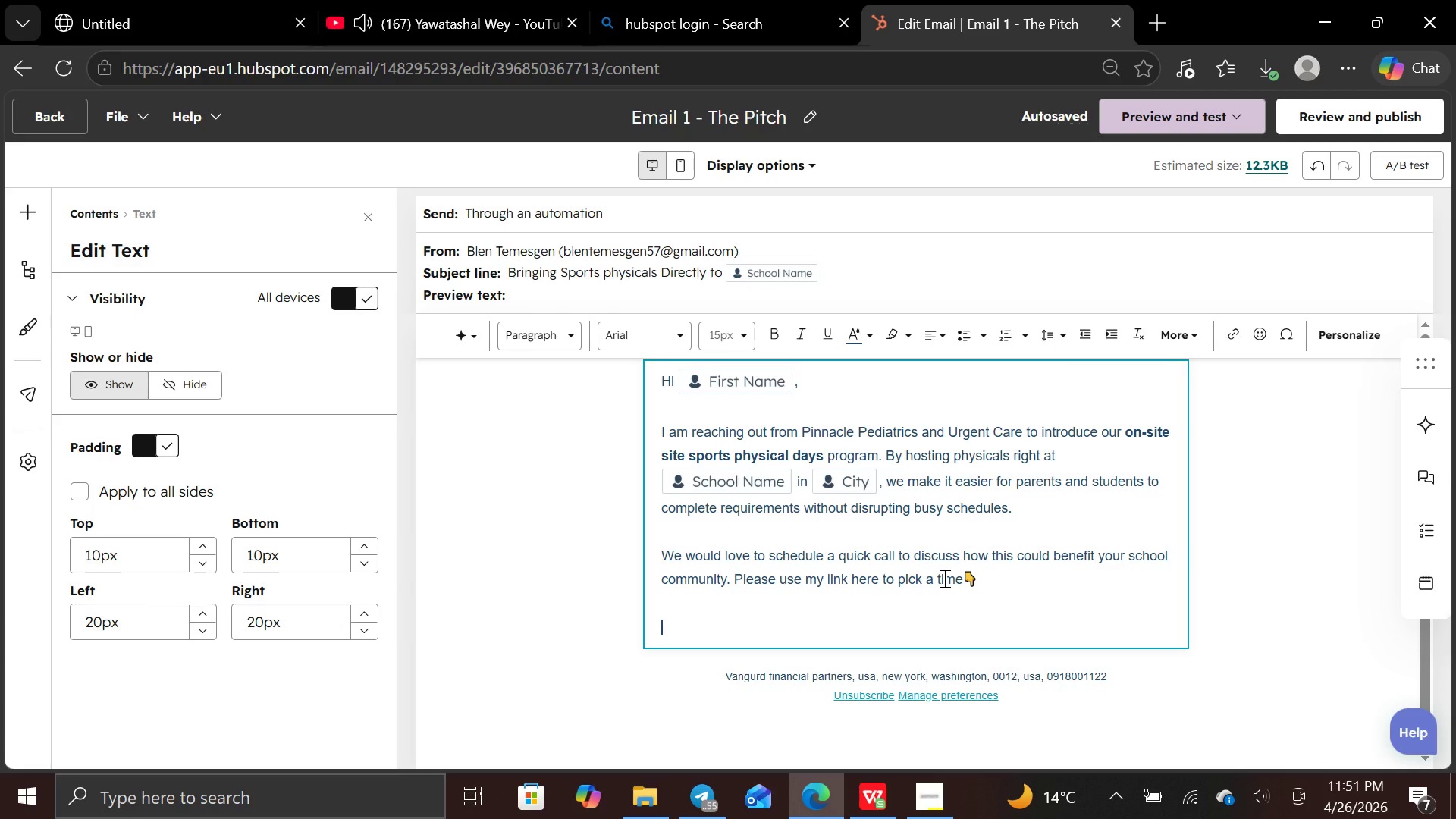 
type(Best regards,)
 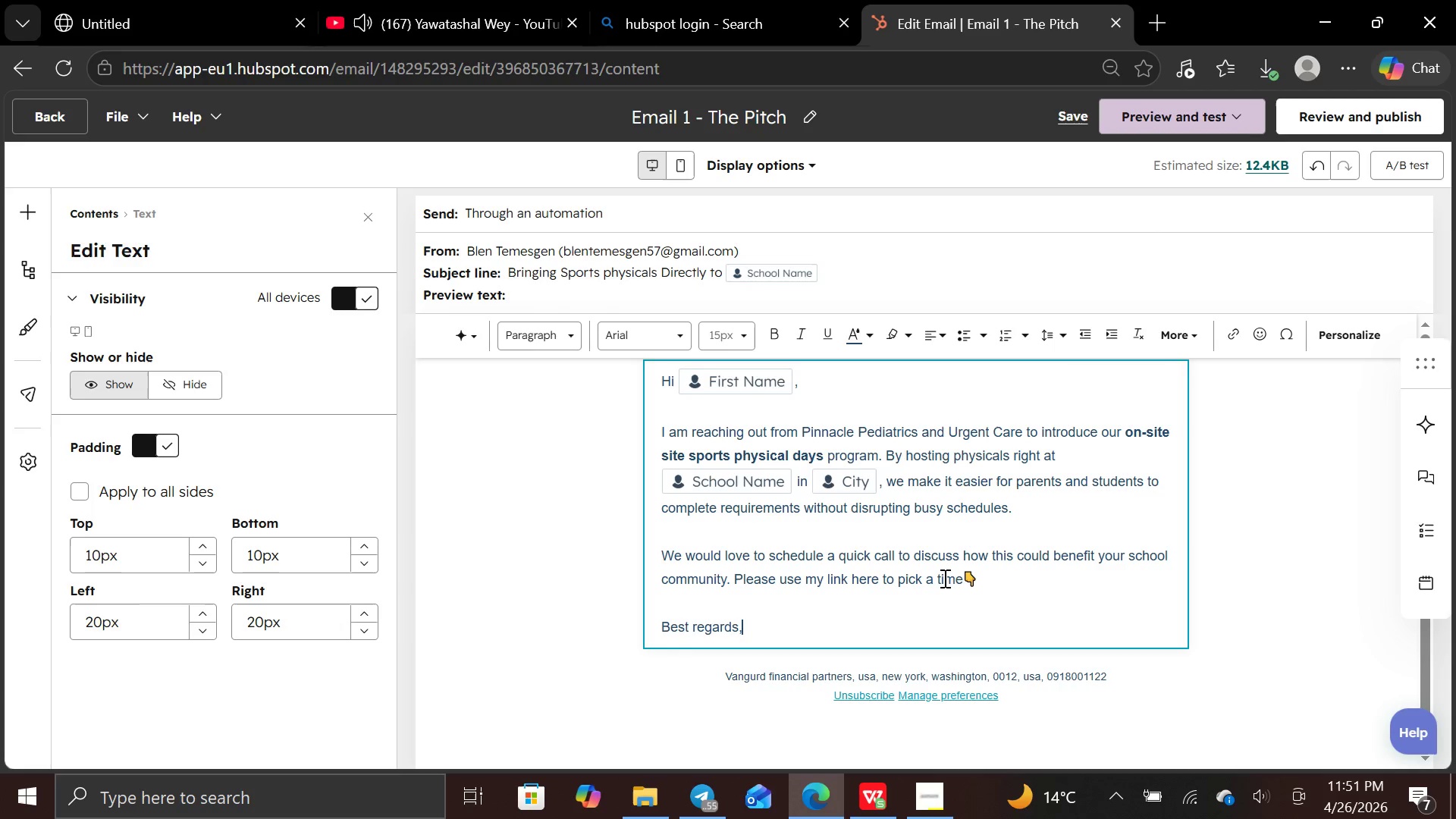 
key(Enter)
 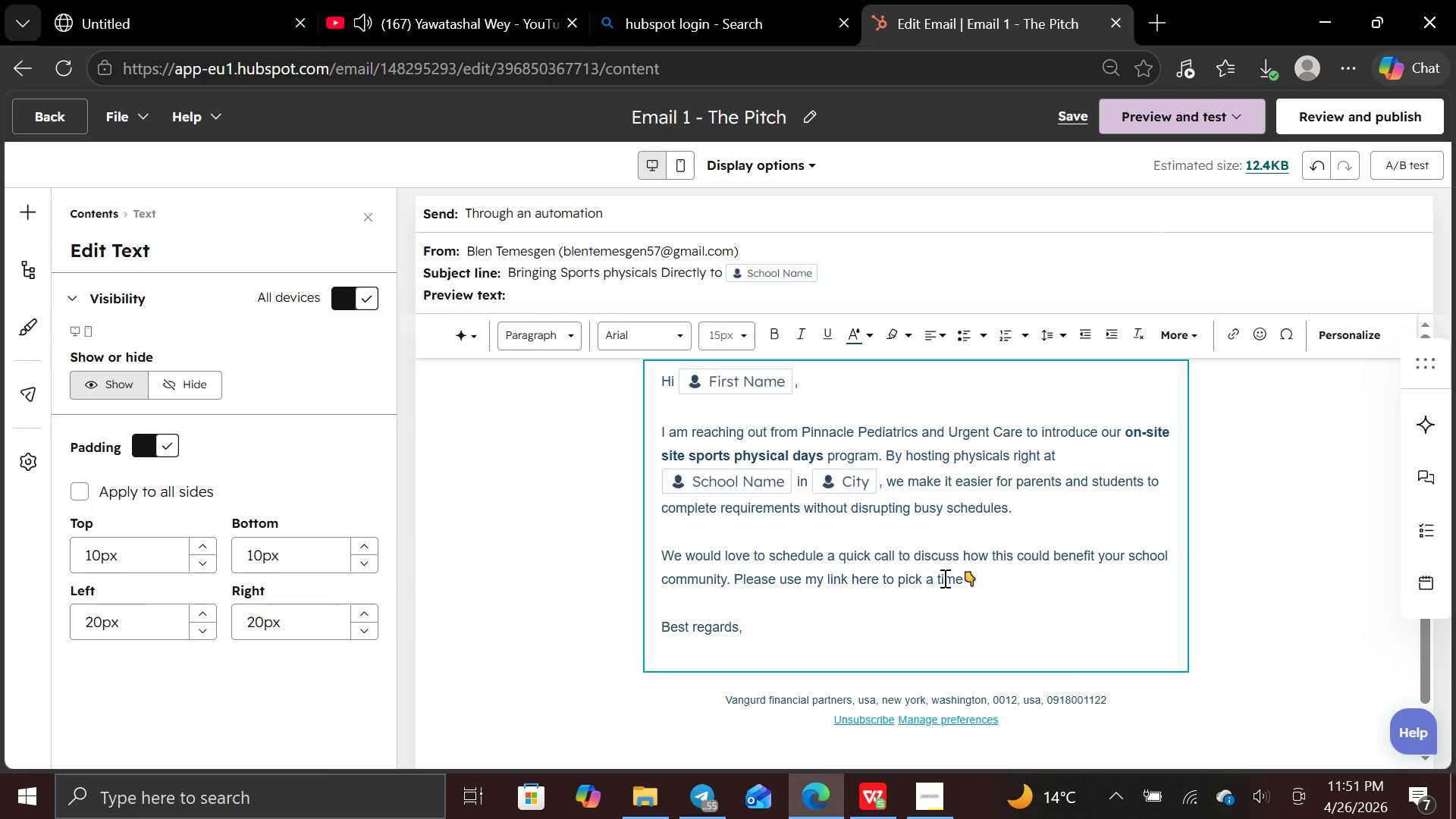 
type(Sales Manager)
 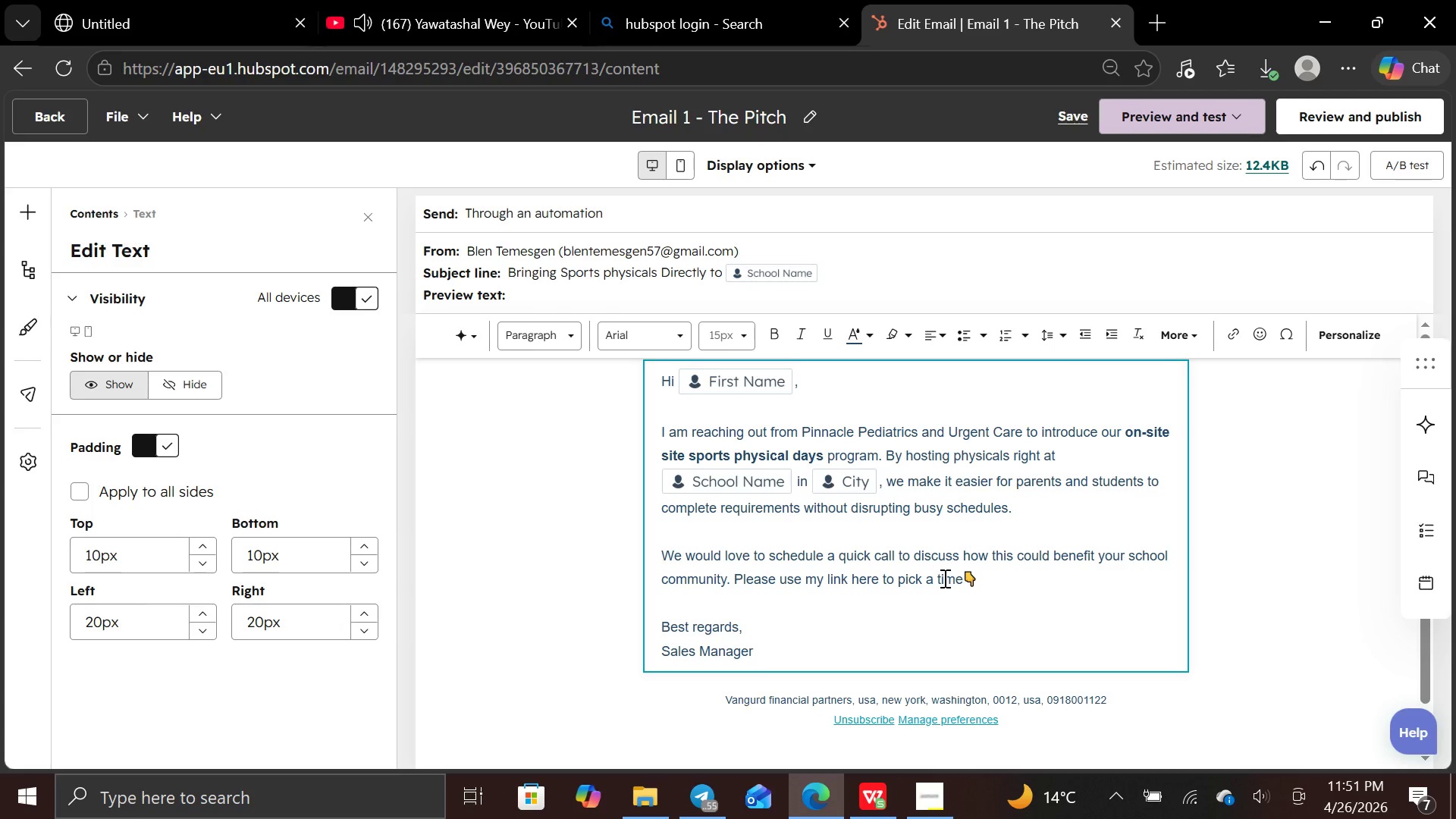 
key(Enter)
 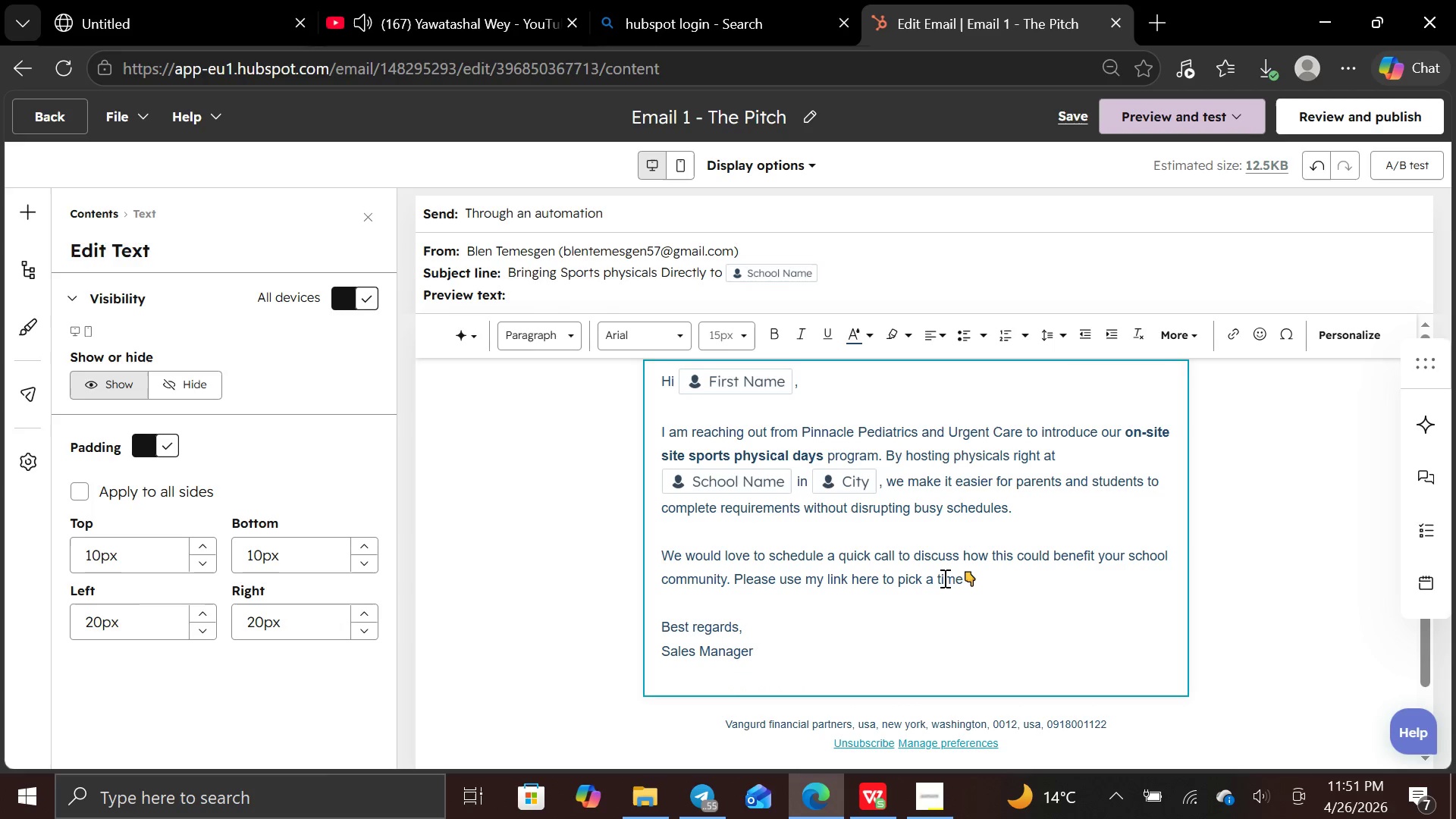 
type(Pinnacle Peditics)
key(Backspace)
key(Backspace)
key(Backspace)
key(Backspace)
type(atrics and urgent care)
 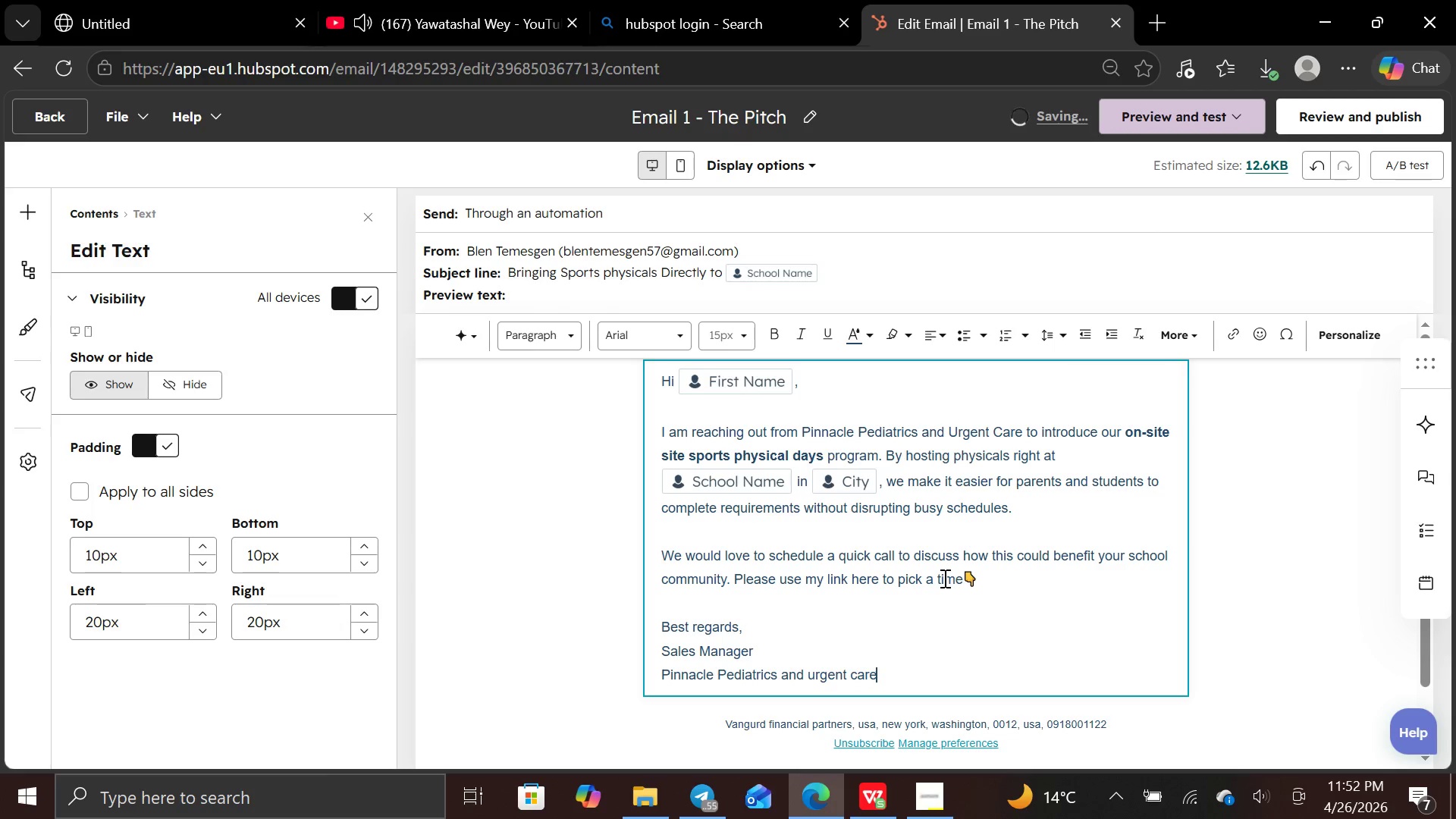 
wait(8.53)
 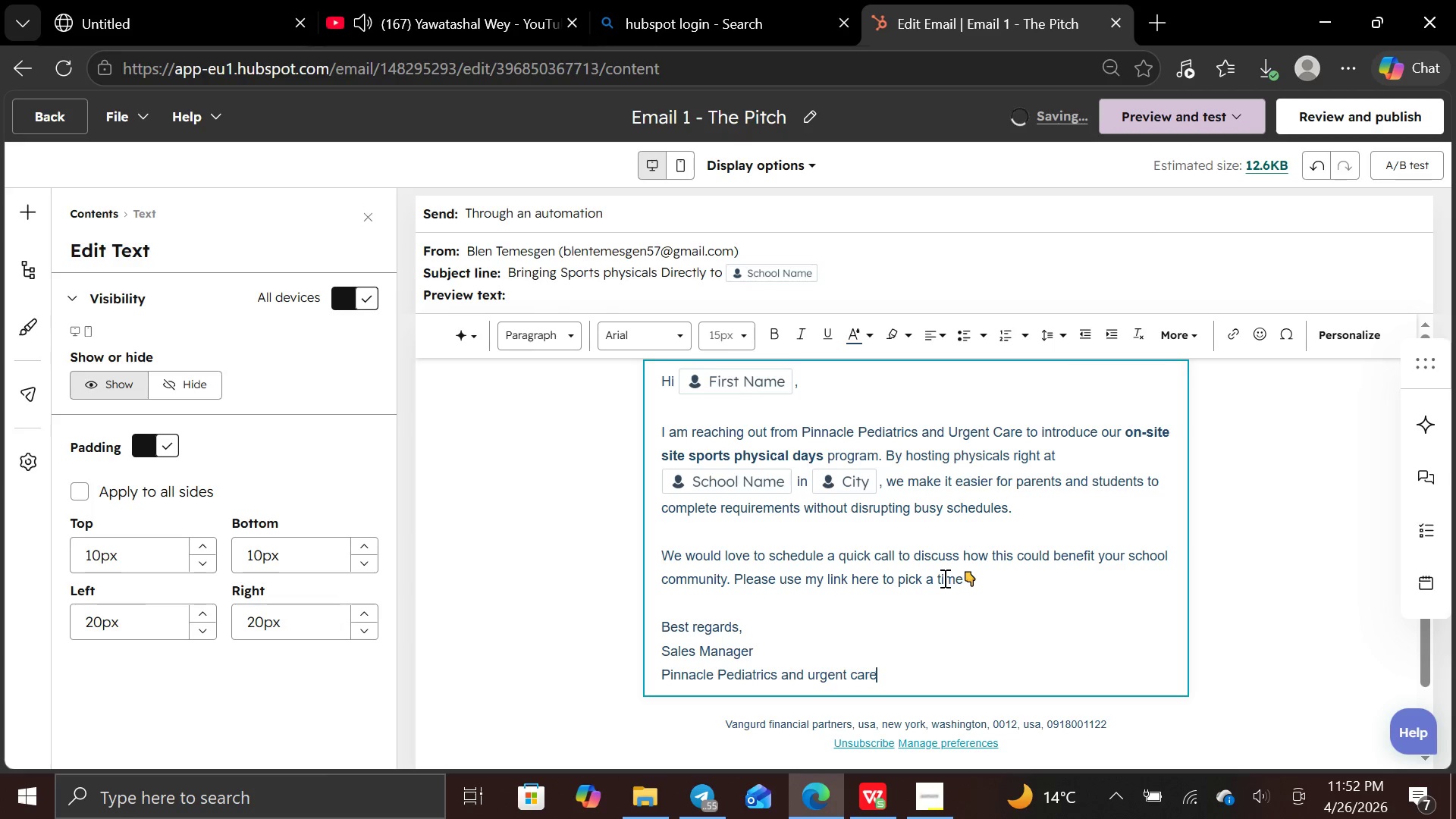 
left_click([24, 215])
 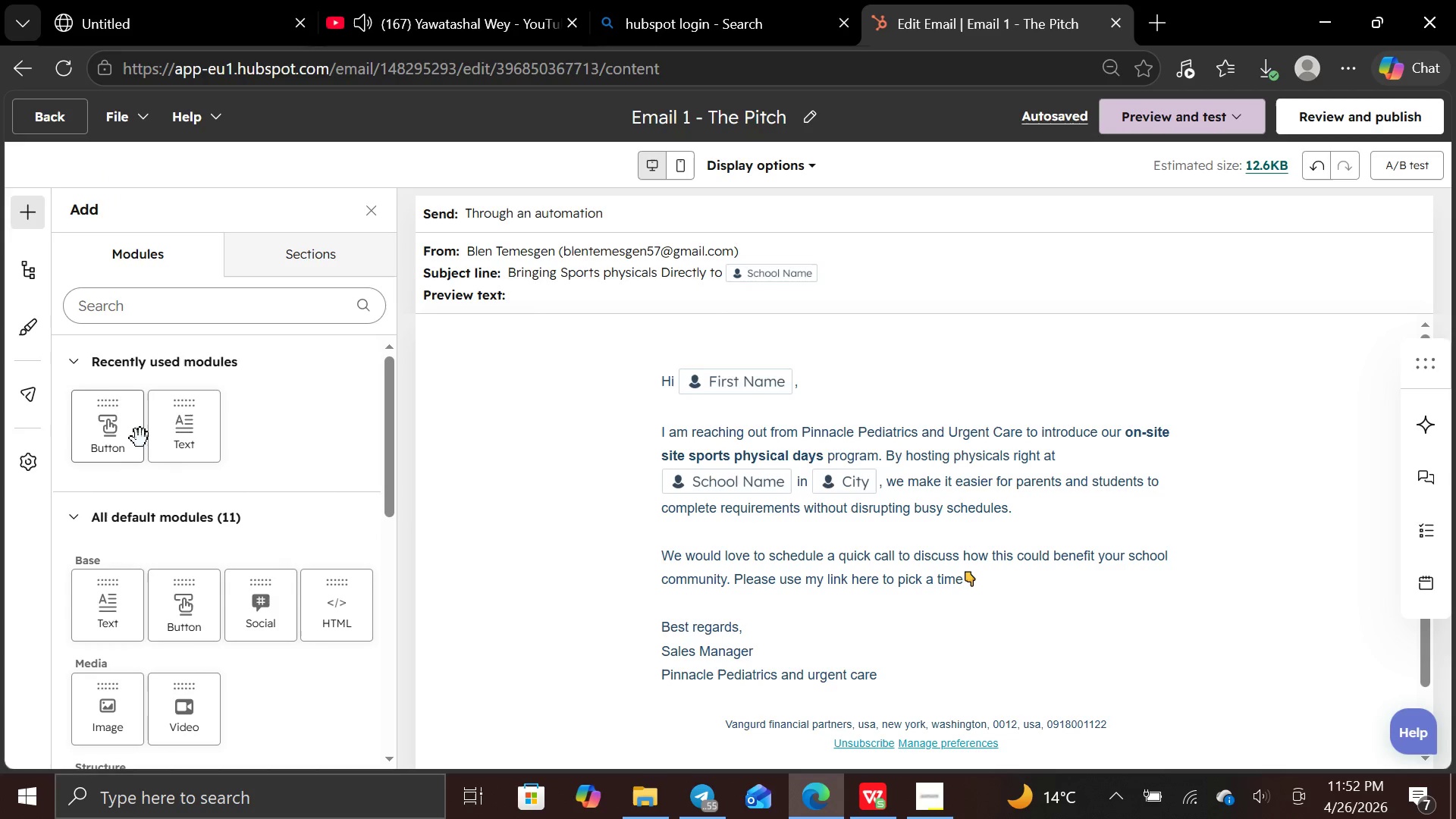 
left_click_drag(start_coordinate=[104, 444], to_coordinate=[852, 676])
 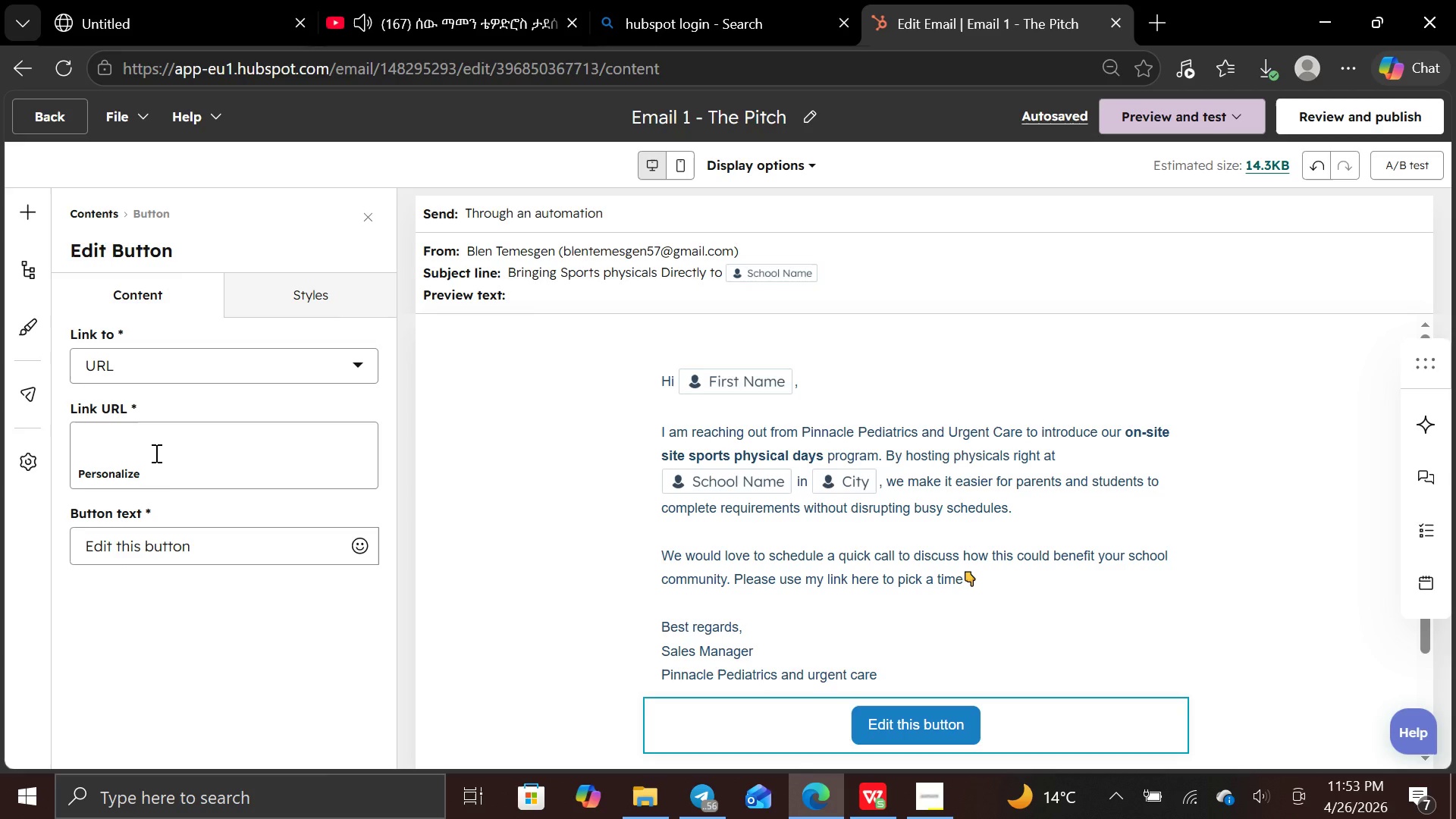 
wait(58.89)
 